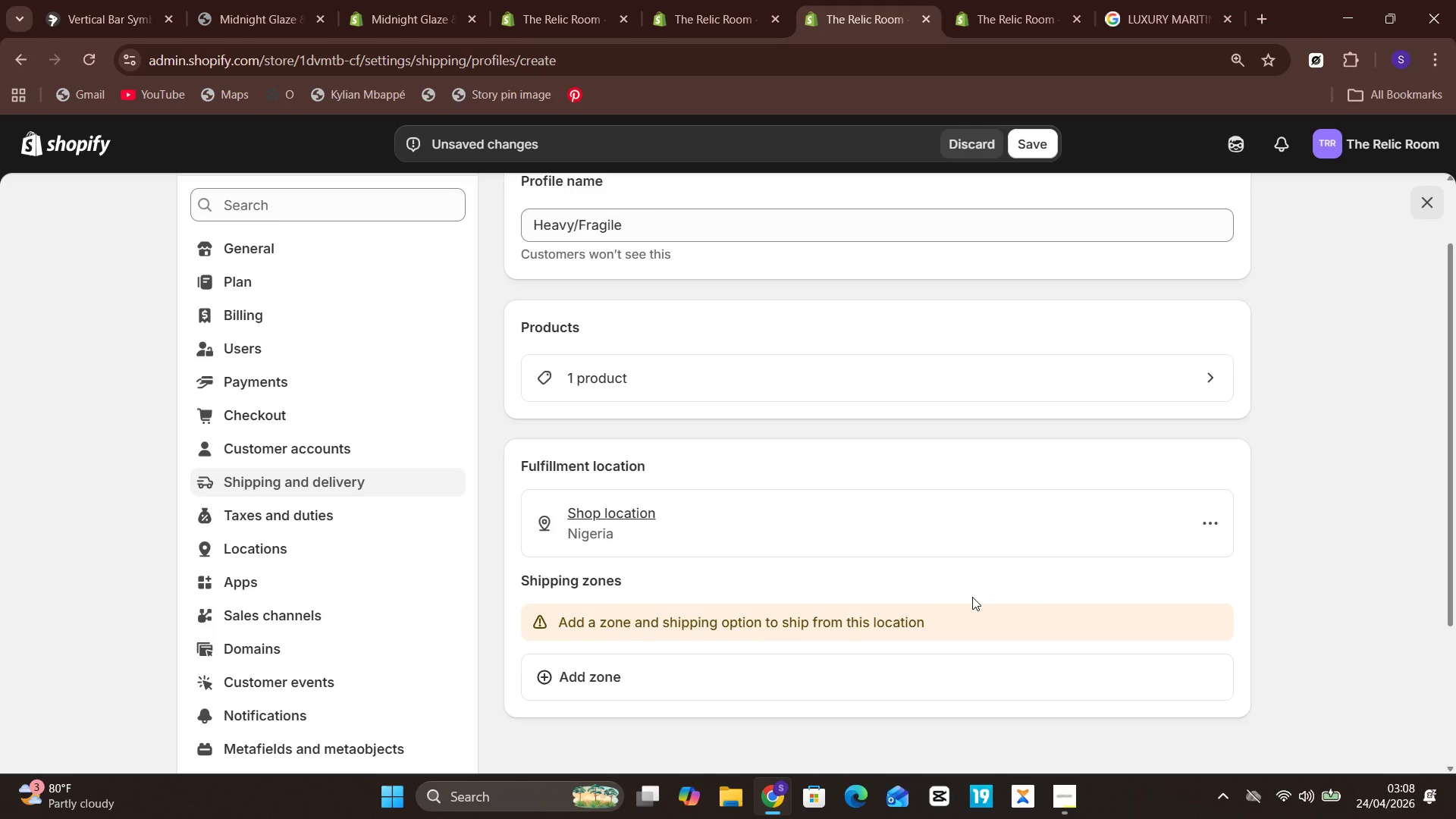 
left_click([972, 597])
 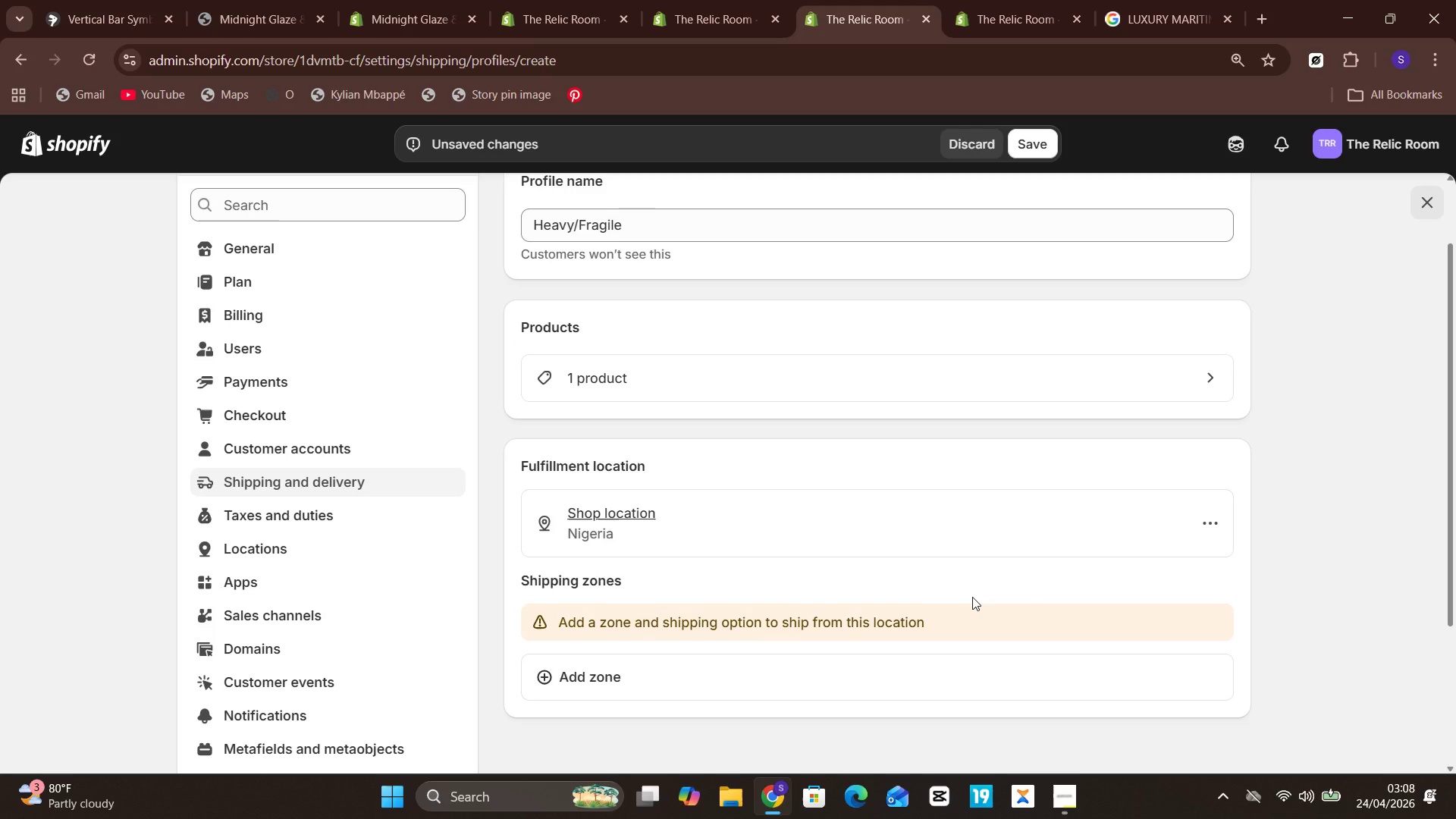 
left_click([972, 597])
 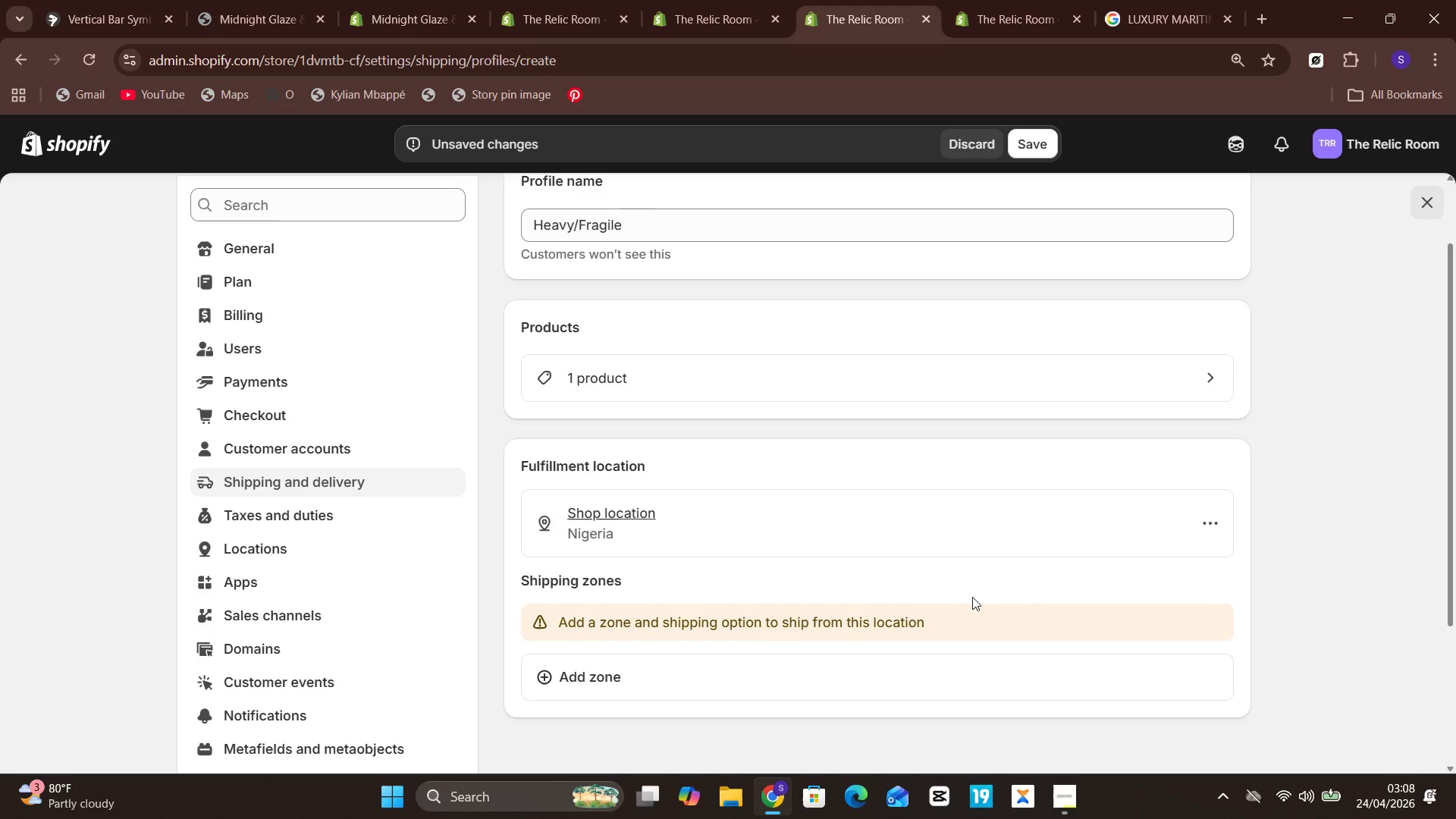 
double_click([972, 597])
 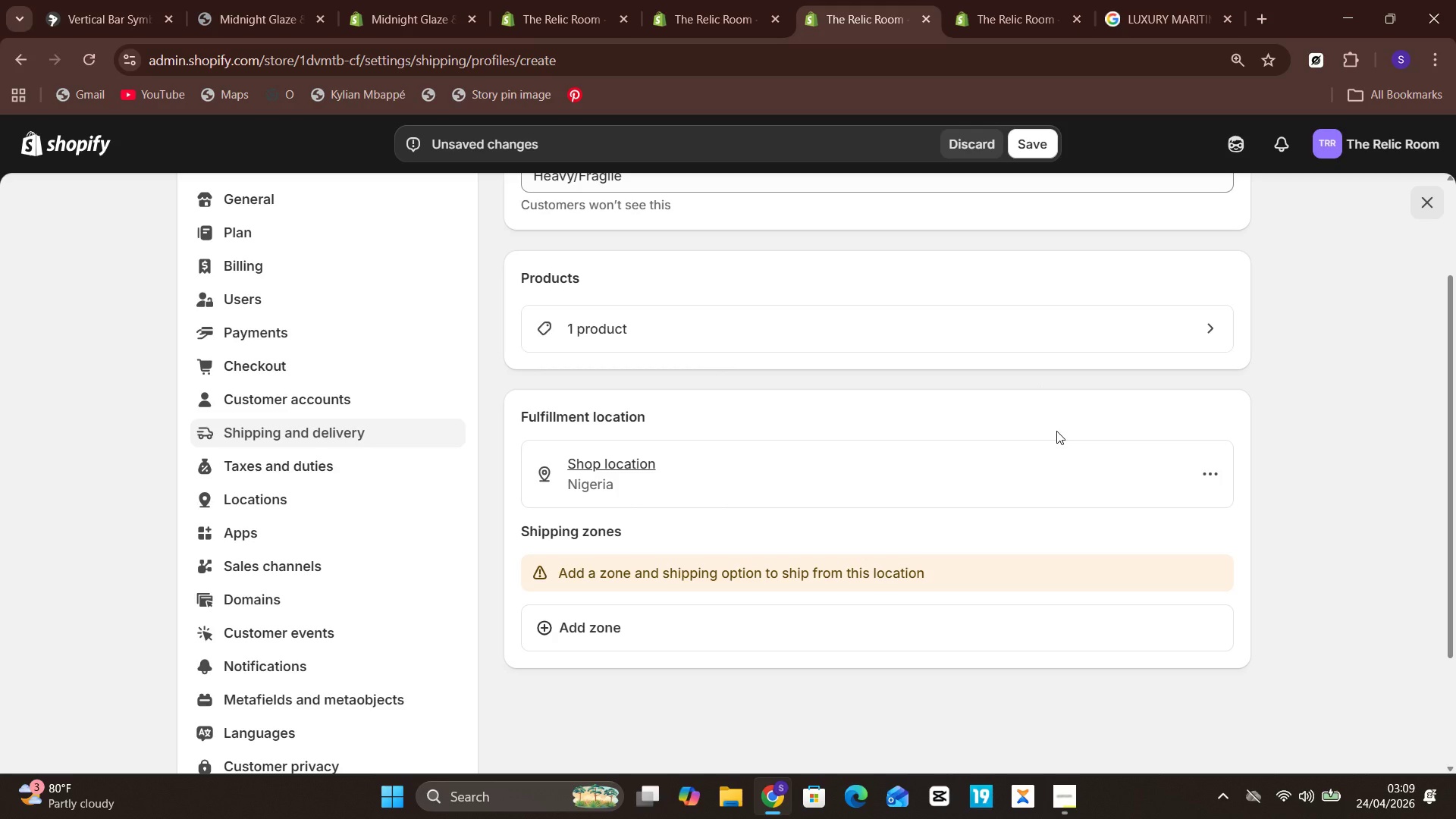 
wait(74.52)
 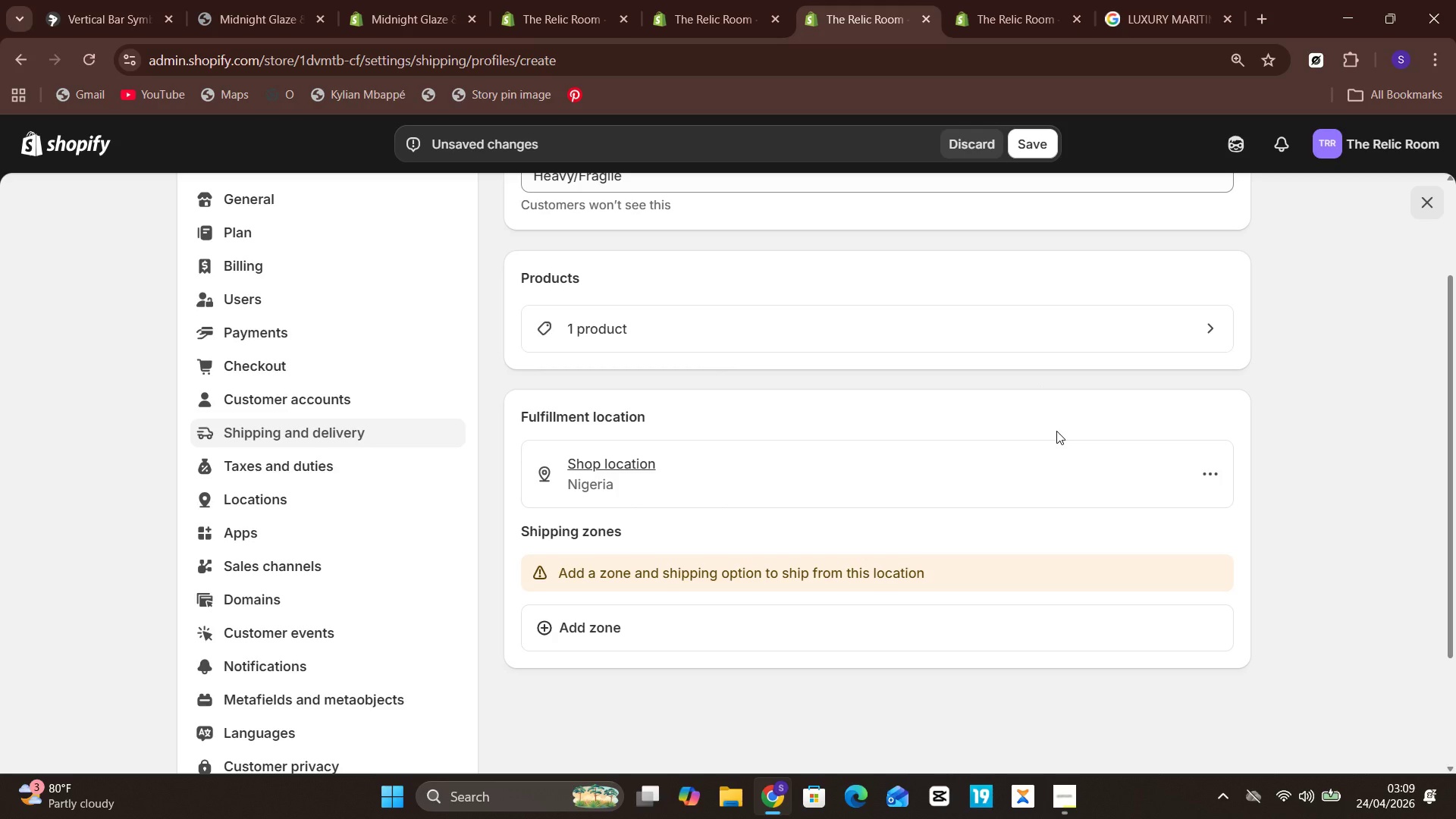 
left_click([620, 627])
 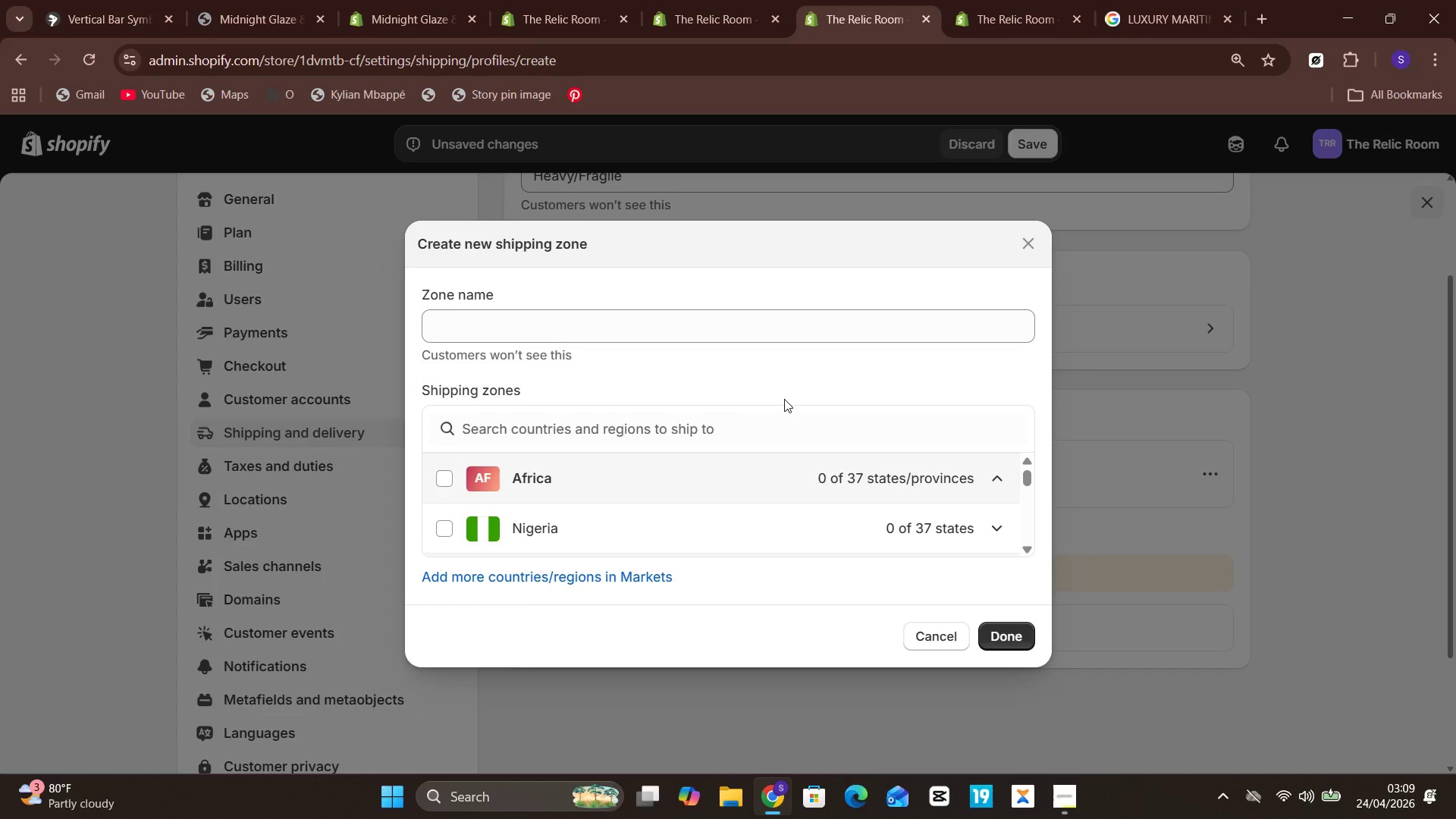 
left_click([795, 332])
 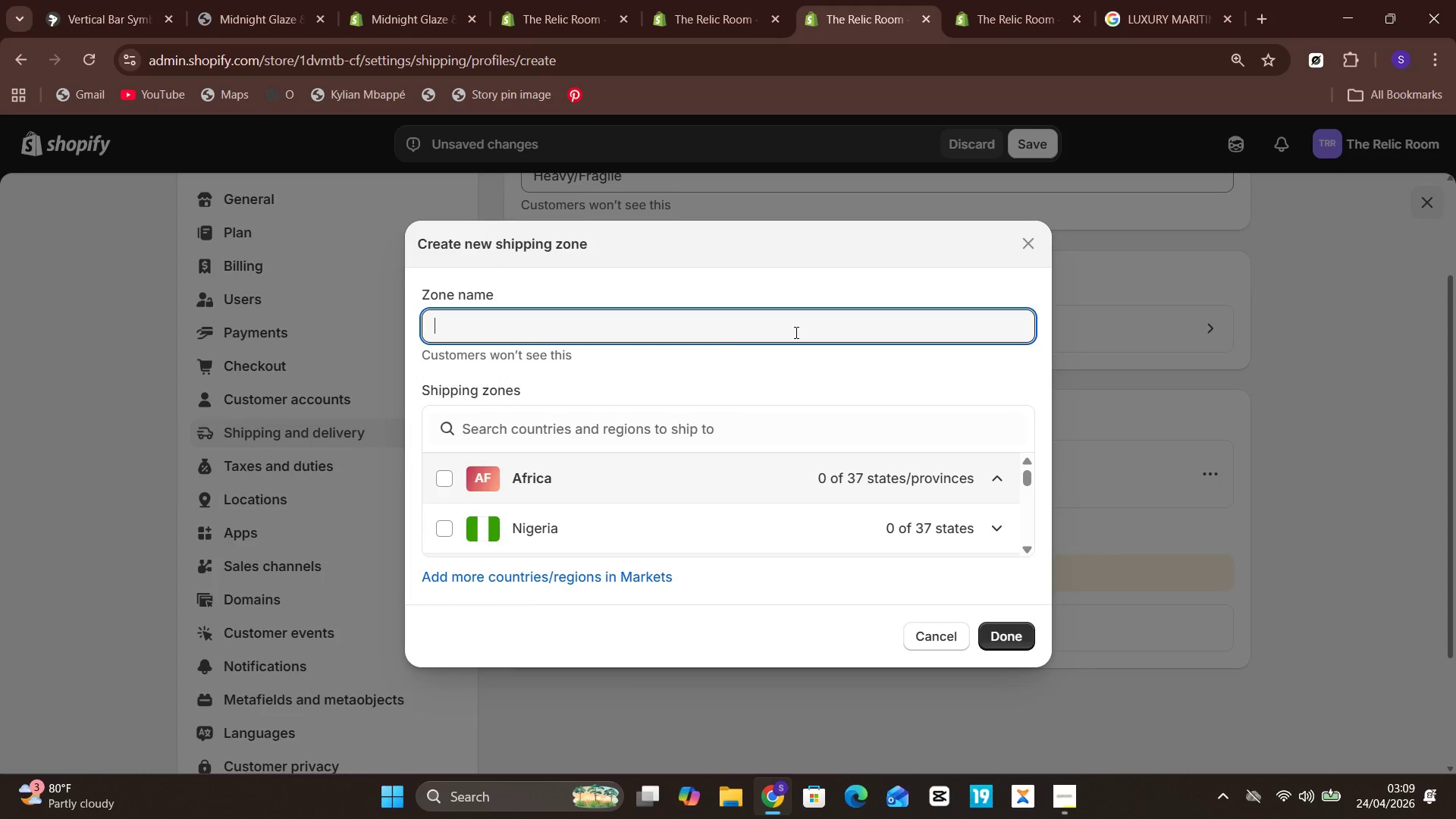 
hold_key(key=ShiftLeft, duration=0.38)
 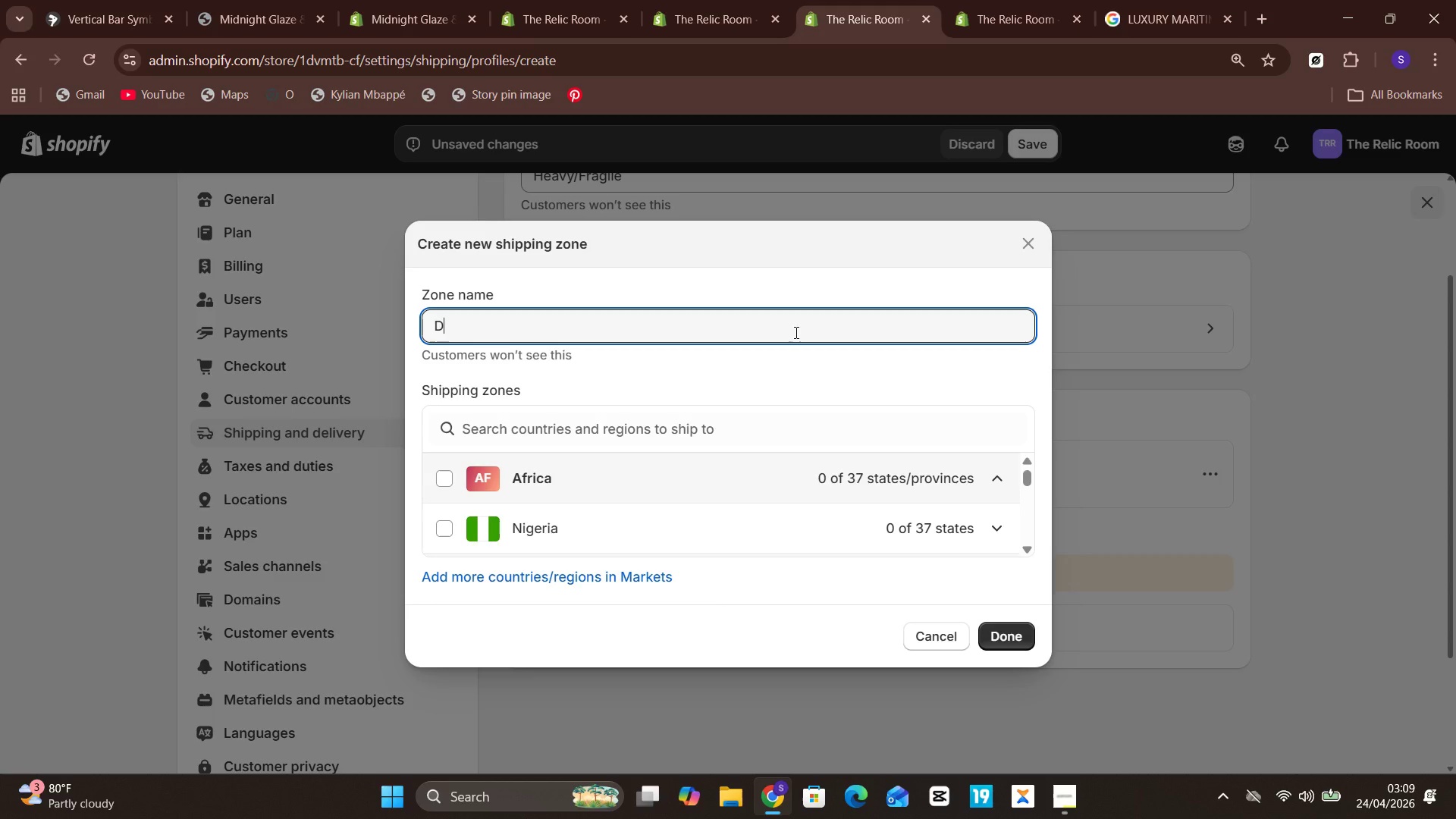 
hold_key(key=CapsLock, duration=0.36)
 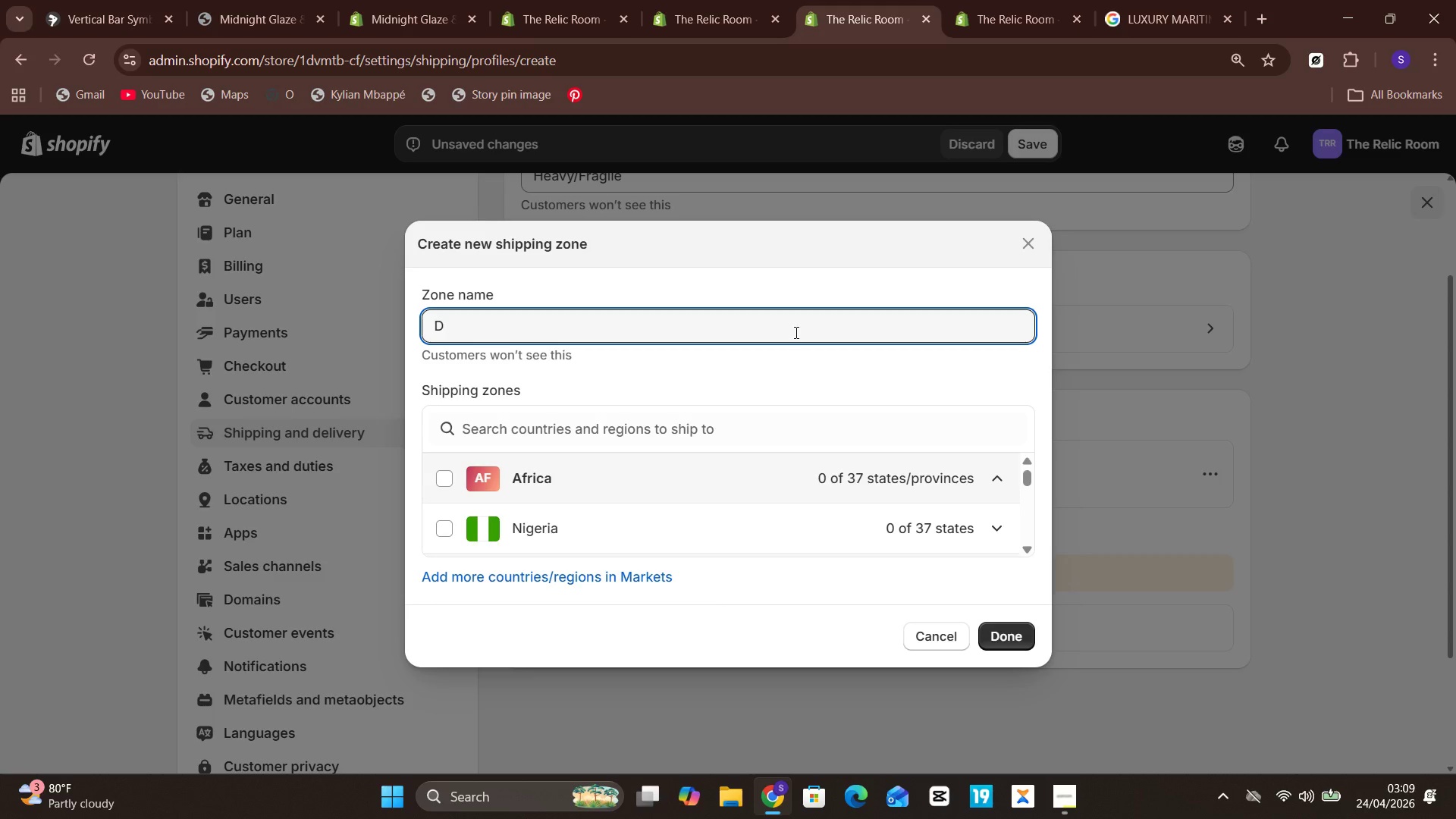 
type(Domestic USA)
 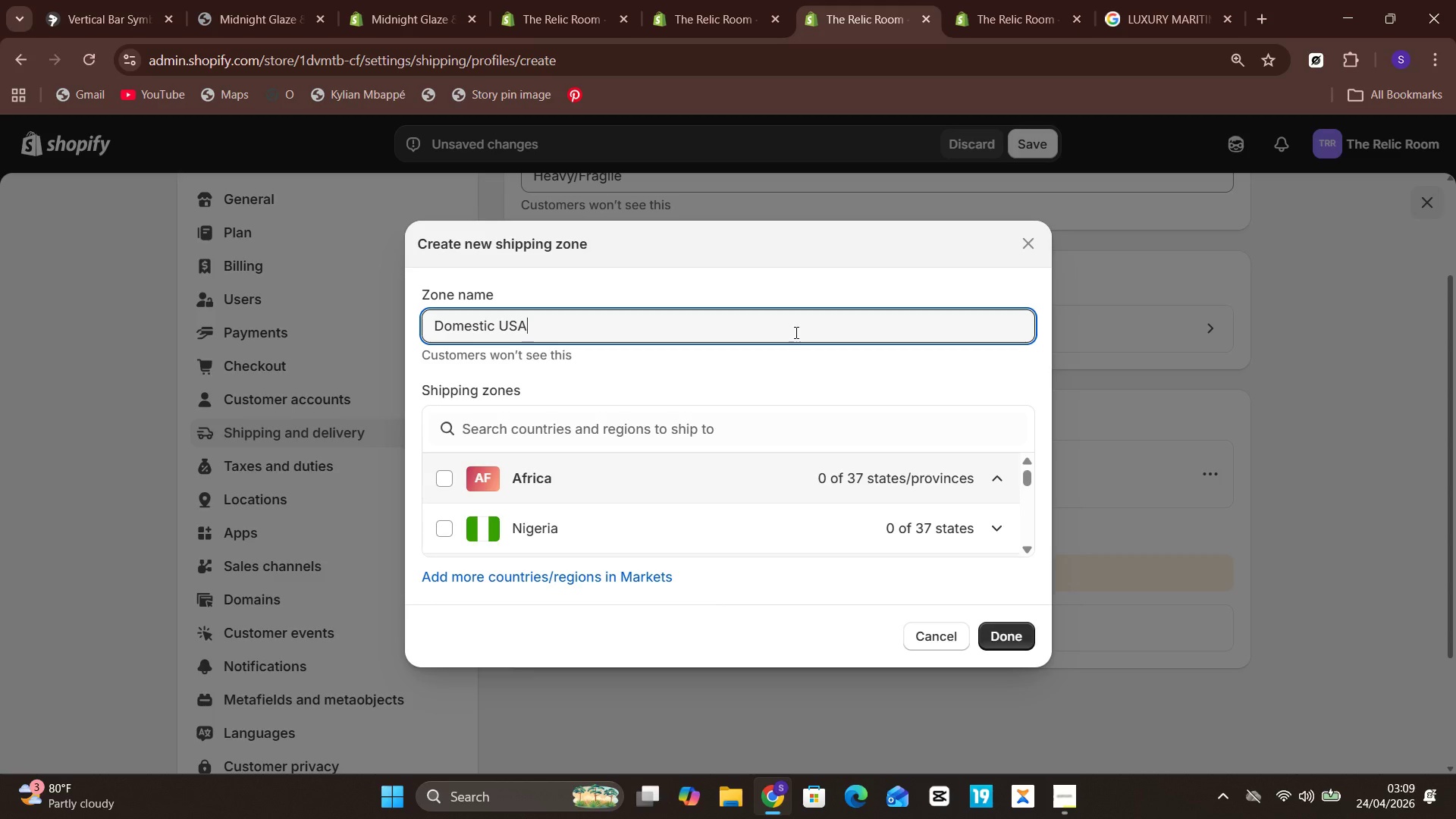 
hold_key(key=Enter, duration=0.33)
 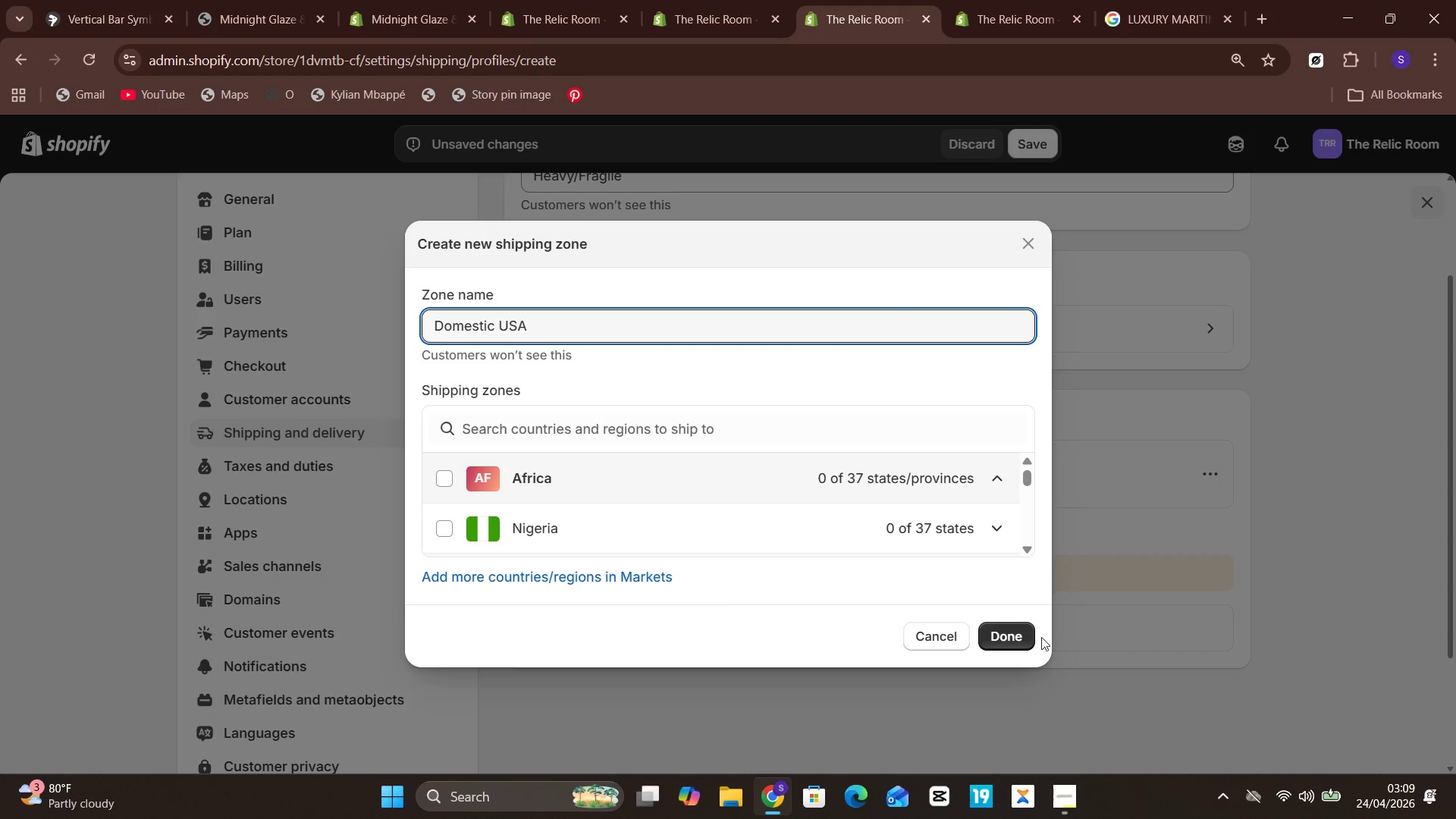 
left_click([1007, 628])
 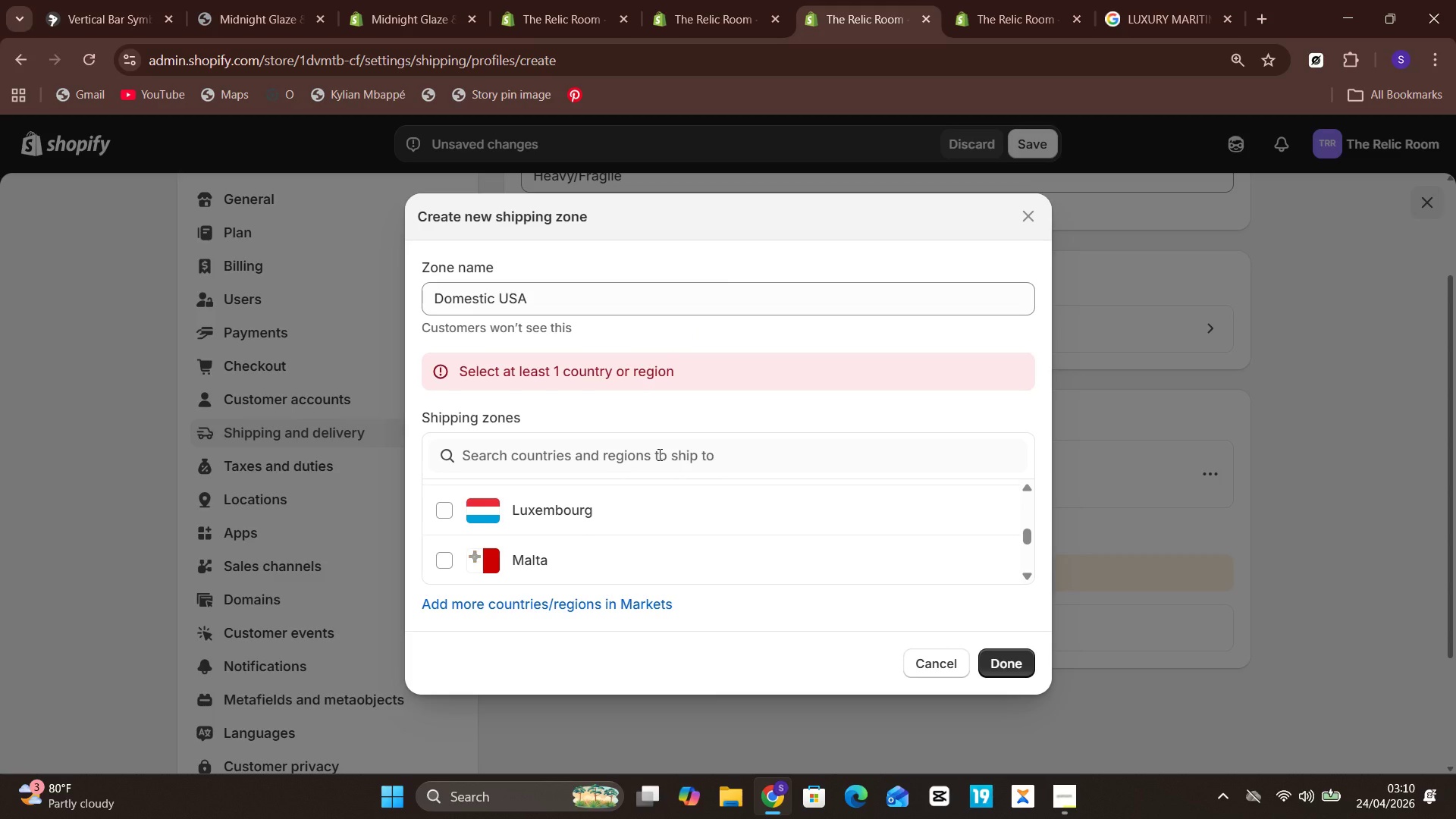 
wait(57.14)
 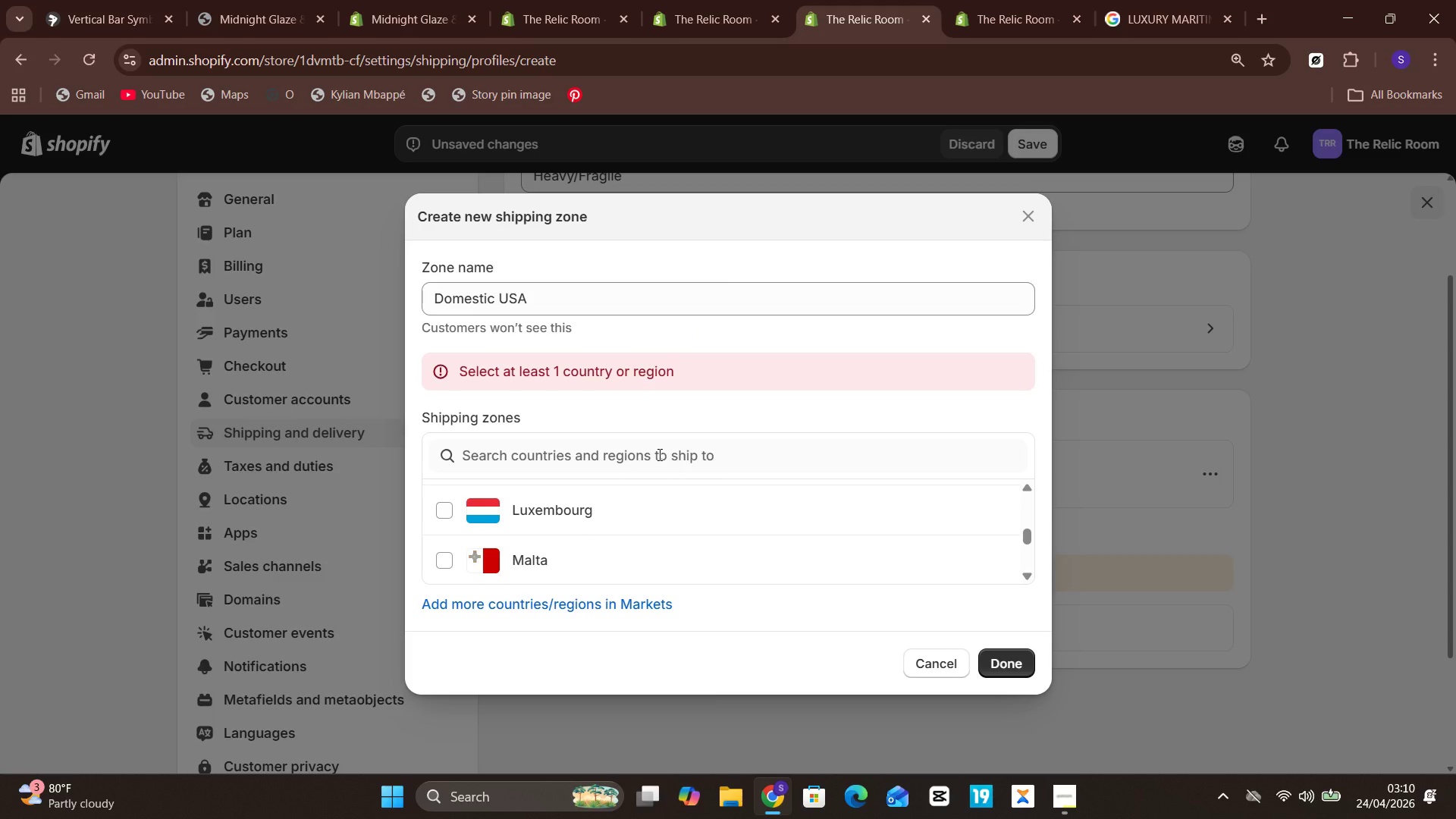 
left_click([551, 465])
 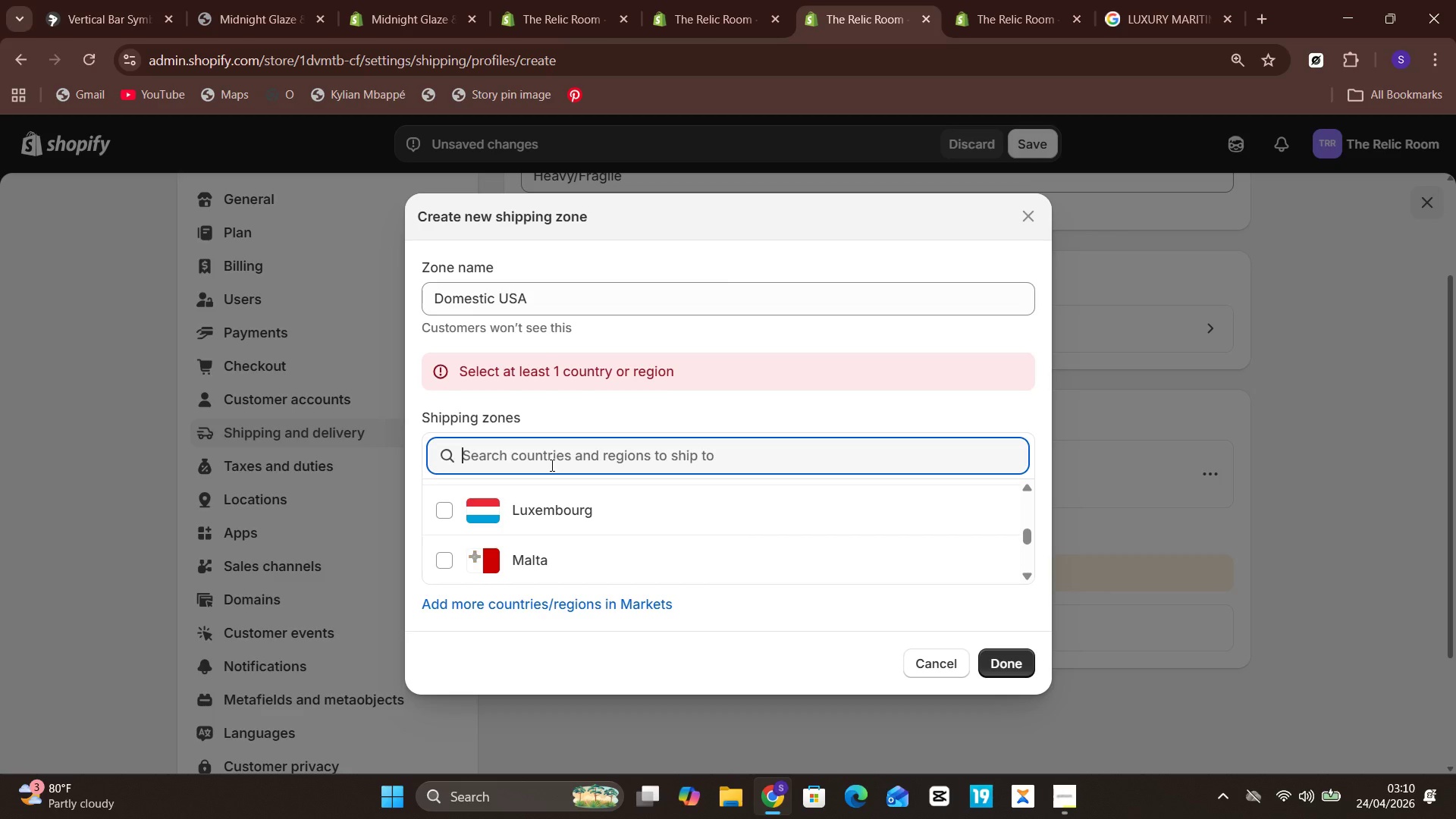 
type(un)
 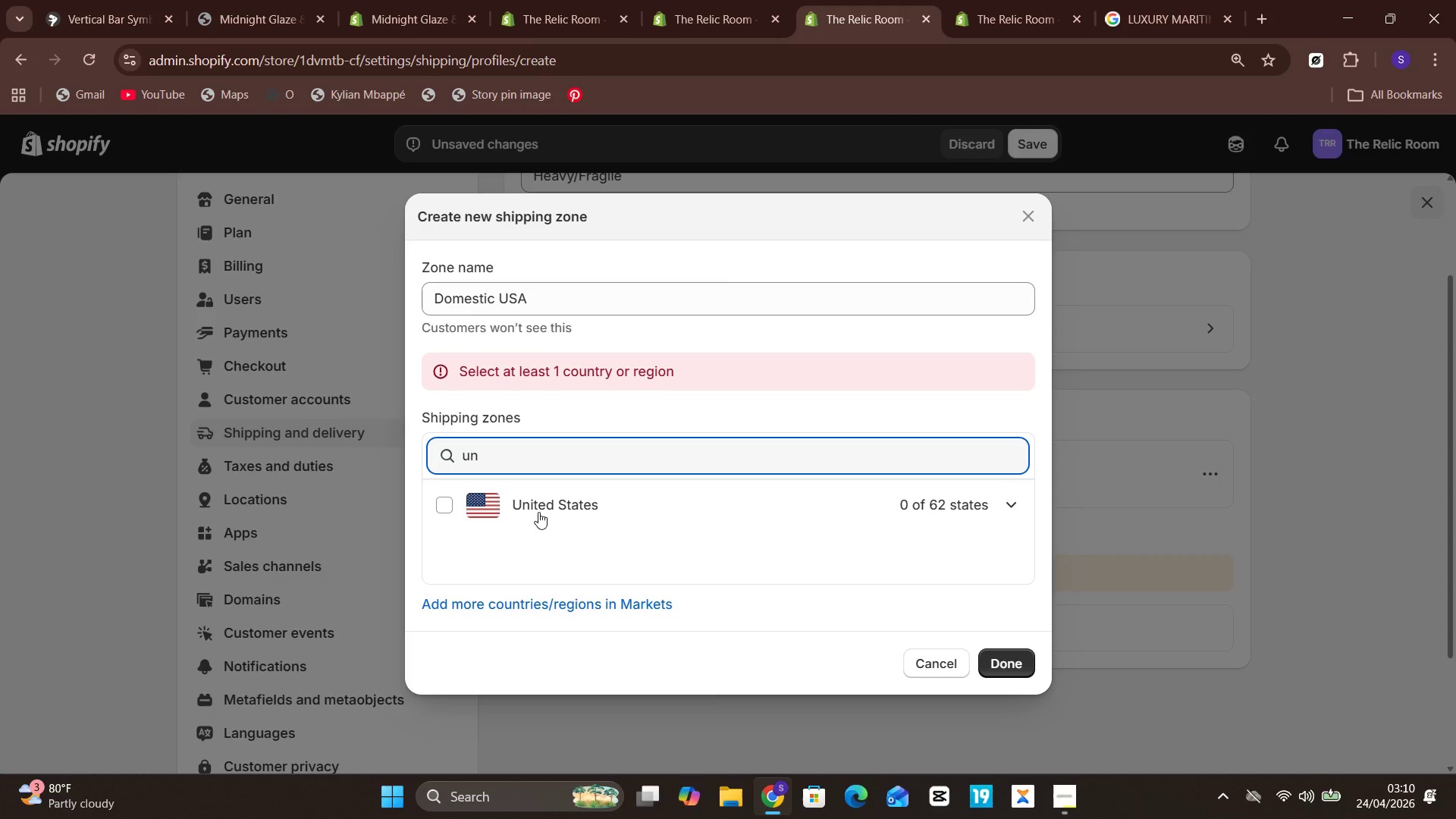 
left_click([537, 513])
 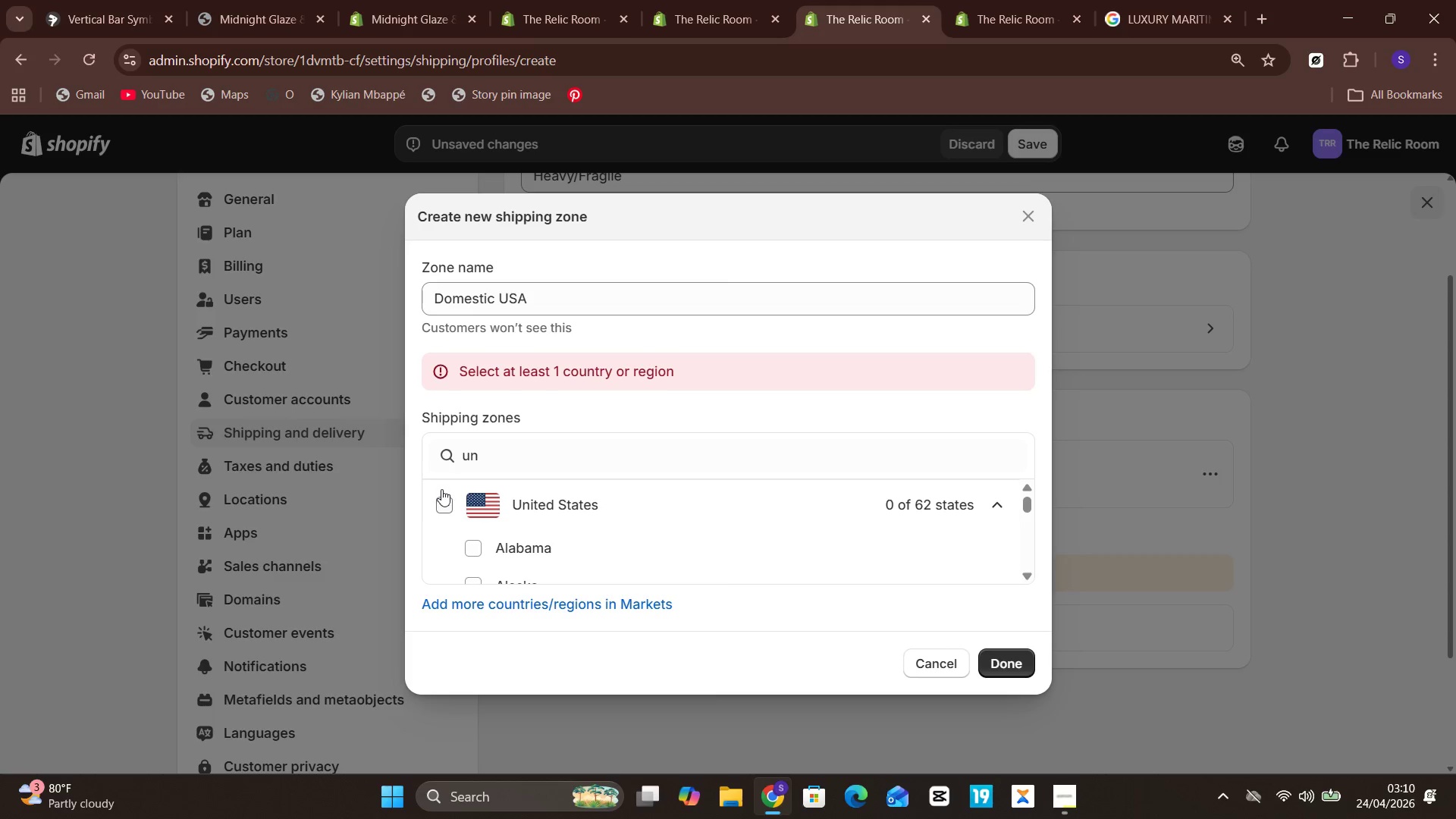 
left_click([443, 491])
 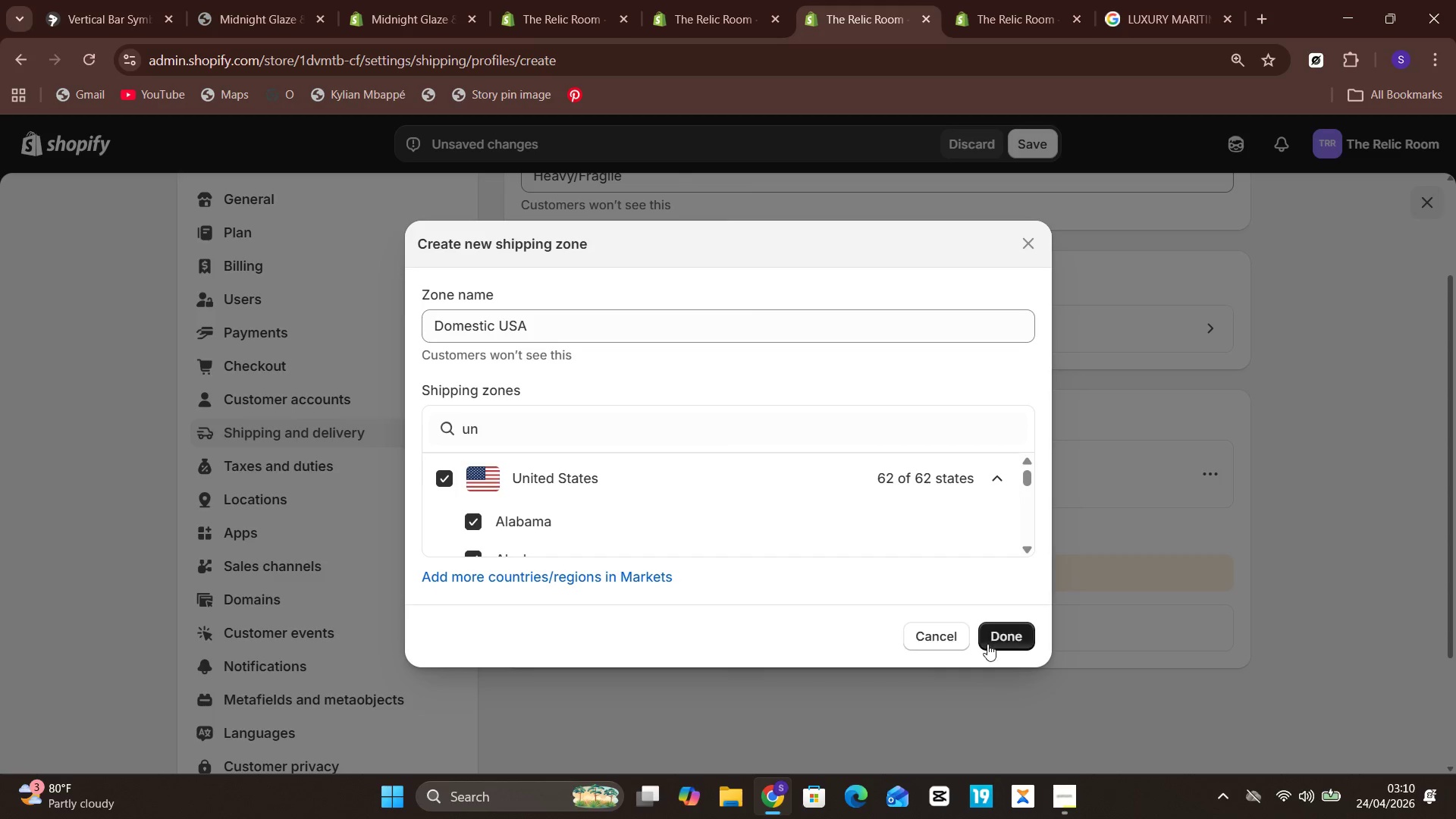 
left_click([993, 640])
 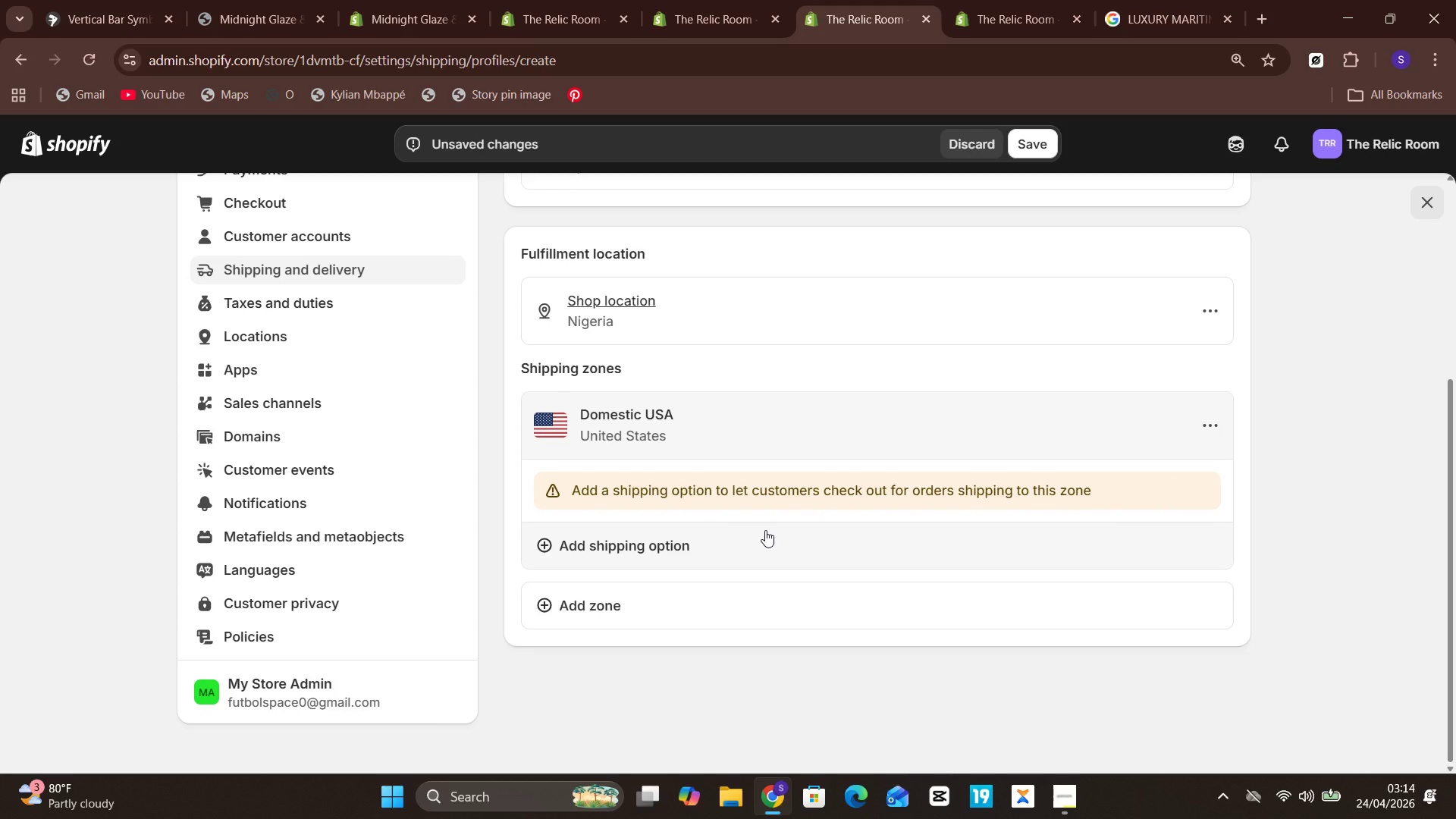 
wait(227.69)
 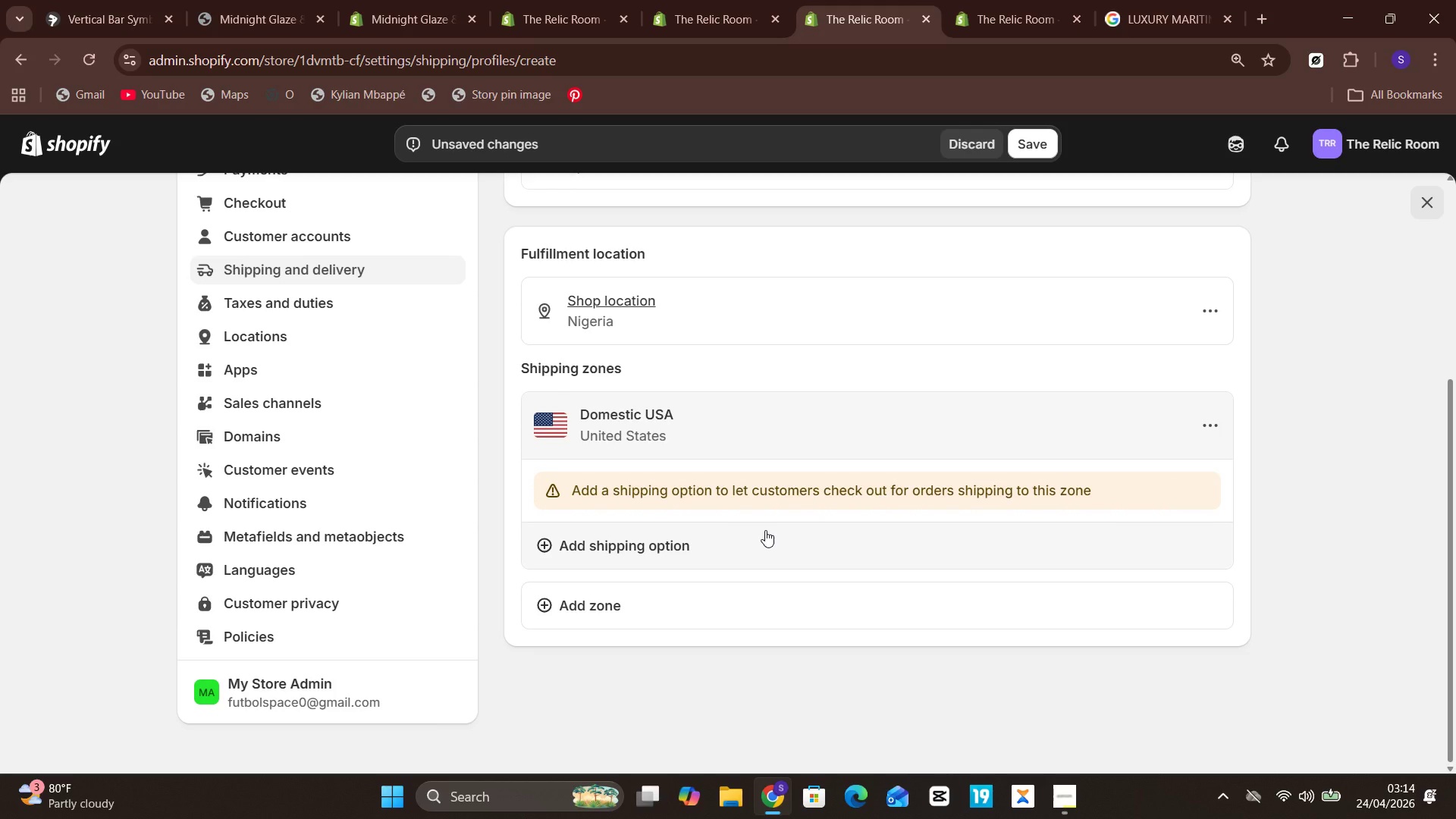 
left_click([694, 530])
 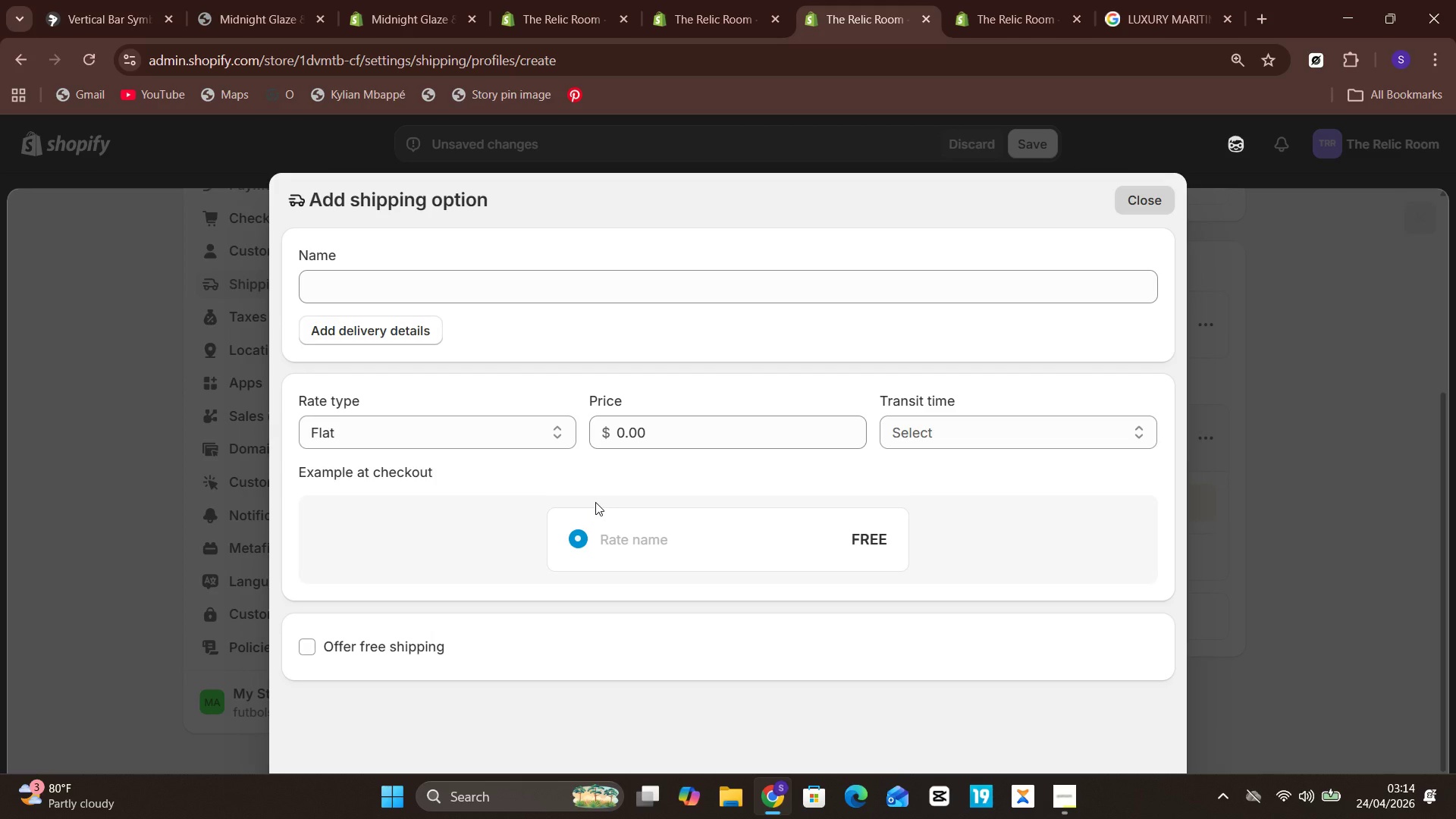 
wait(6.5)
 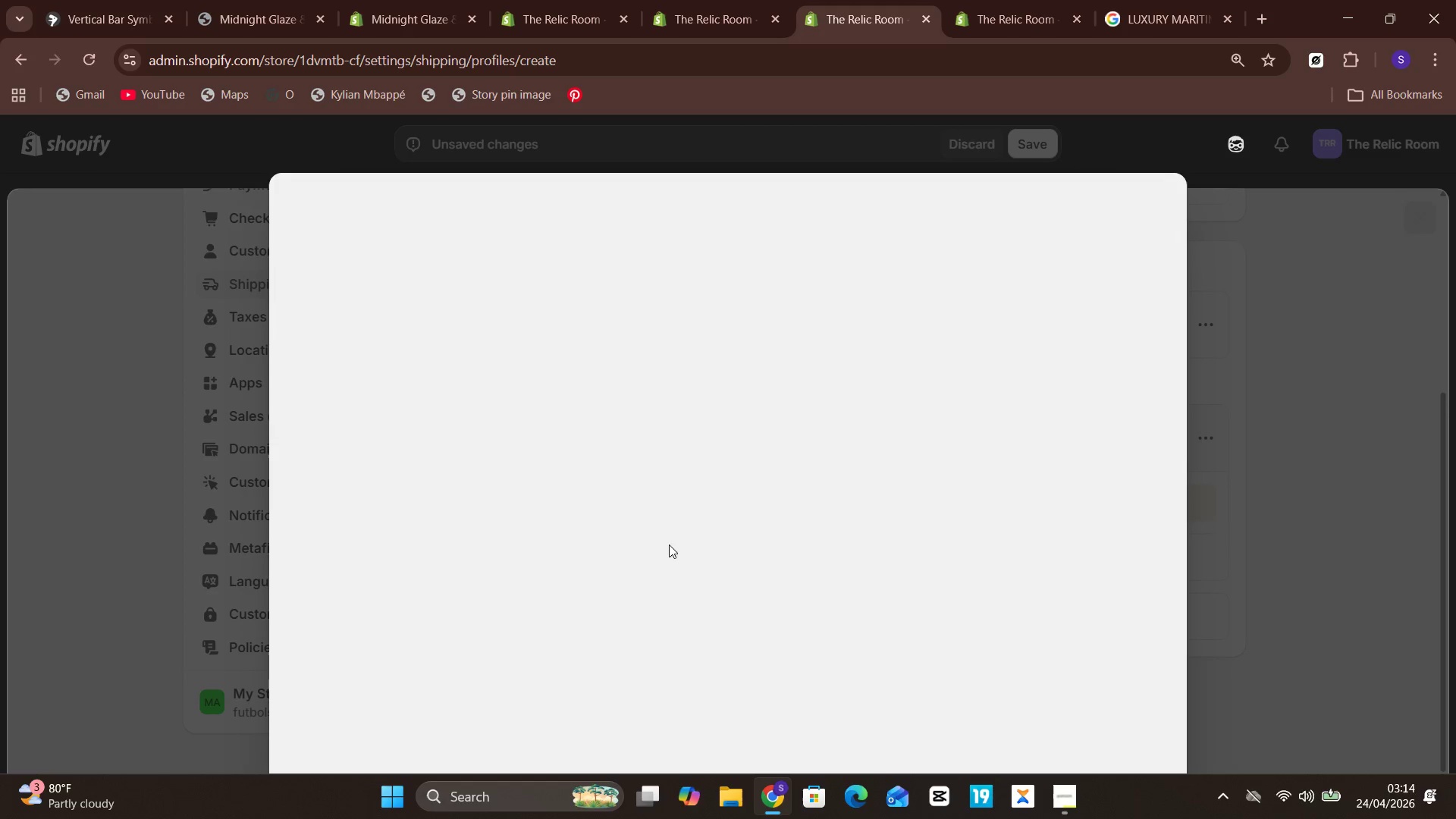 
left_click([479, 296])
 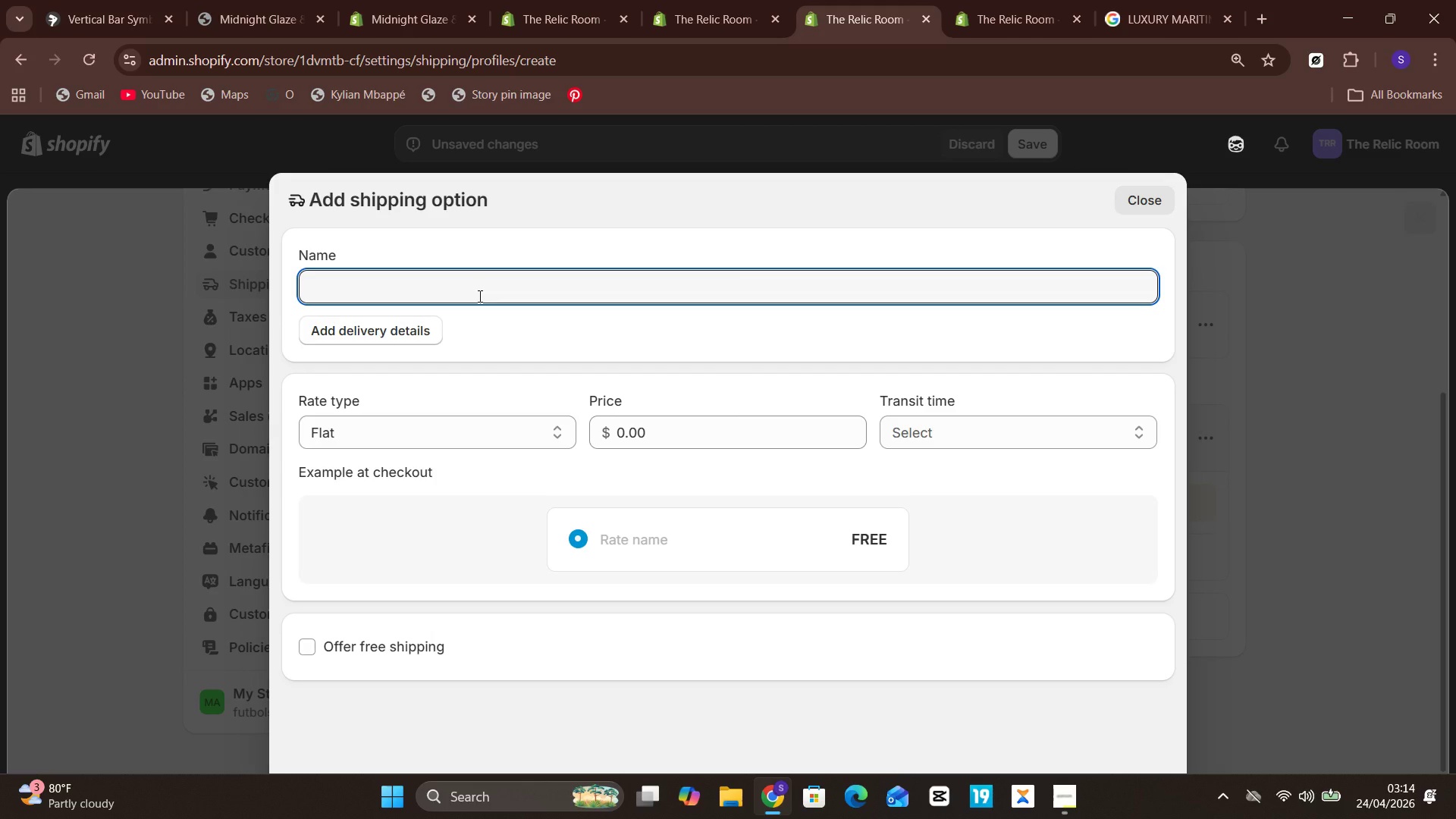 
type(Heavy)
 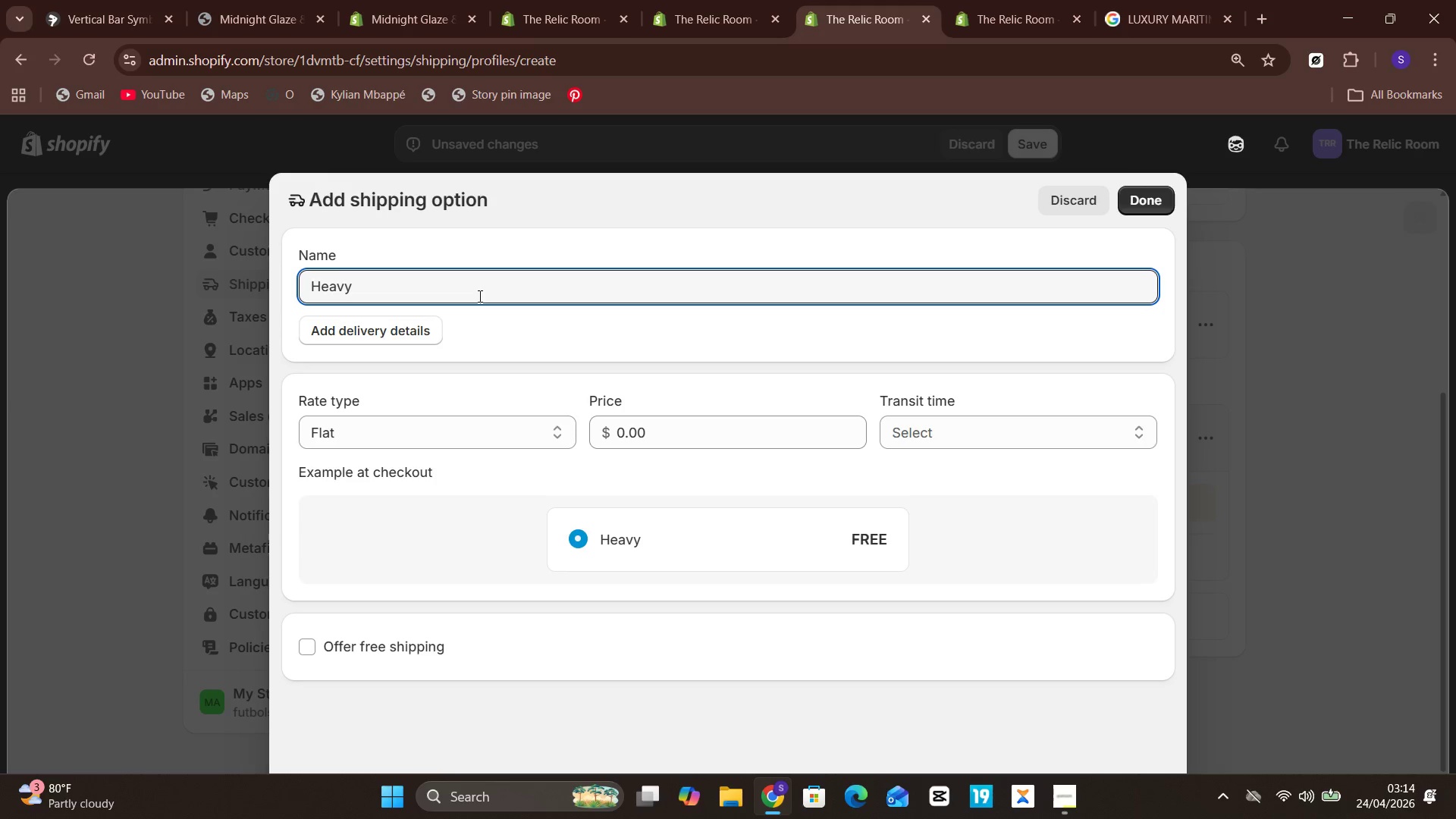 
type(/Fragile Shippin with Handling)
 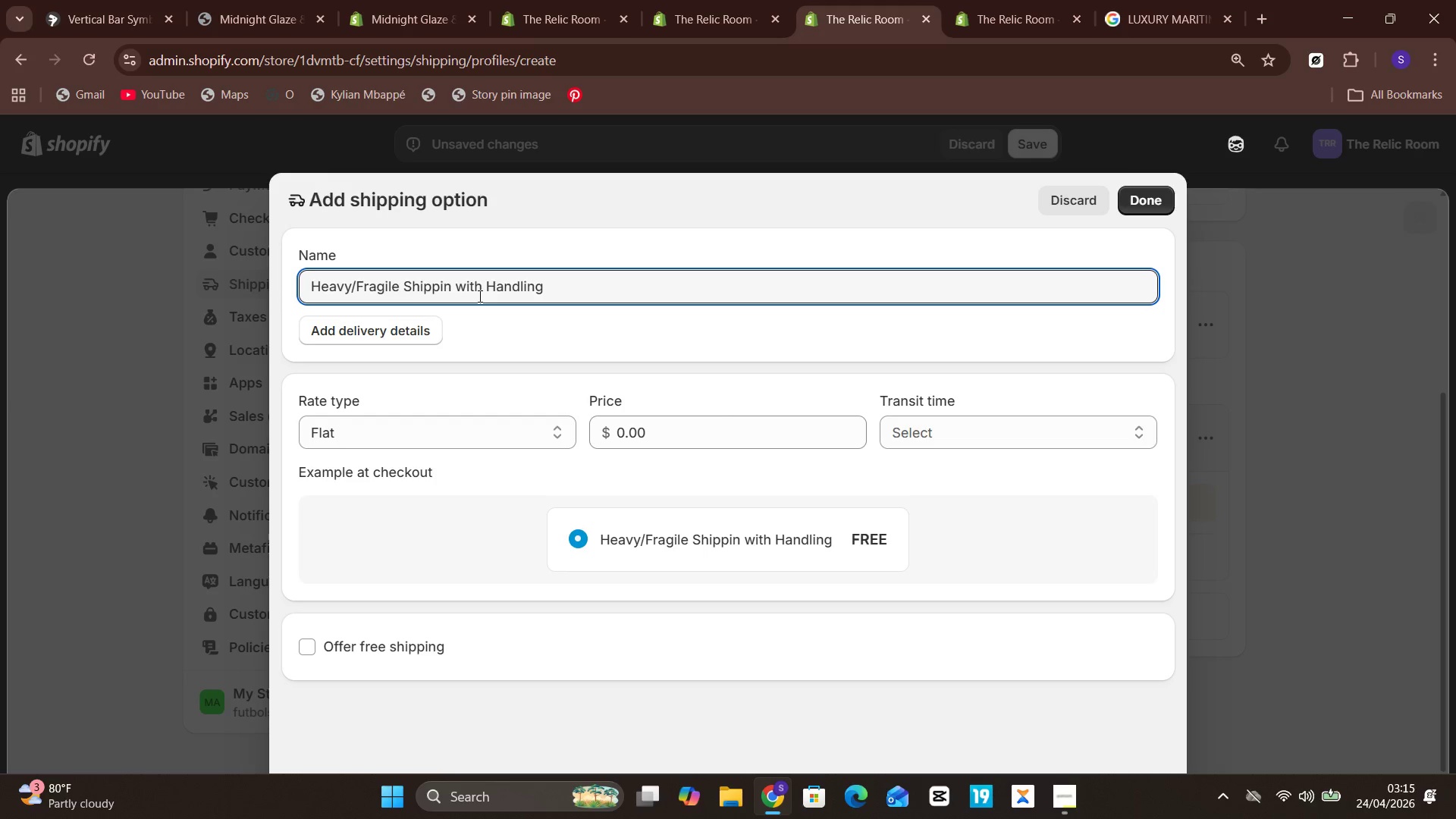 
wait(8.75)
 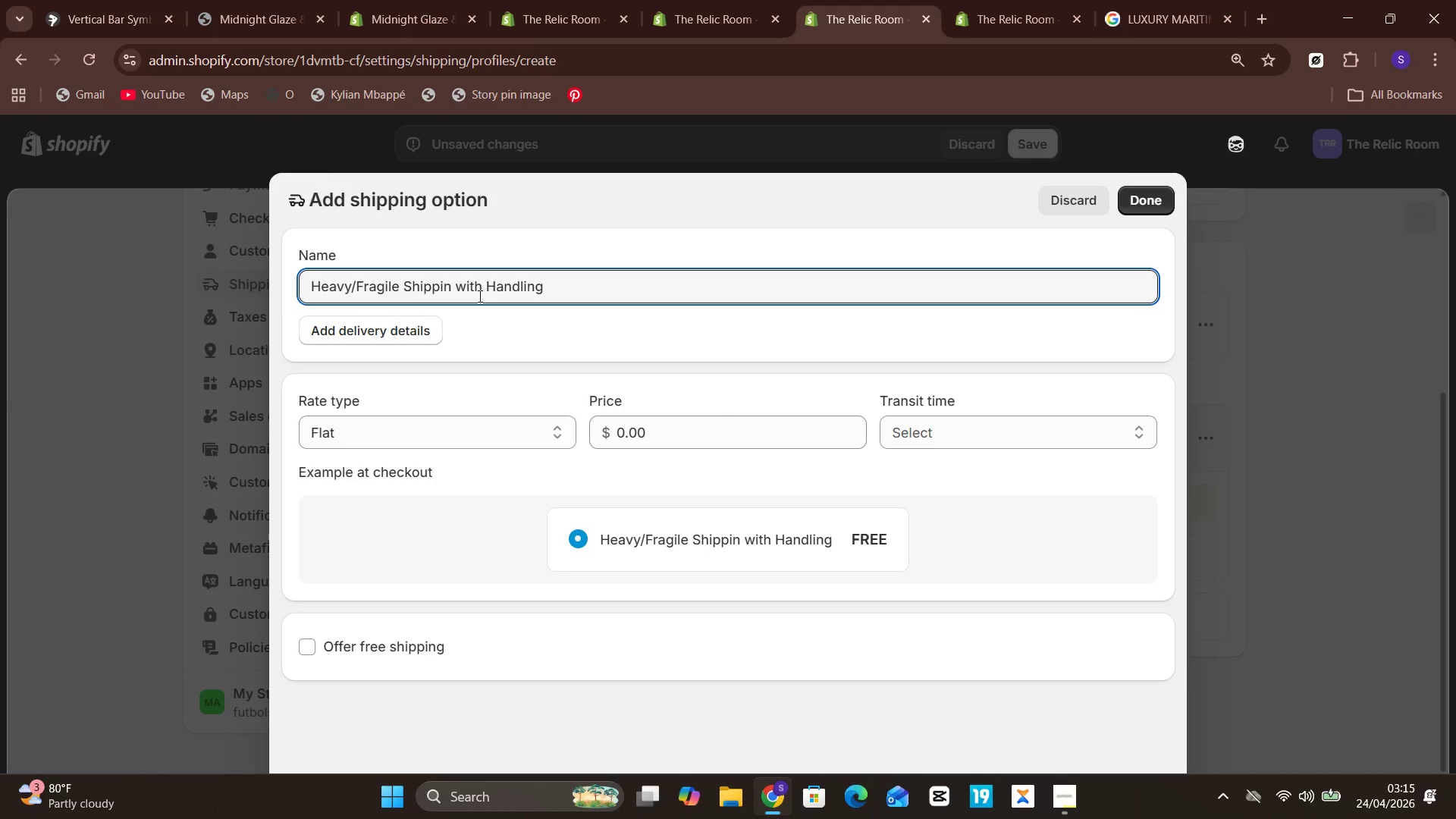 
left_click([479, 296])
 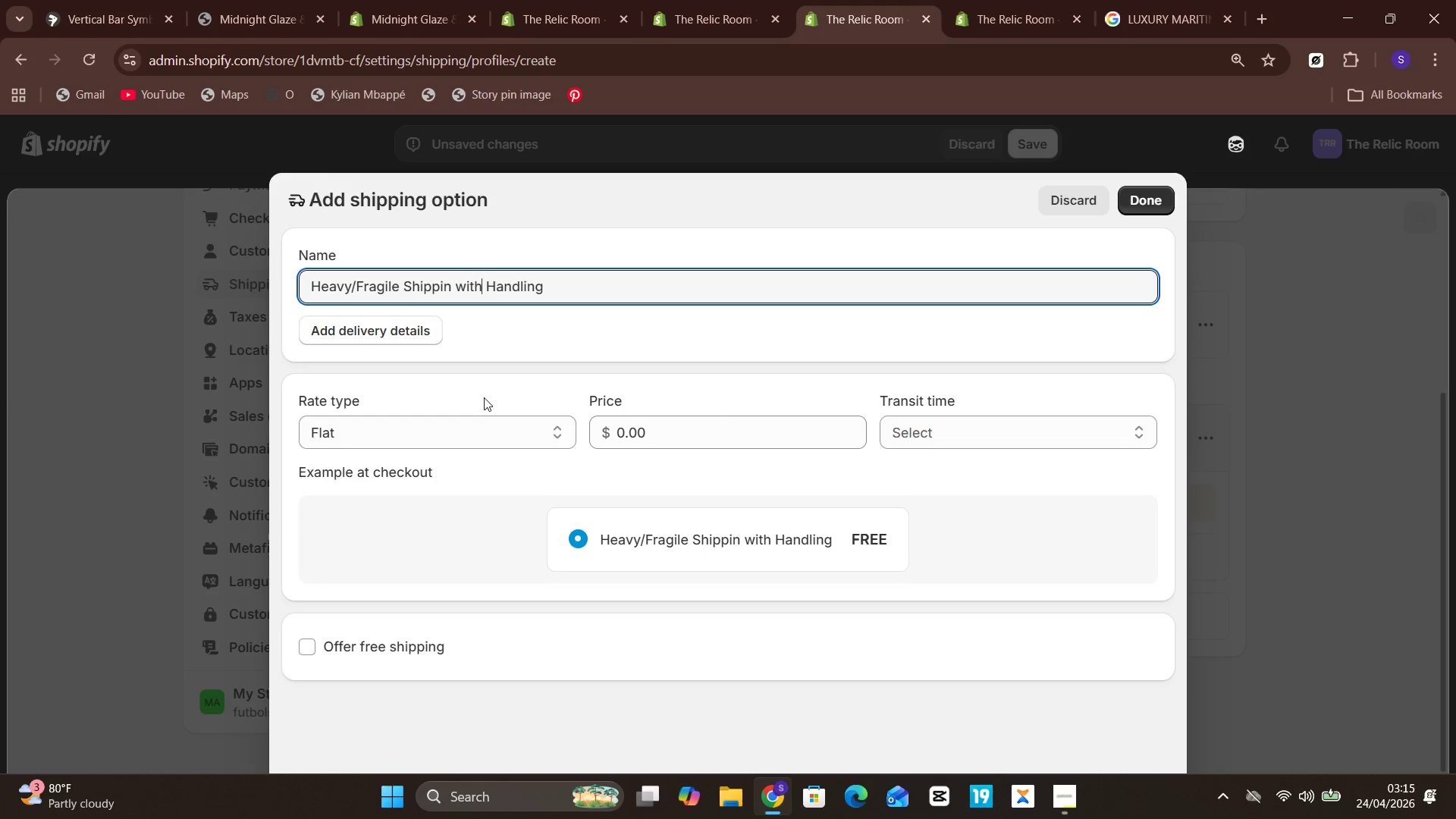 
left_click([493, 431])
 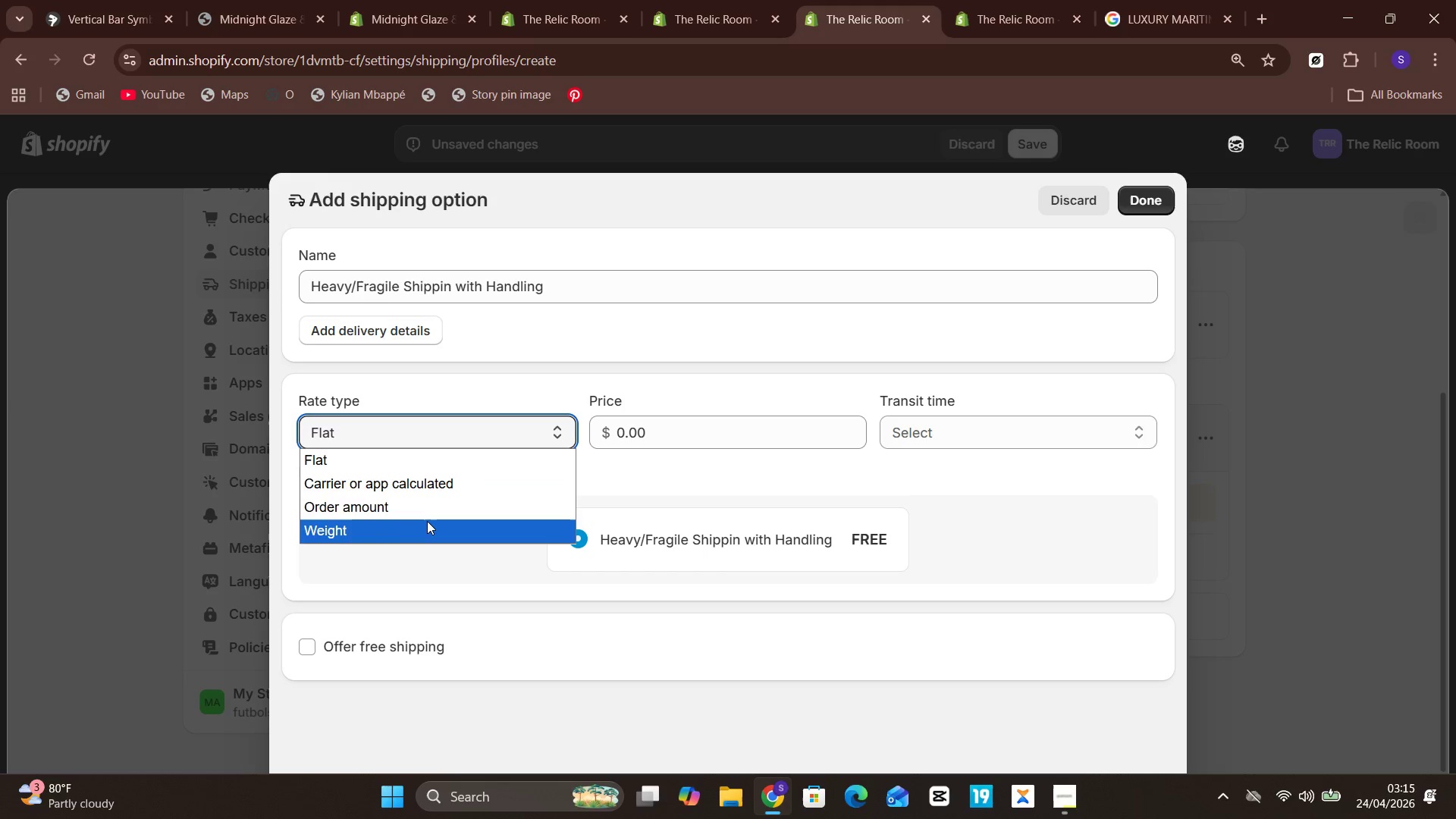 
left_click([427, 525])
 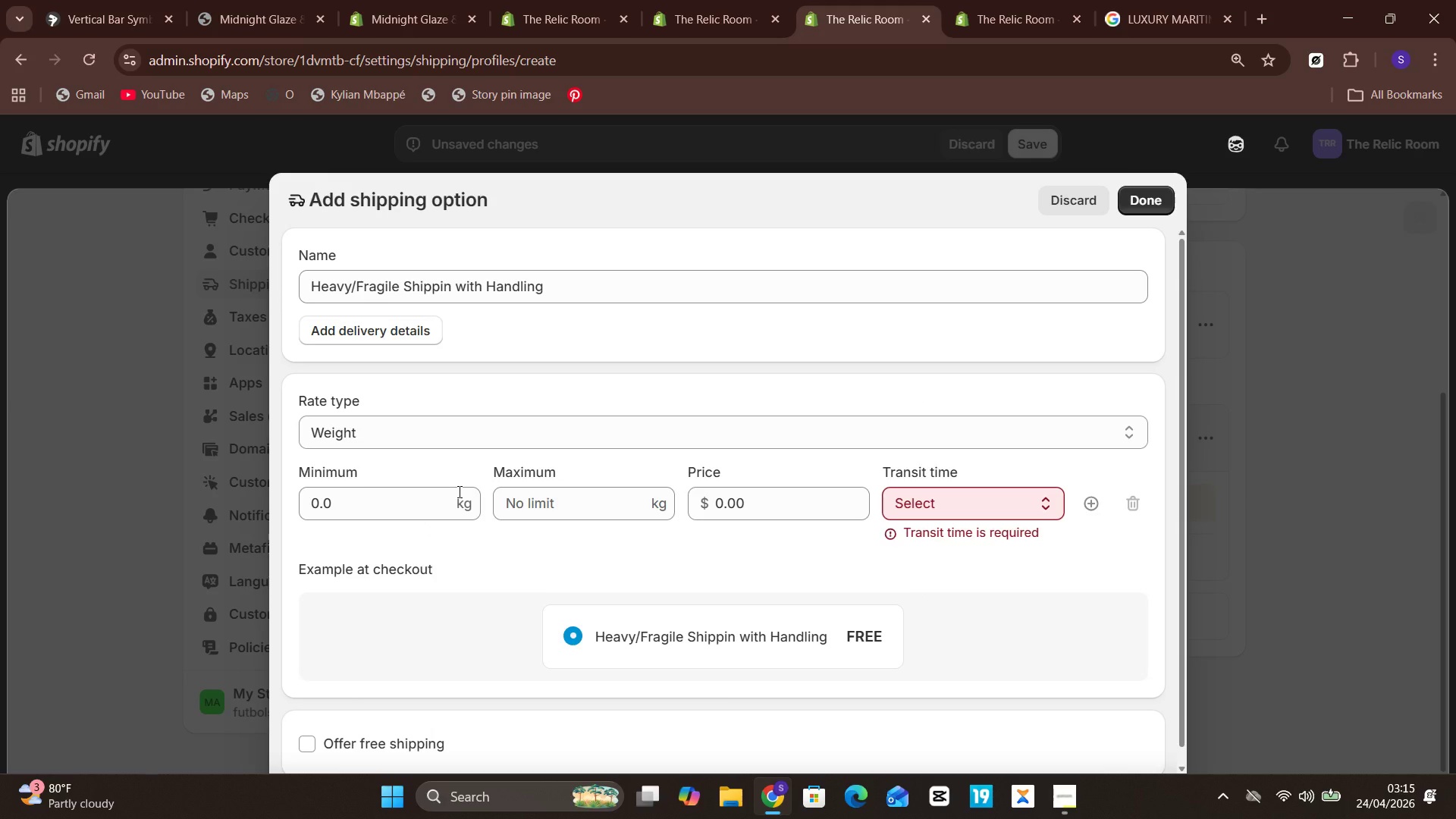 
wait(8.64)
 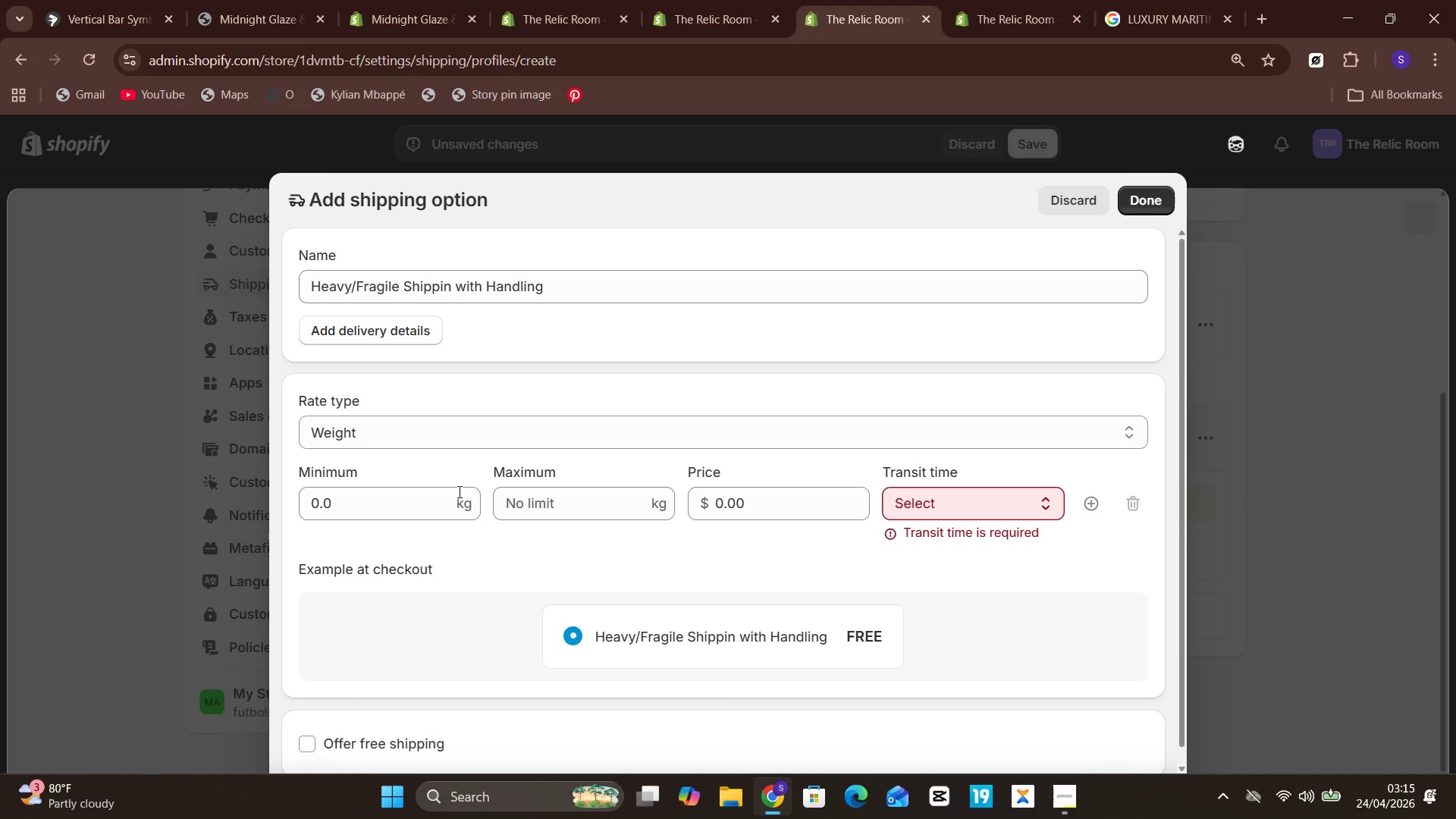 
left_click([337, 497])
 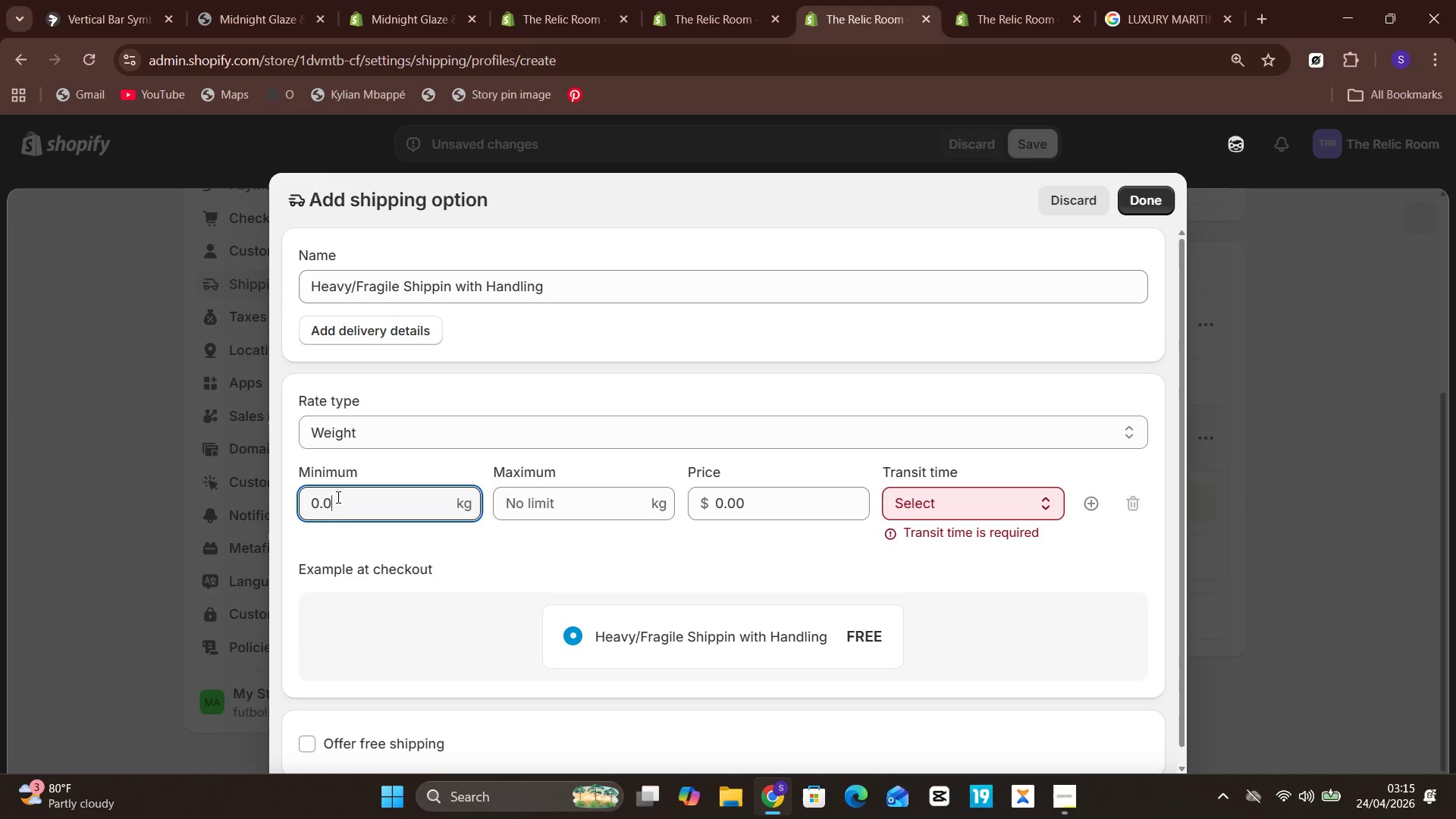 
type(20)
 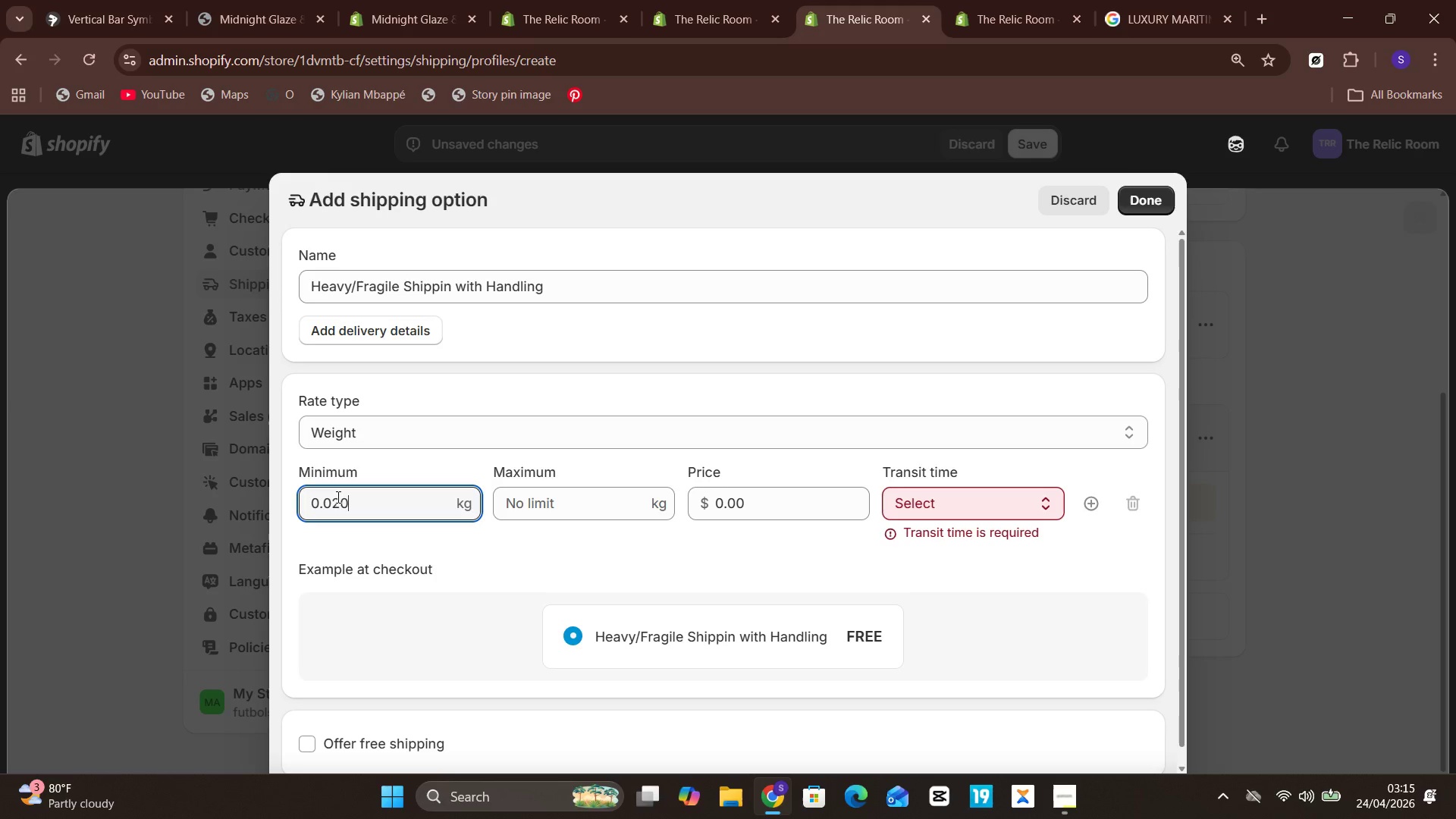 
key(Control+A)
 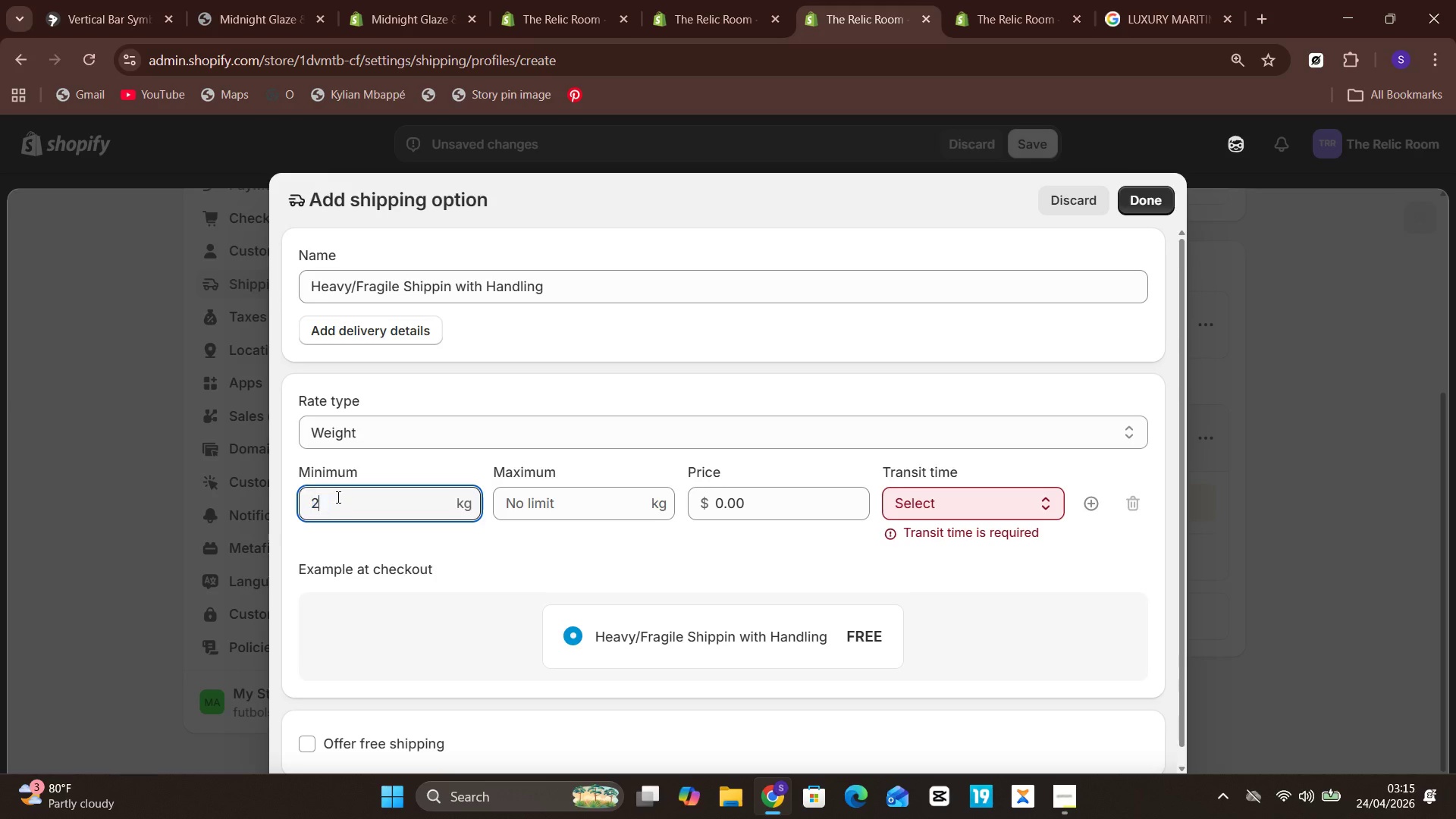 
type(20.1)
 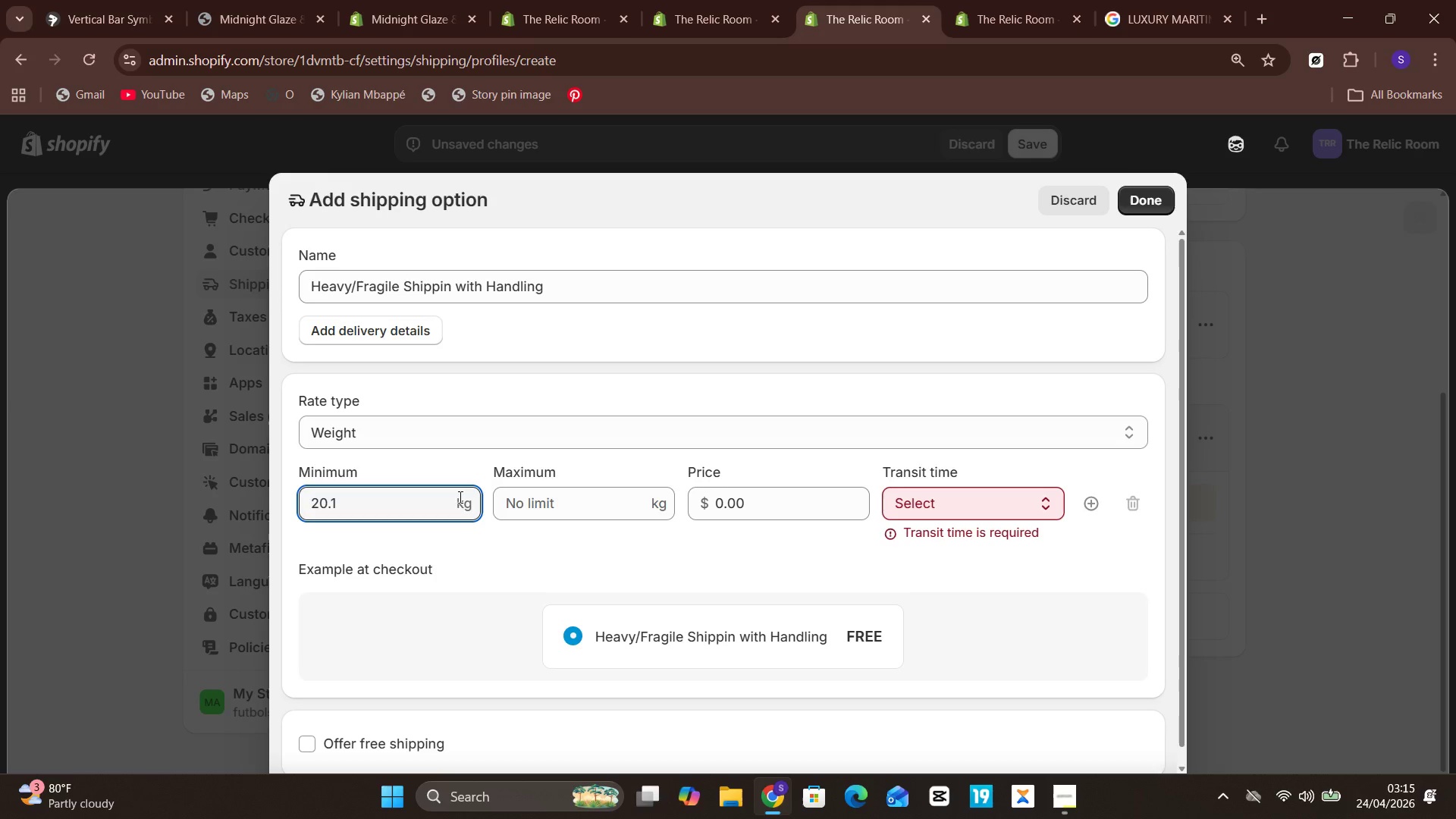 
left_click([463, 512])
 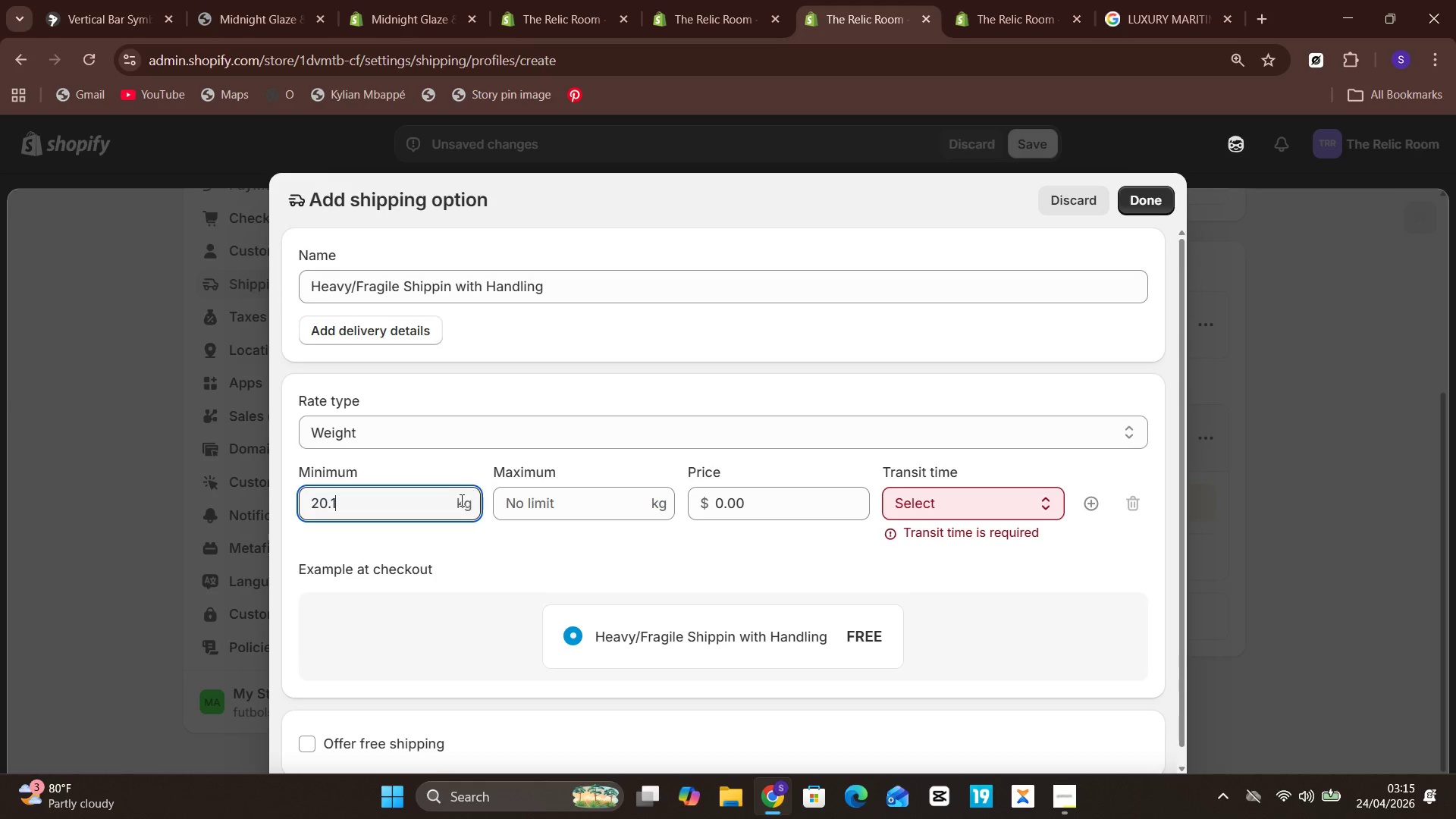 
double_click([457, 503])
 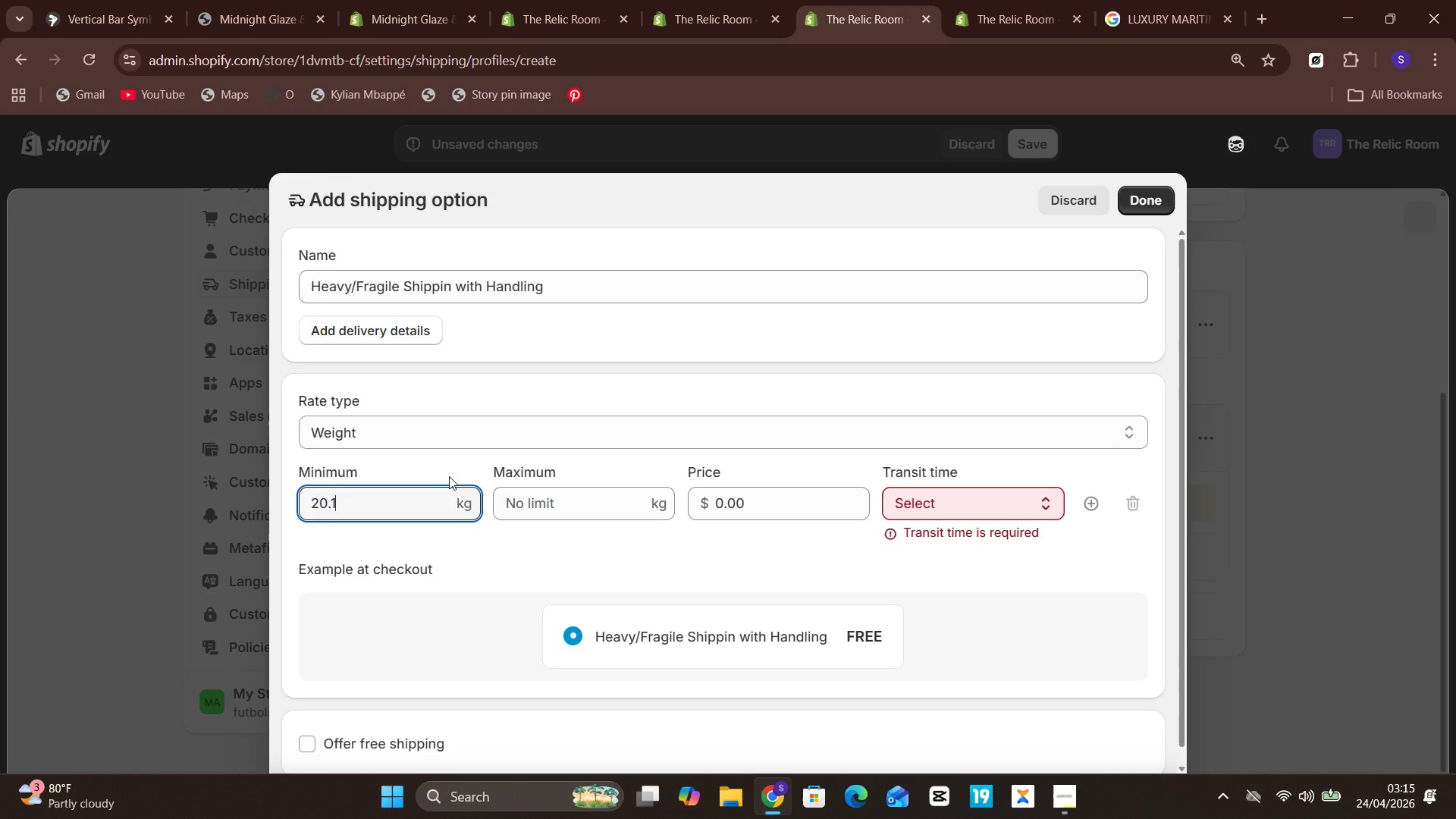 
wait(10.73)
 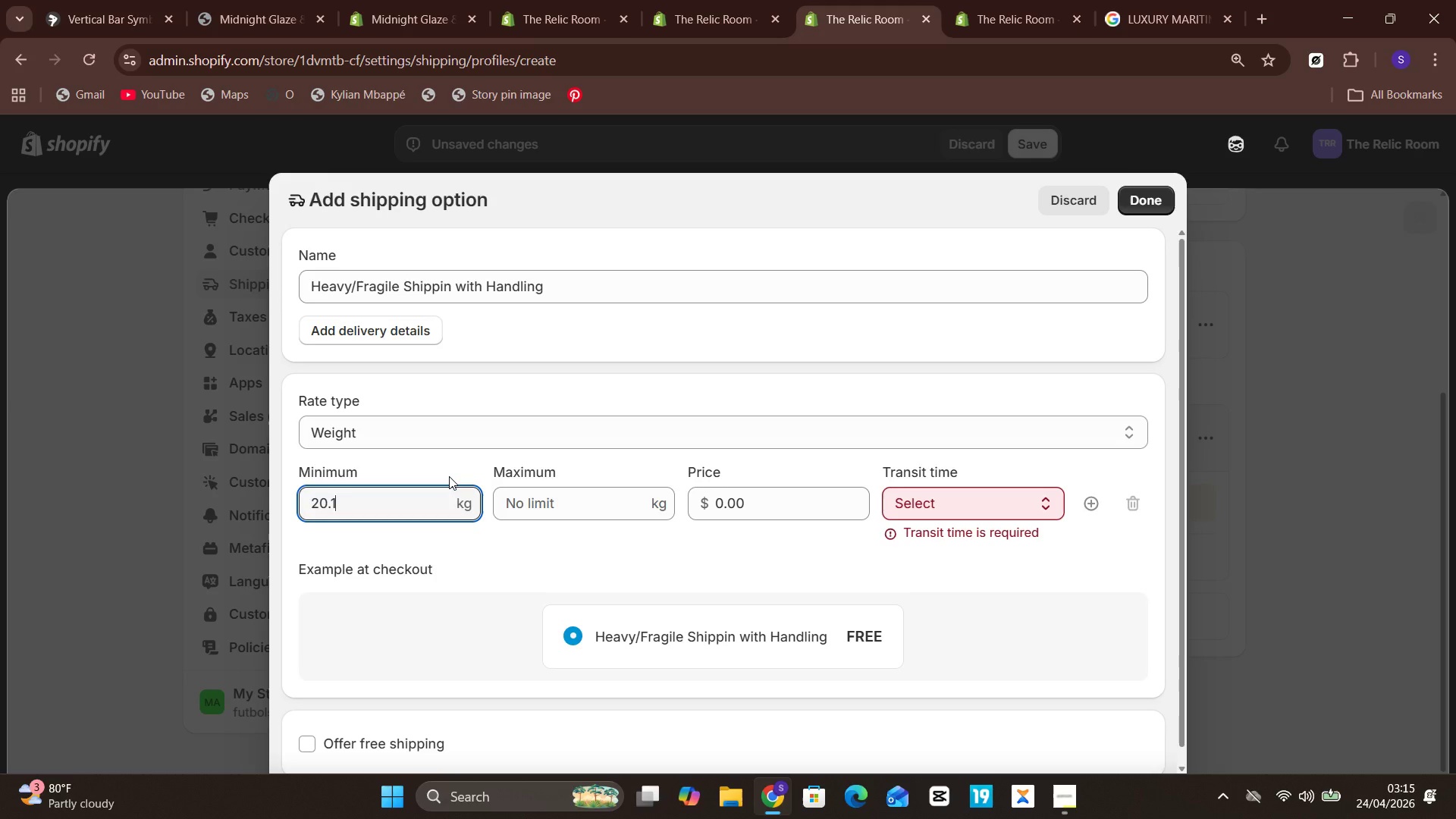 
left_click([599, 511])
 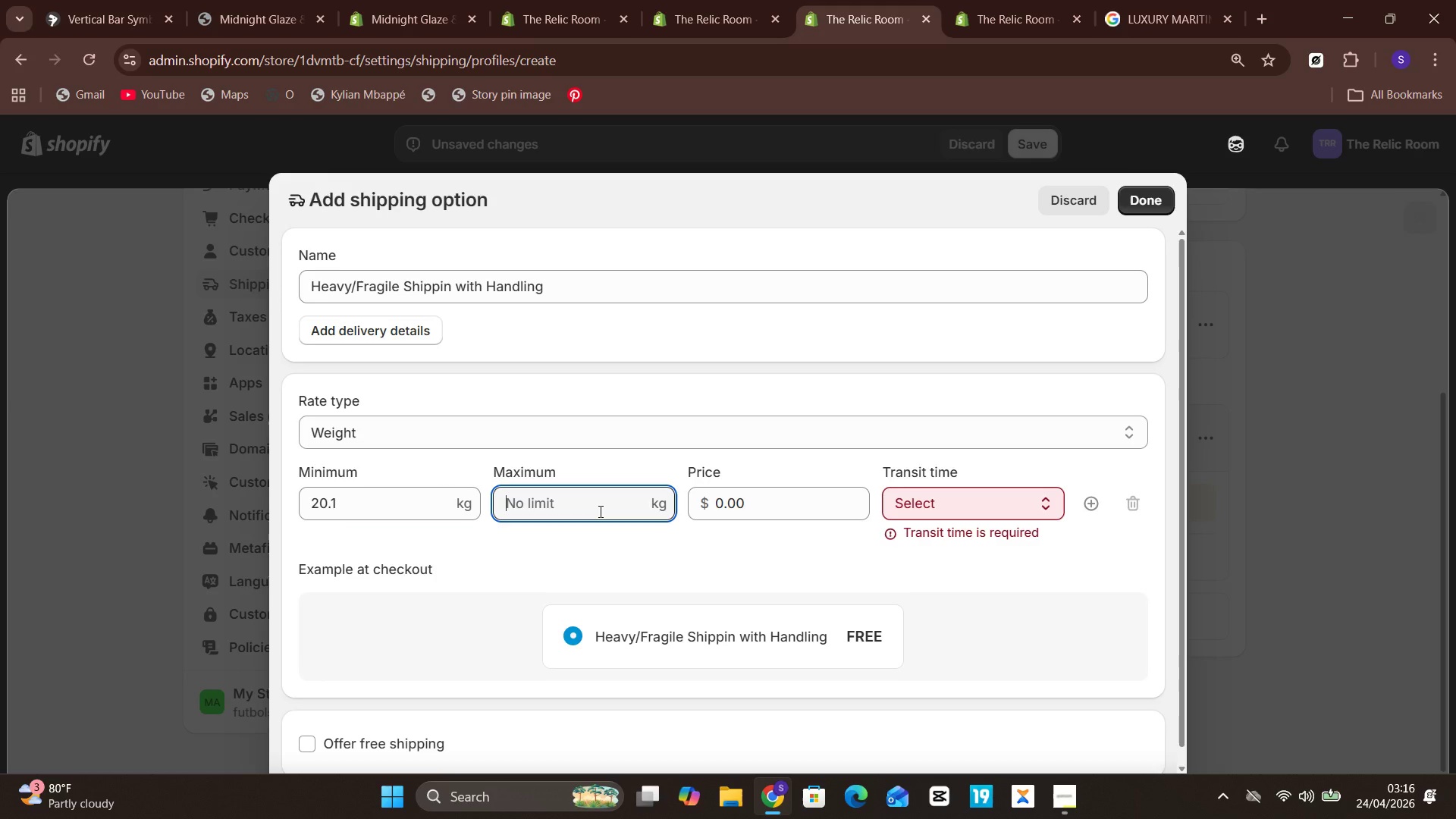 
type(9999)
 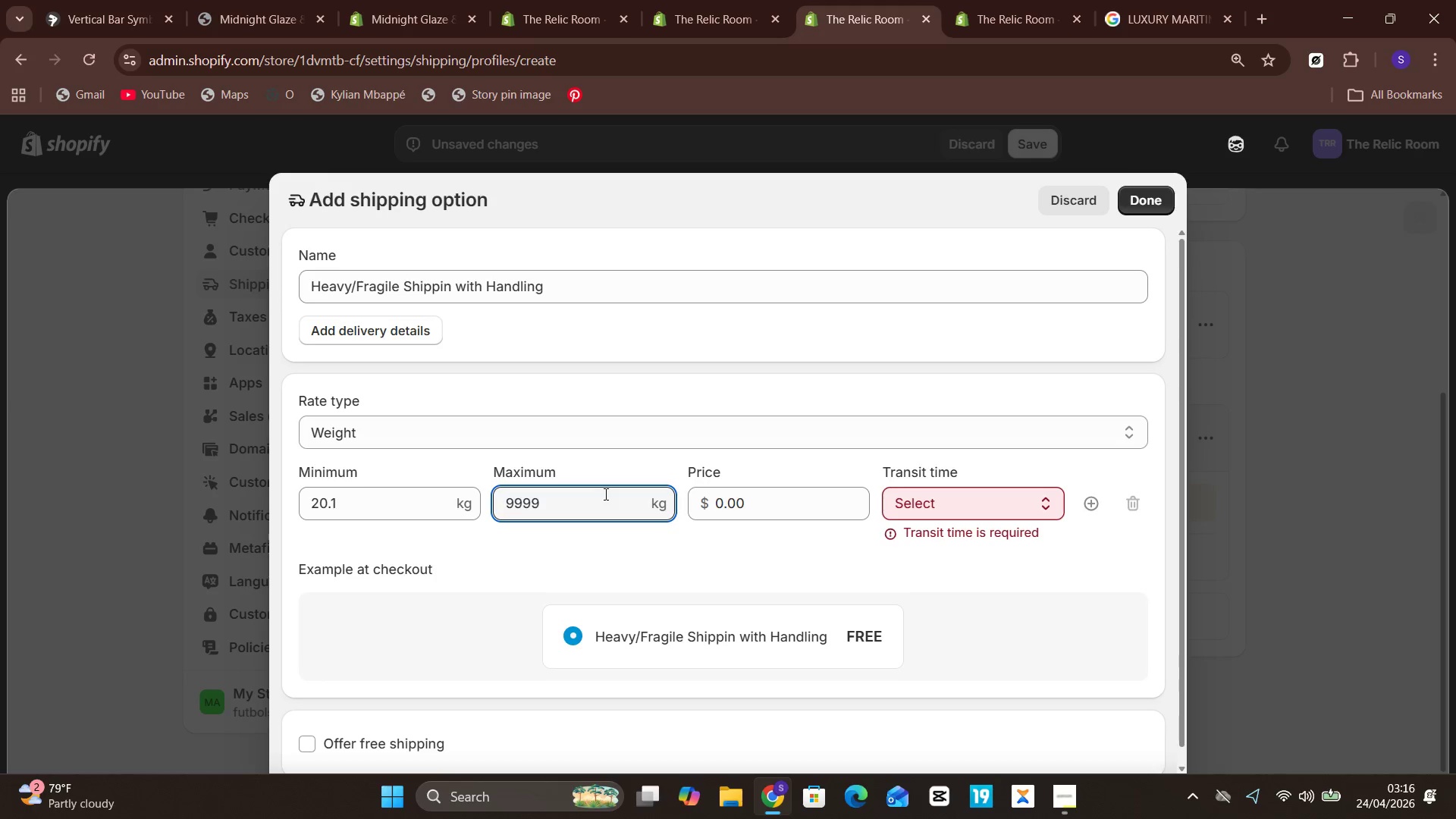 
wait(19.45)
 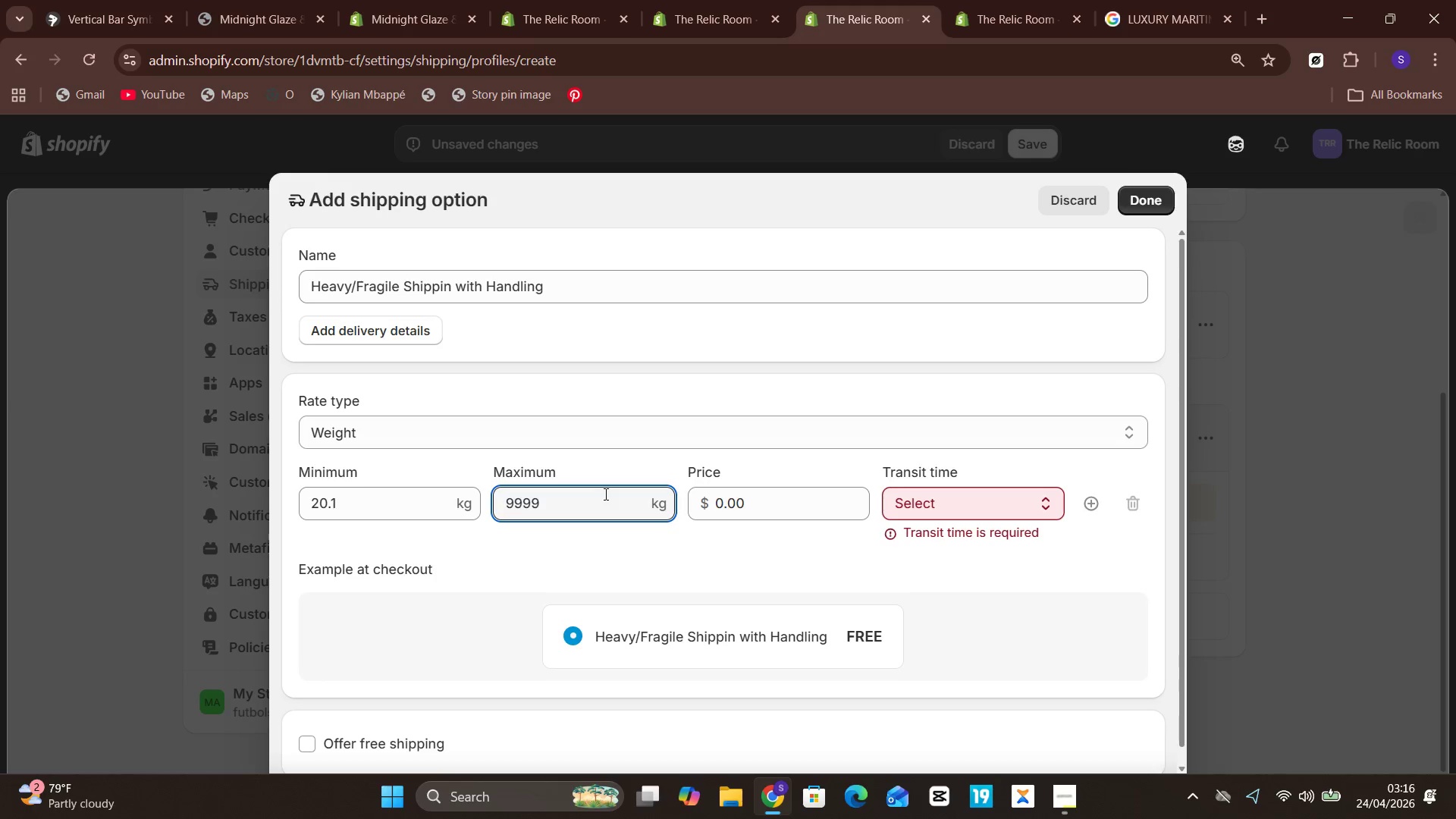 
left_click([799, 504])
 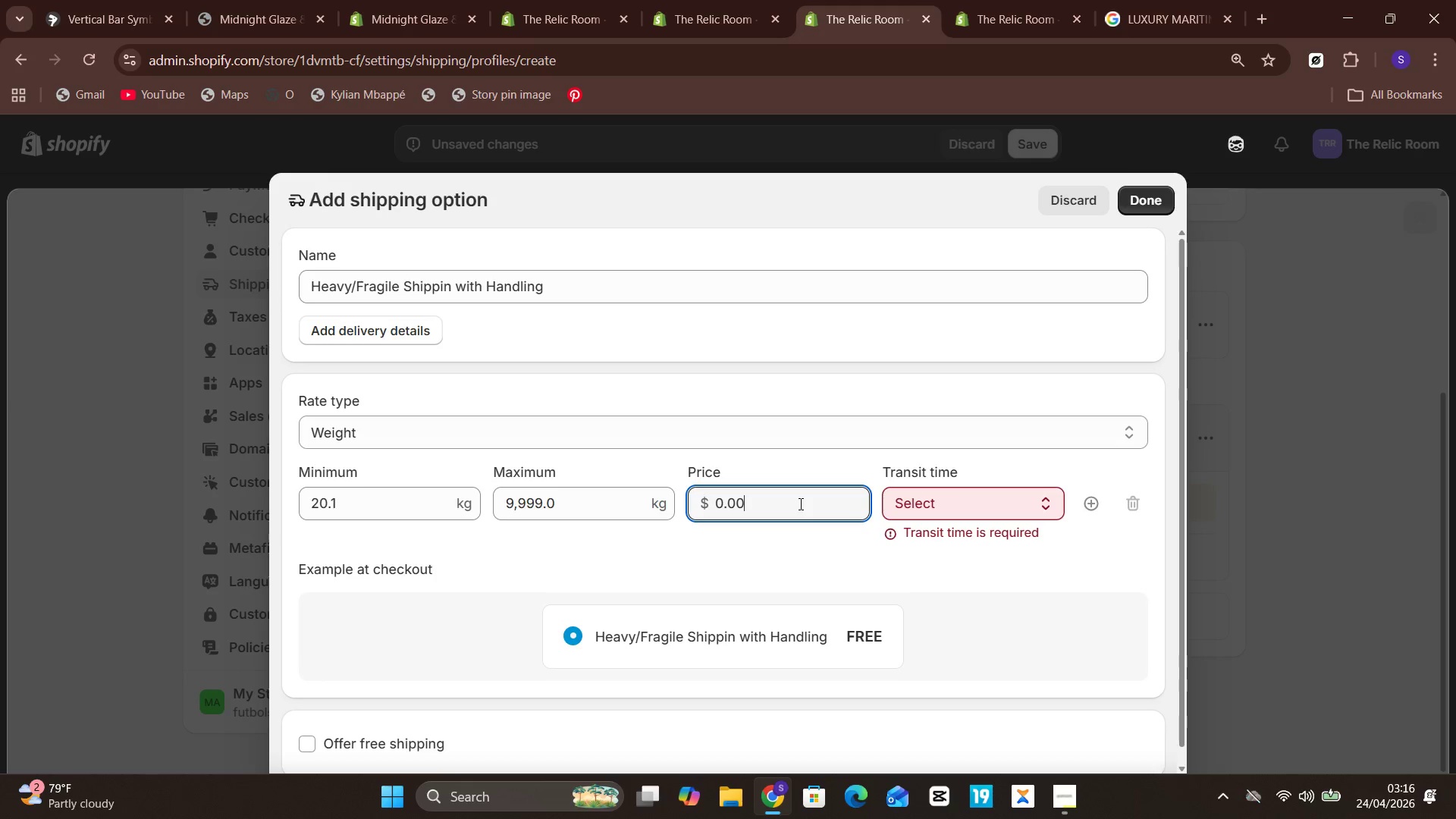 
type(135)
 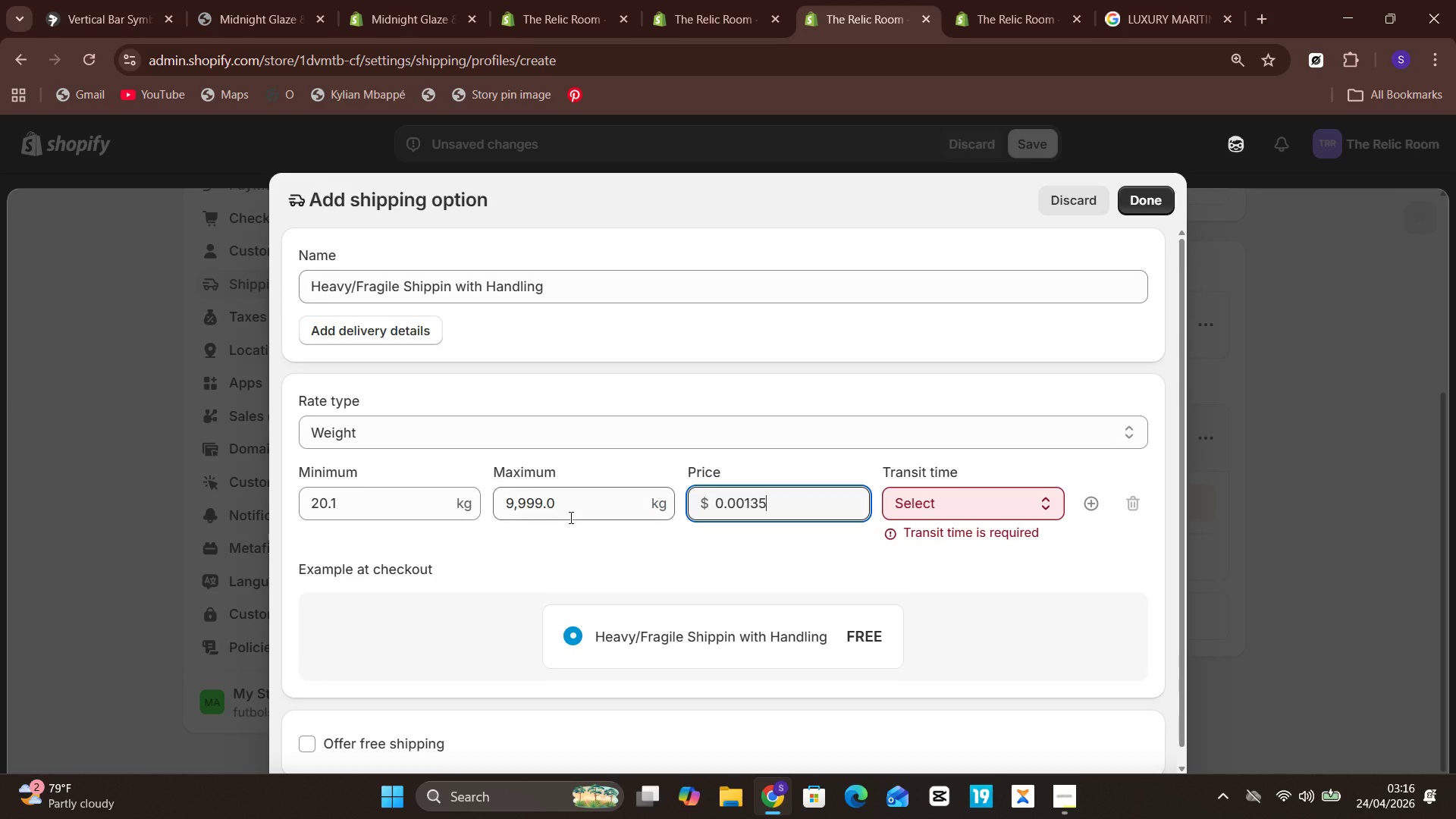 
left_click([569, 517])
 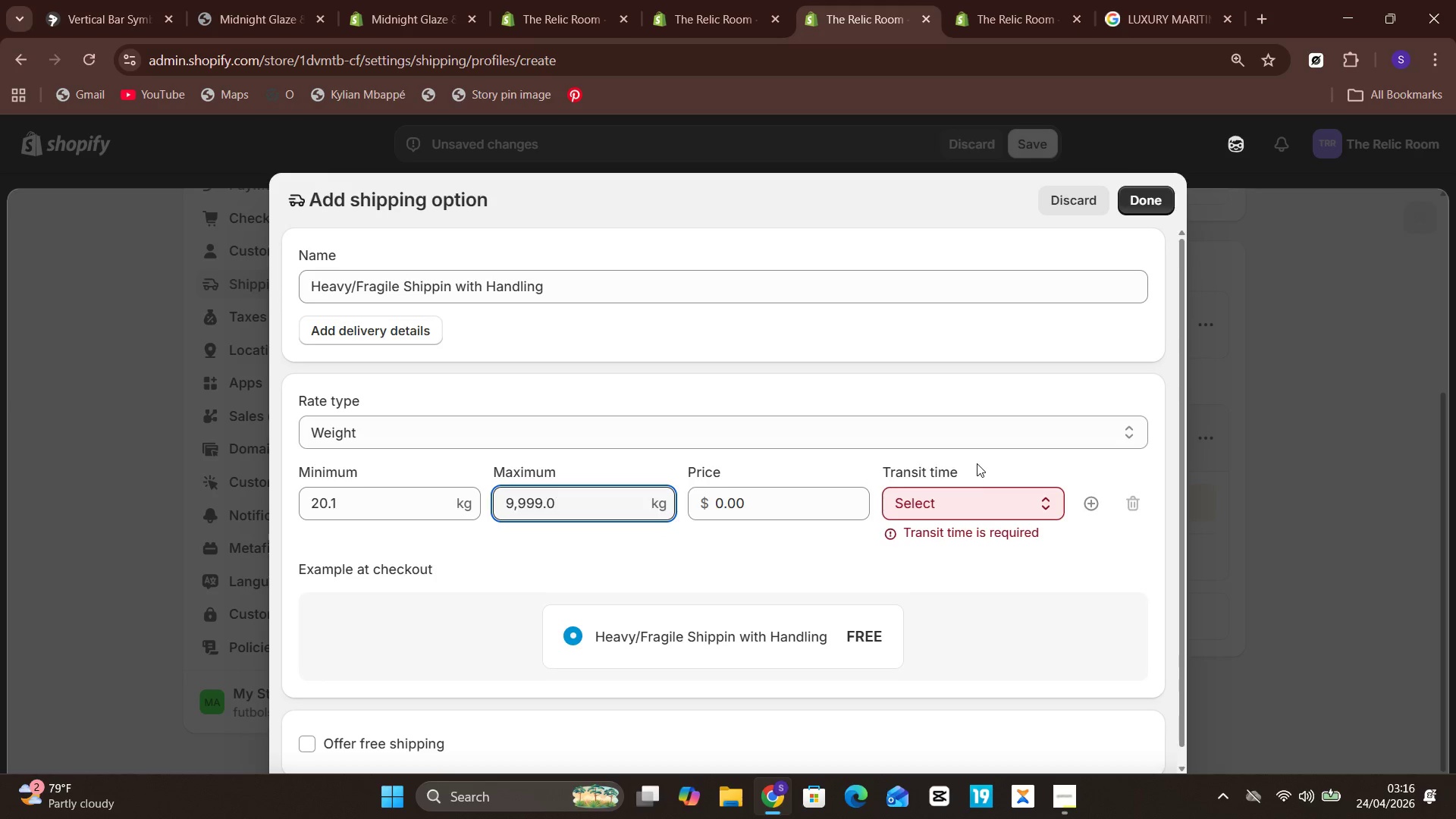 
left_click([982, 517])
 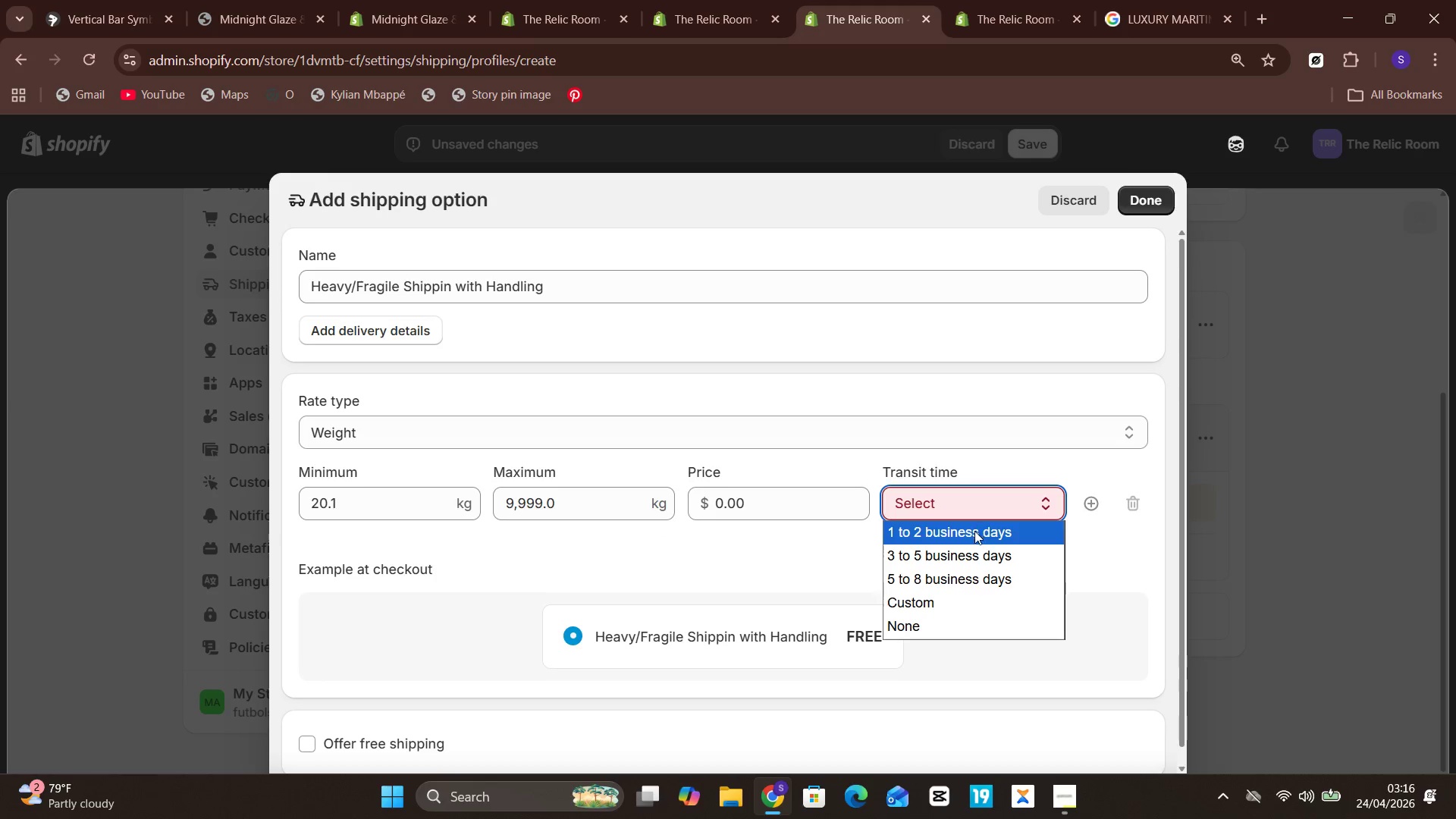 
left_click([974, 531])
 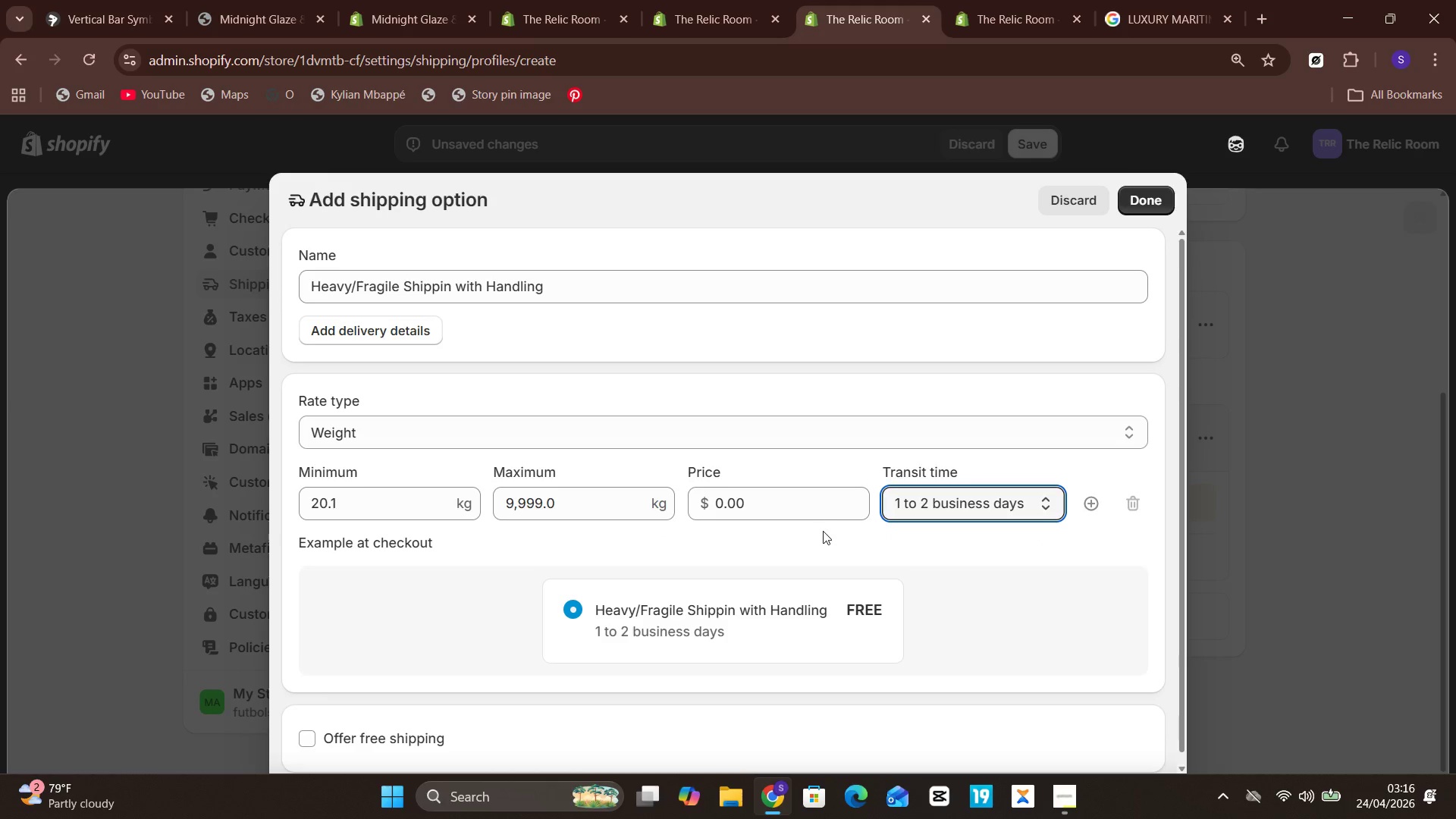 
left_click([823, 531])
 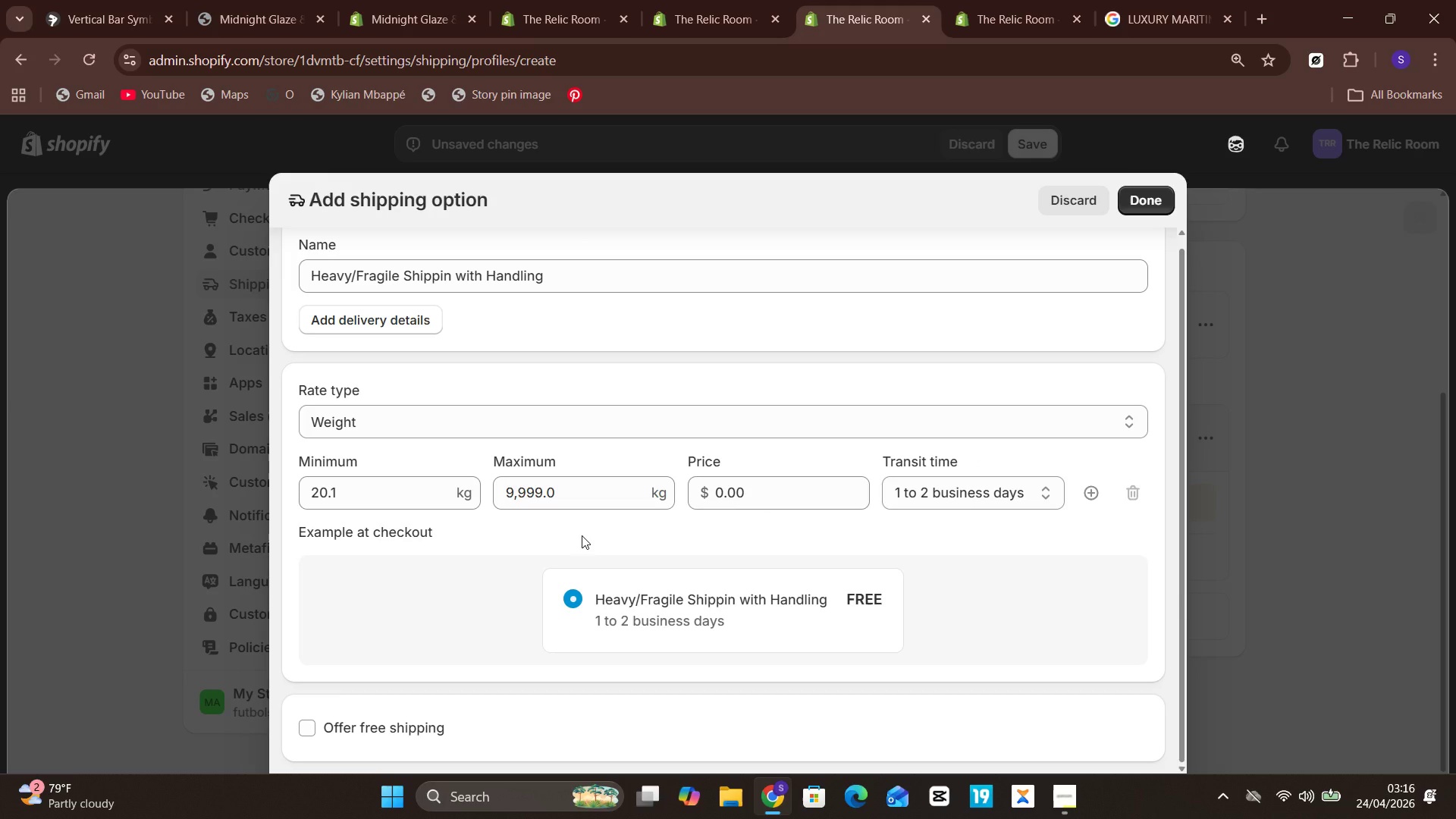 
wait(15.41)
 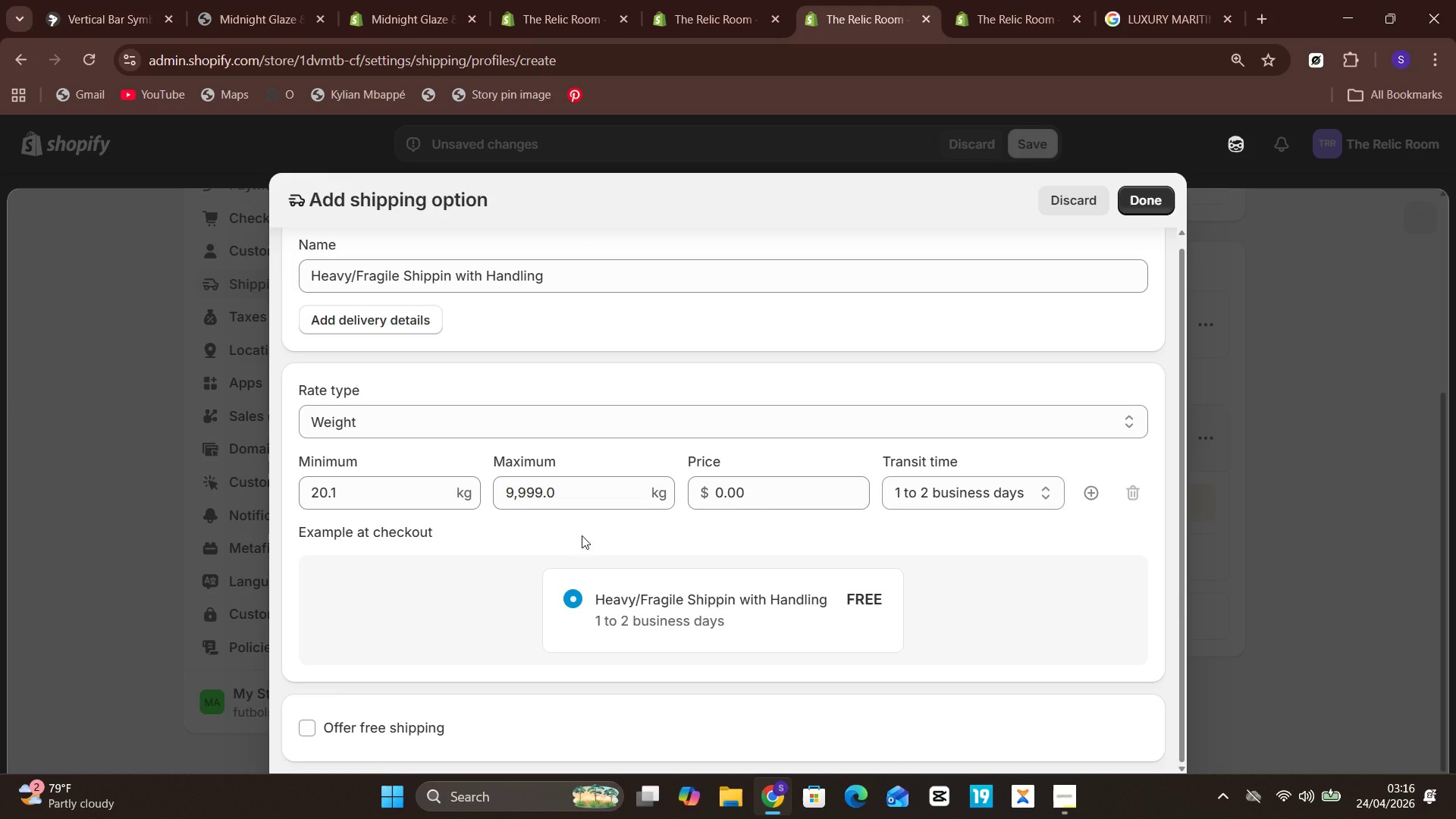 
double_click([478, 497])
 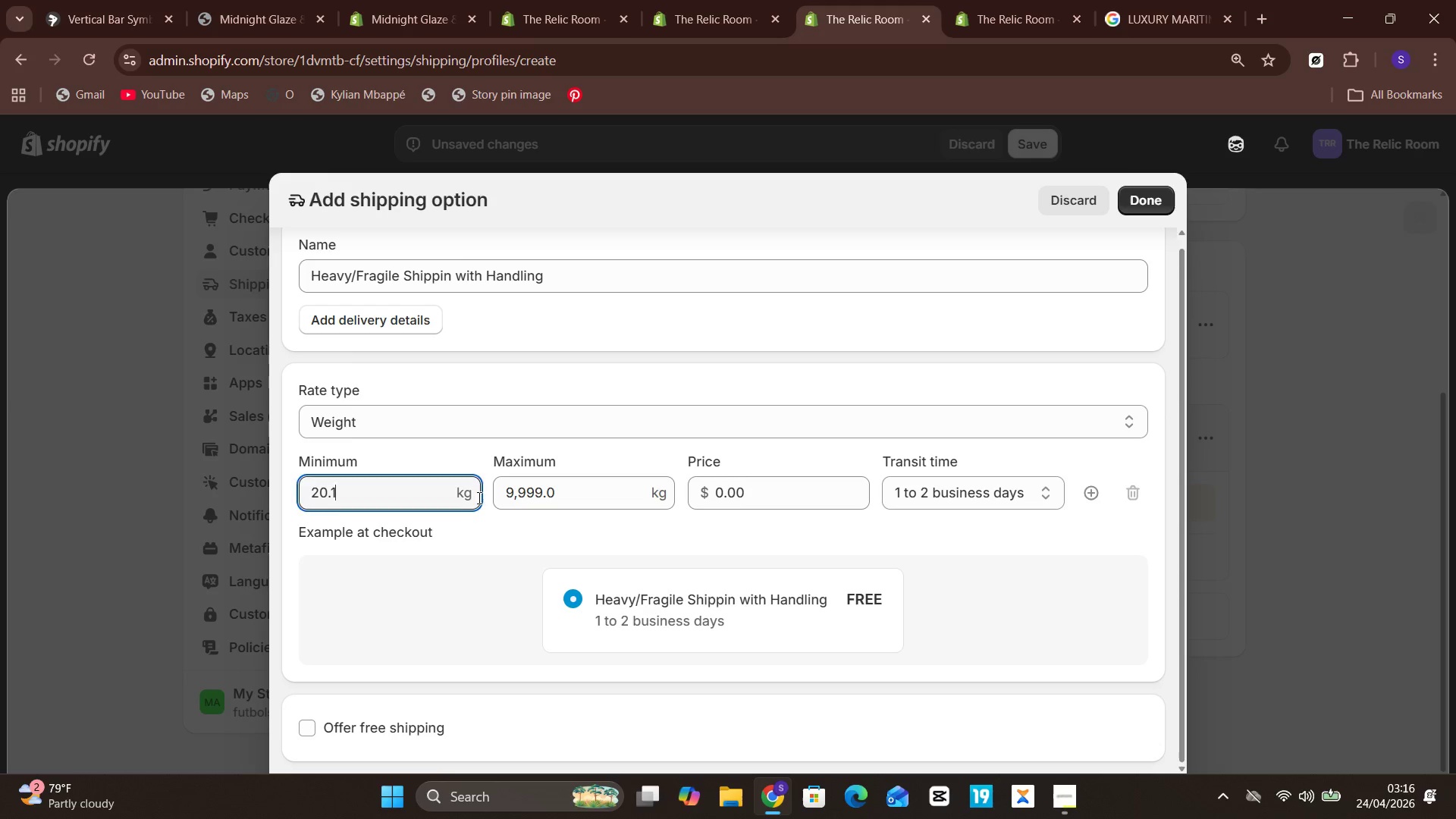 
triple_click([478, 497])
 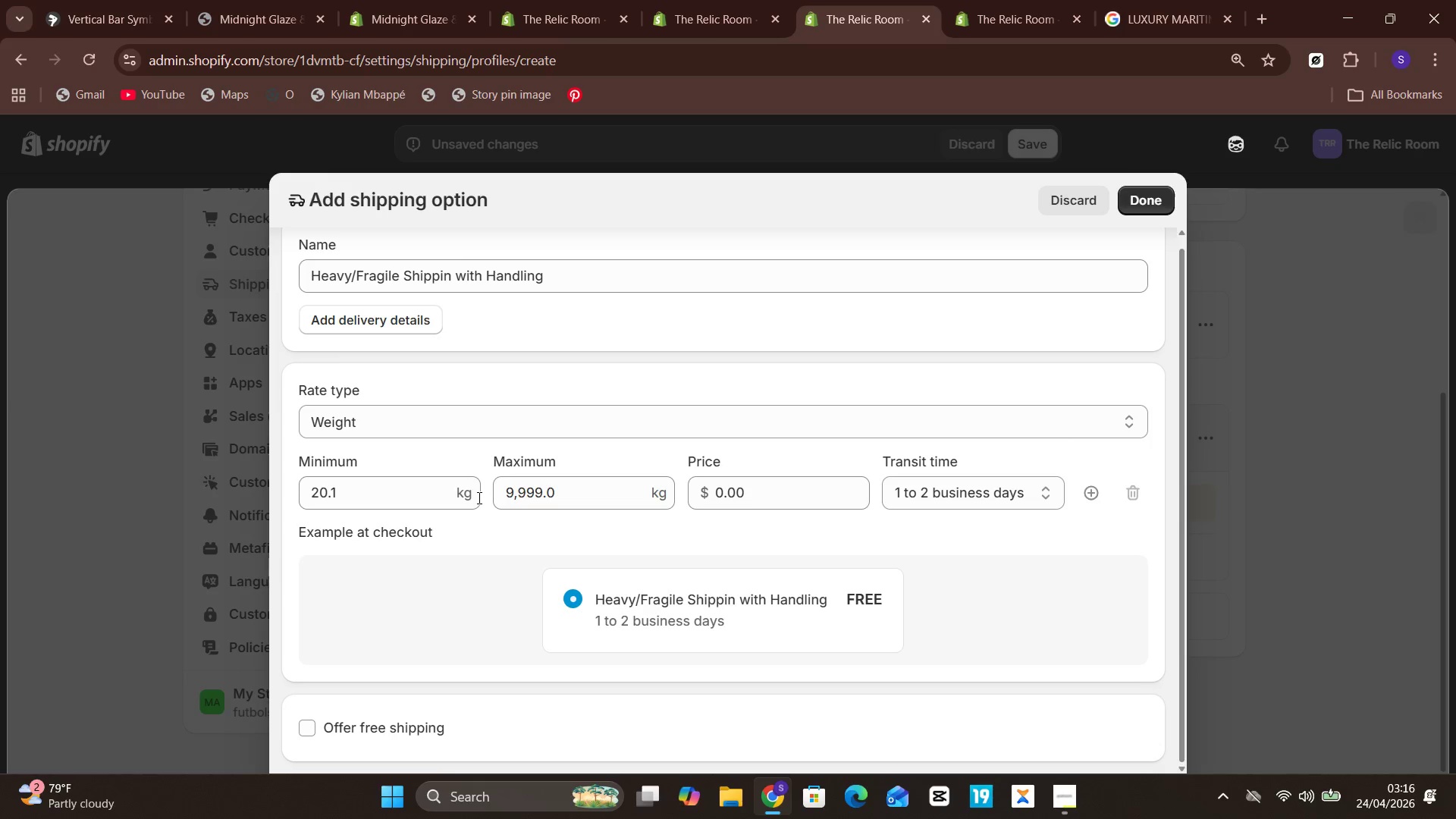 
double_click([478, 497])
 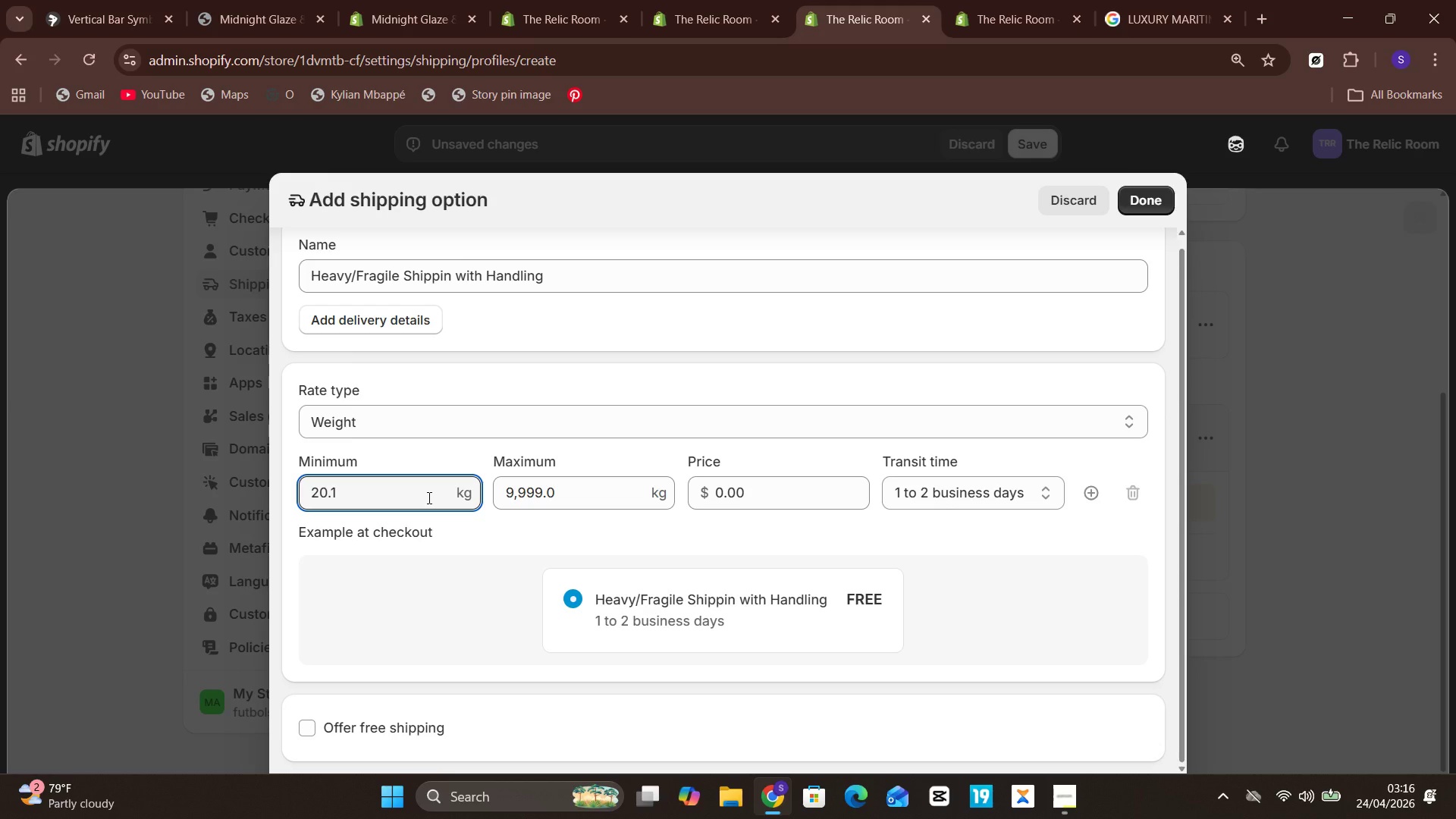 
left_click([428, 497])
 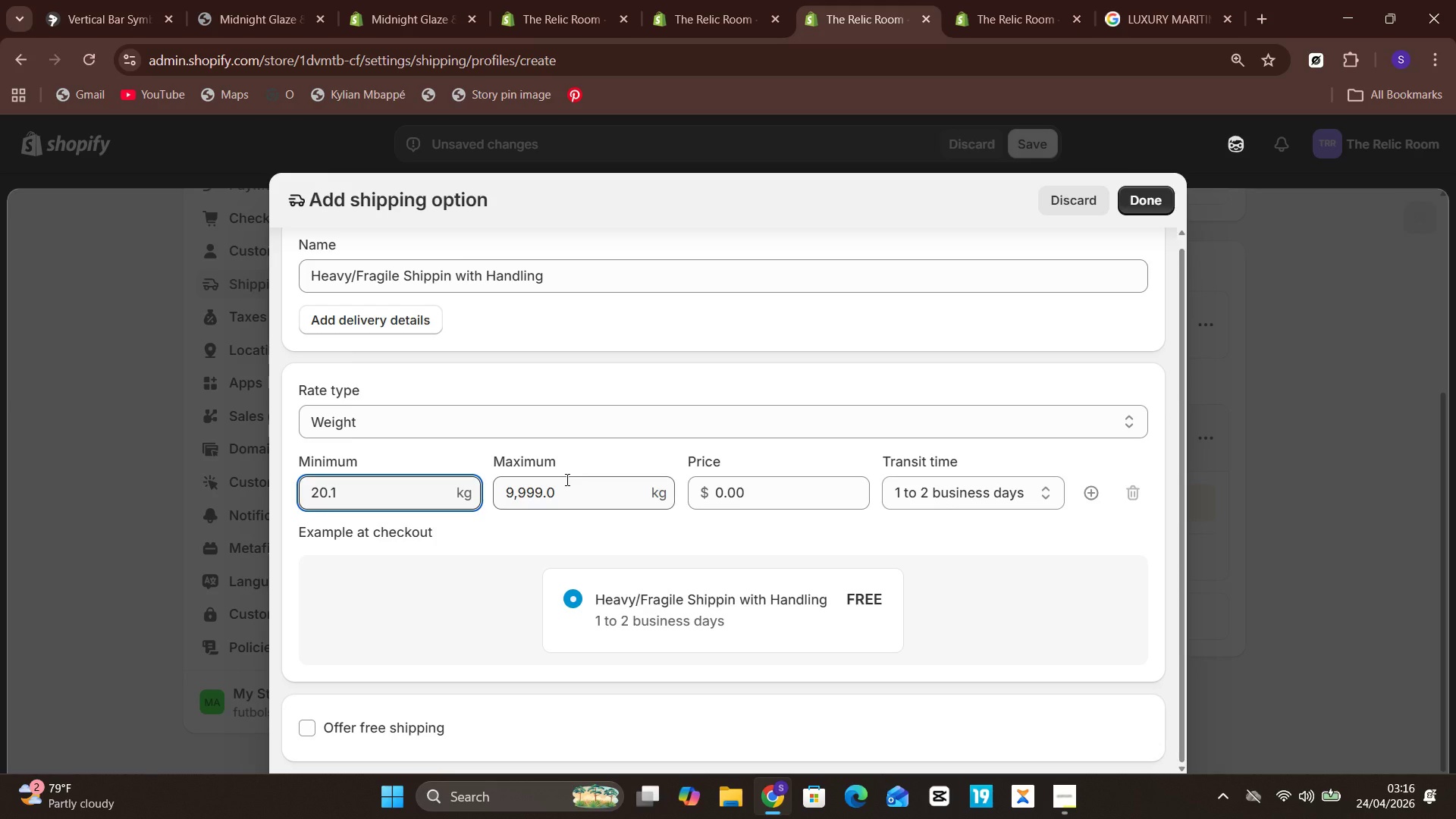 
left_click([566, 479])
 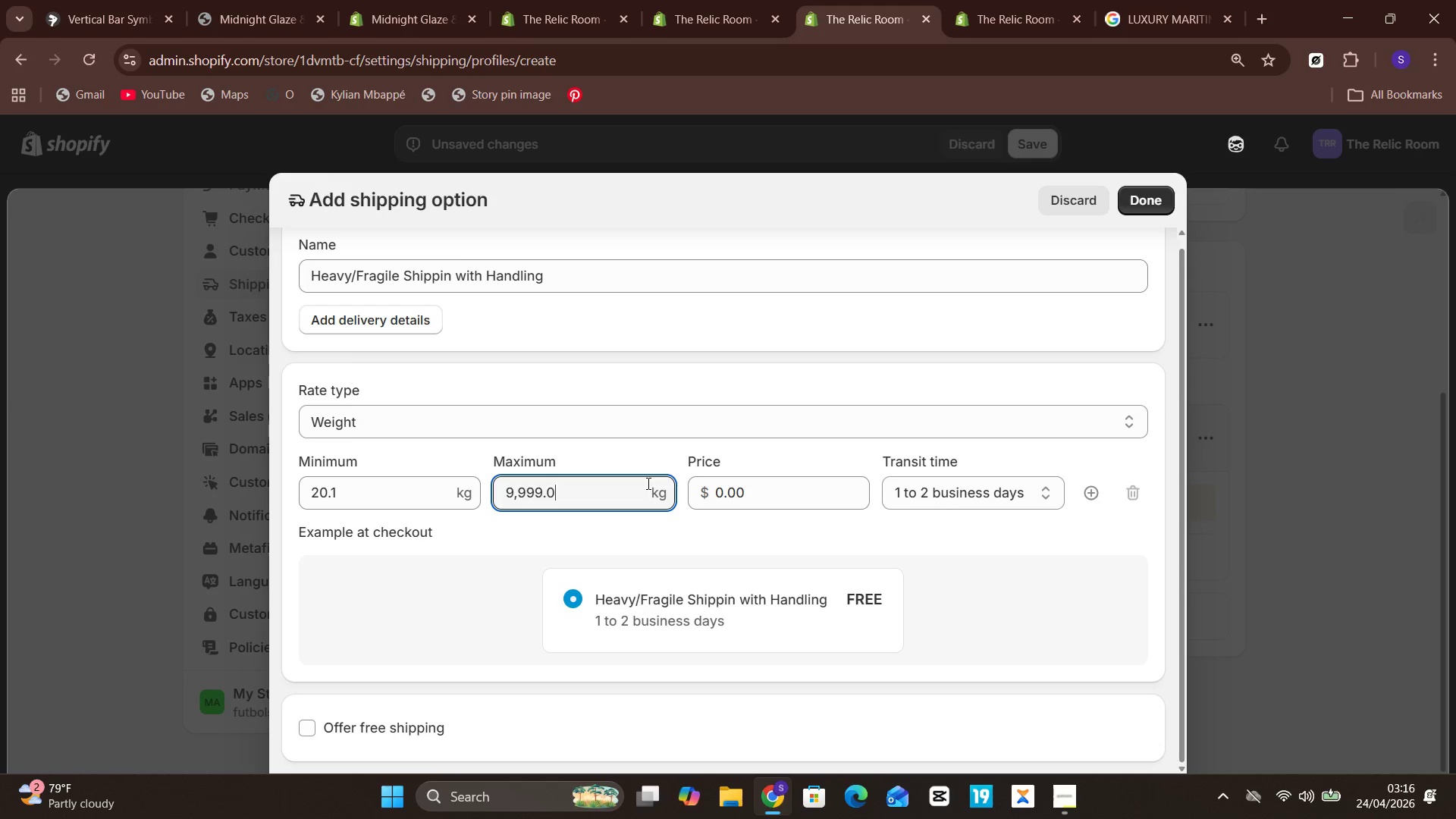 
double_click([647, 483])
 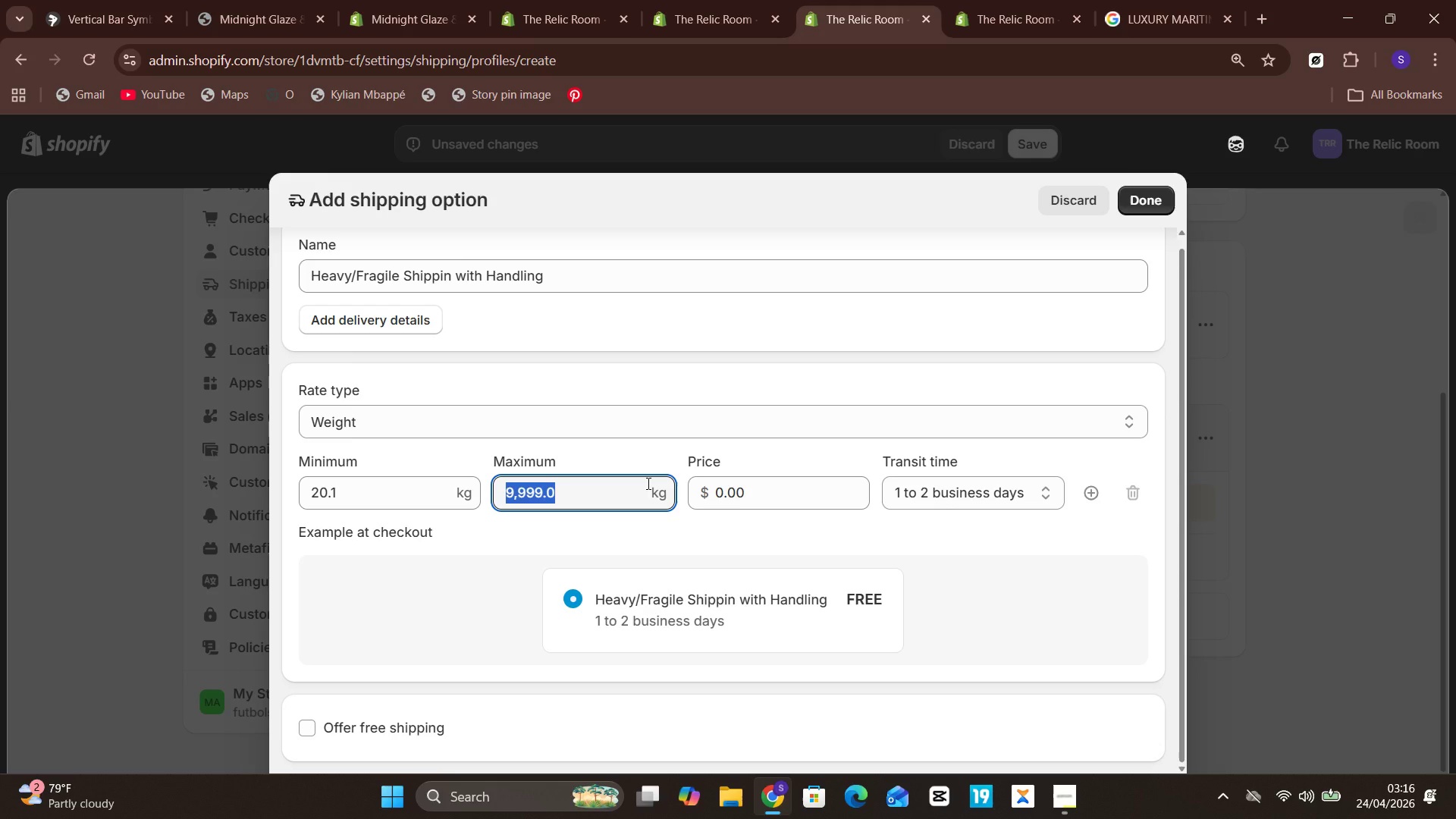 
triple_click([647, 483])
 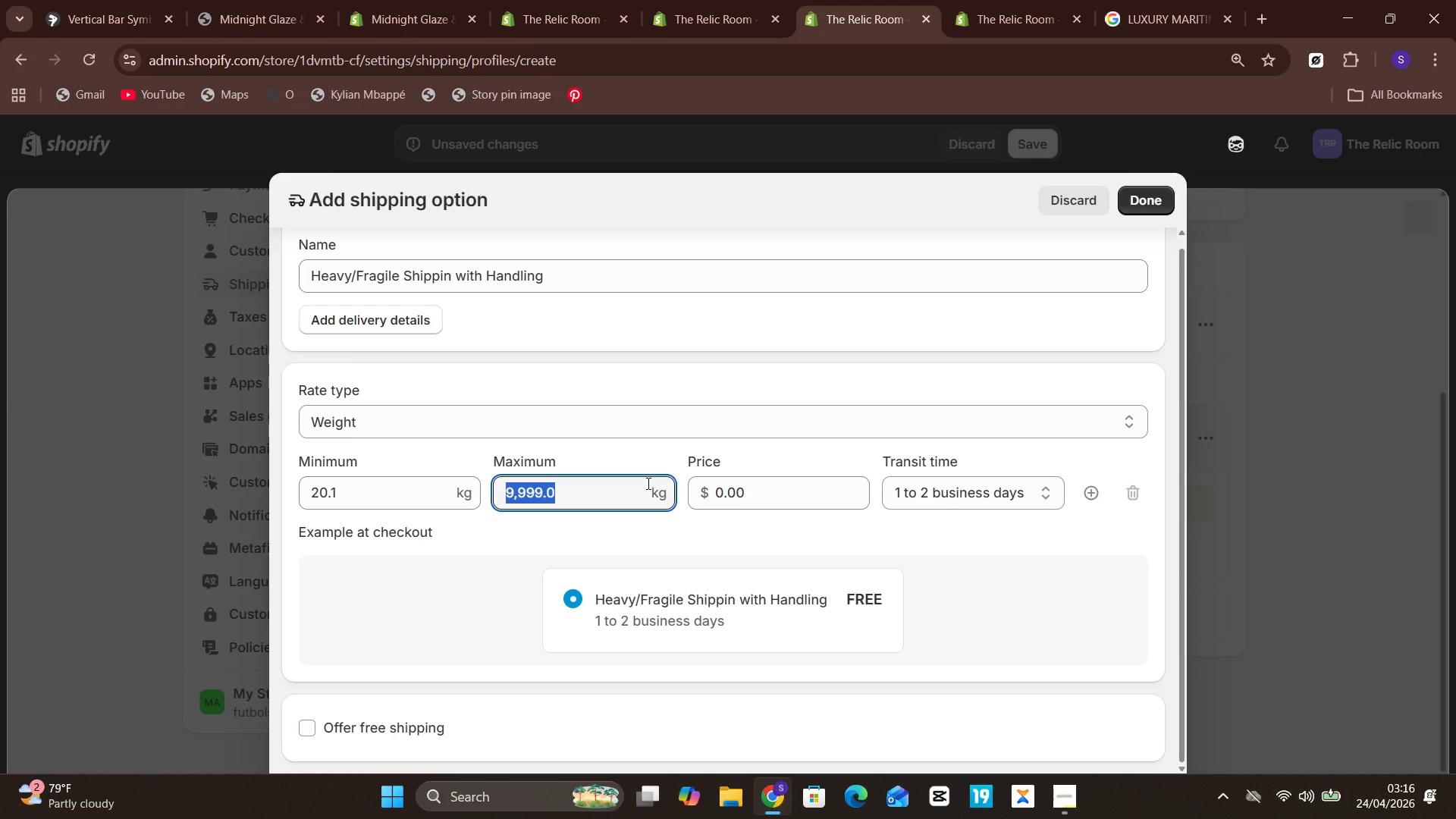 
triple_click([647, 483])
 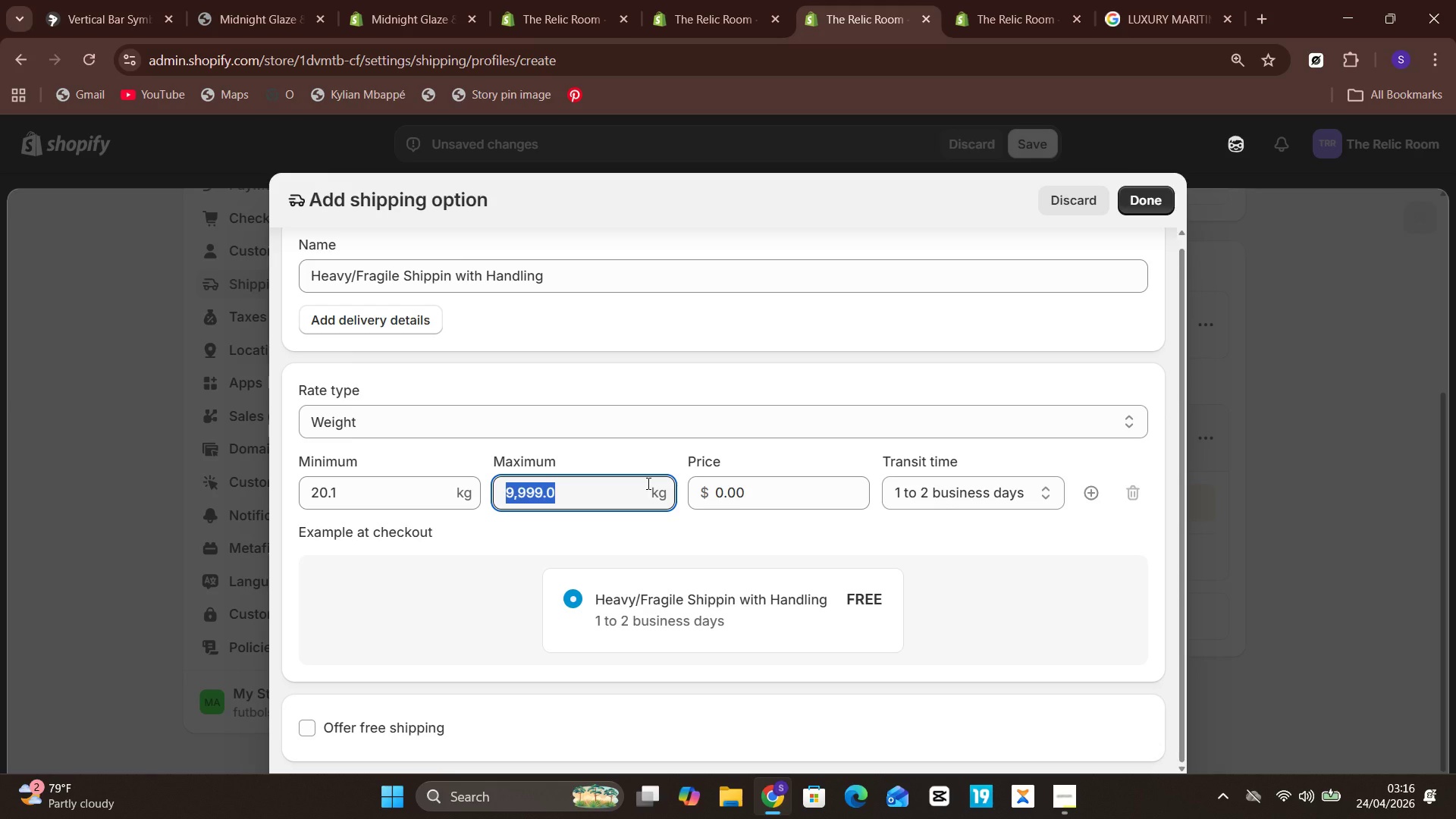 
triple_click([647, 483])
 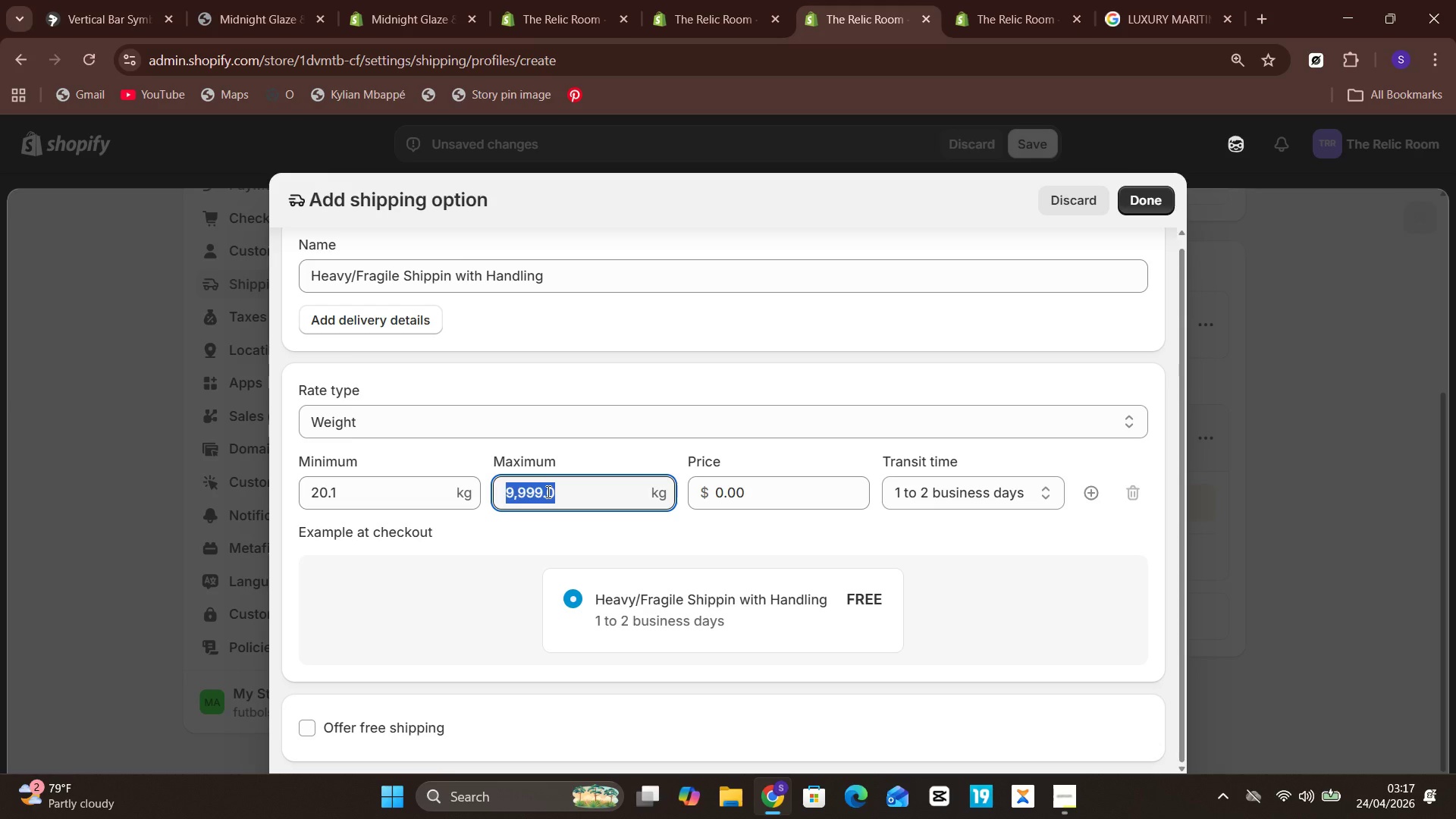 
wait(11.11)
 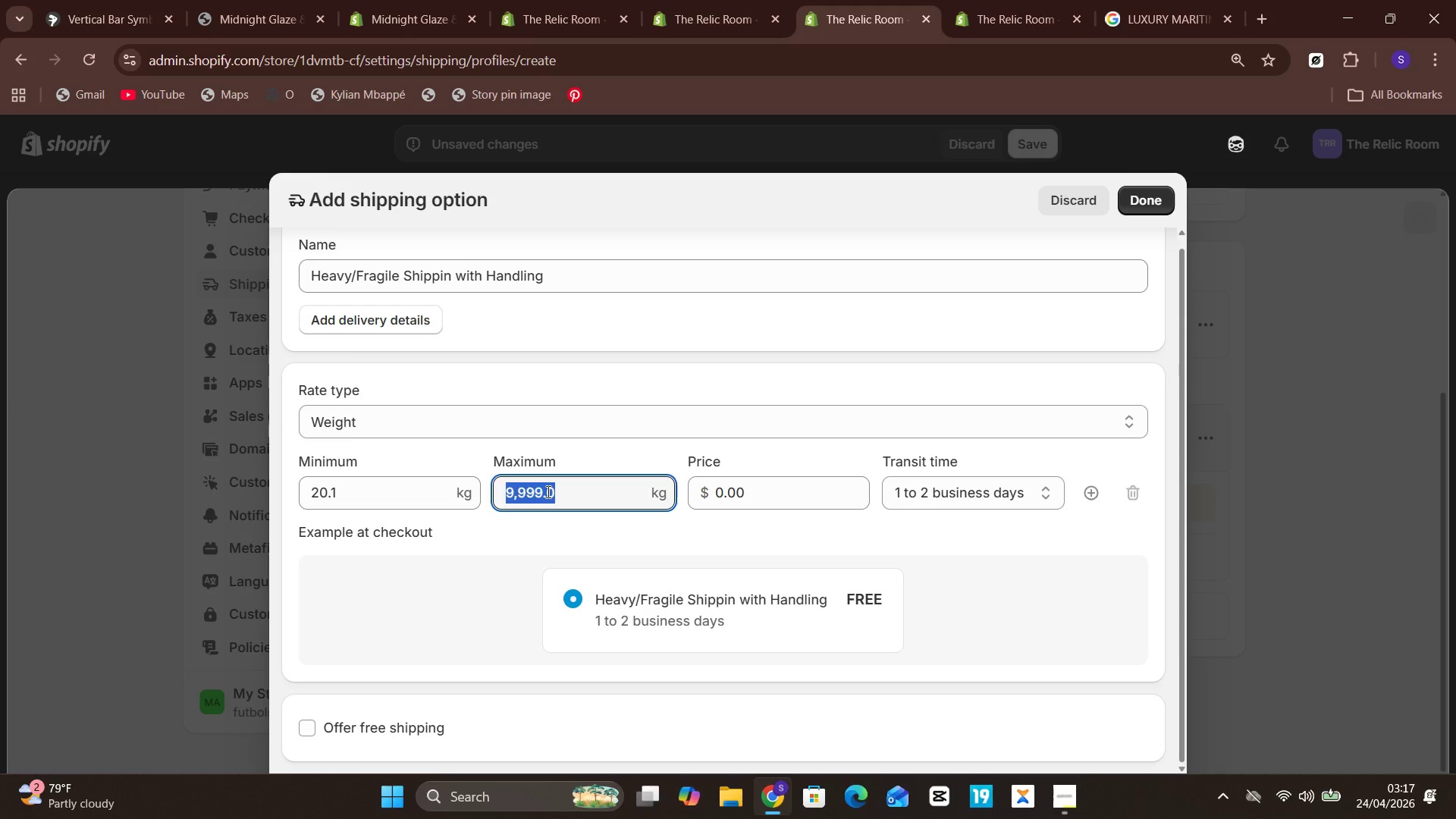 
left_click([1153, 196])
 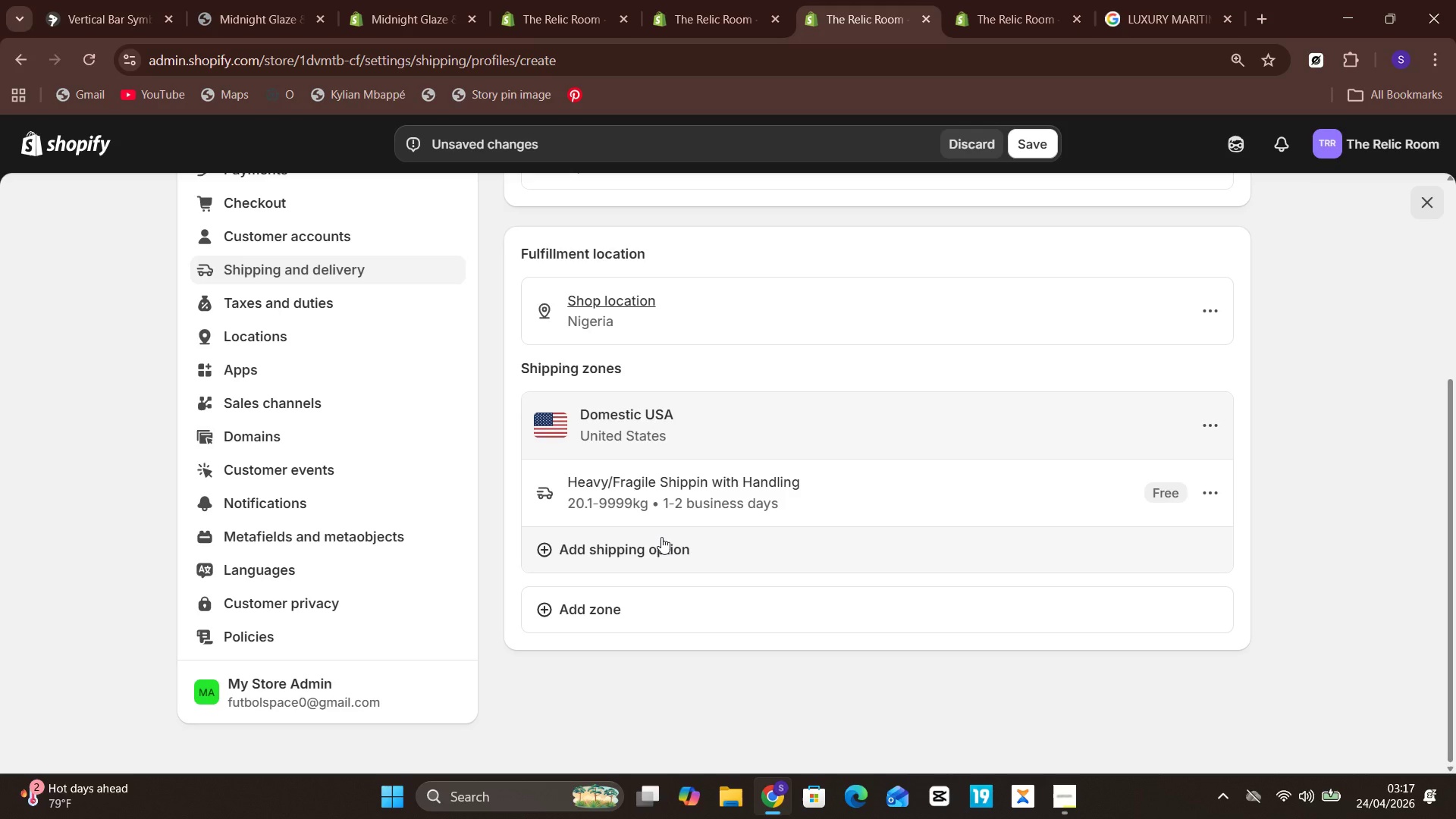 
wait(18.33)
 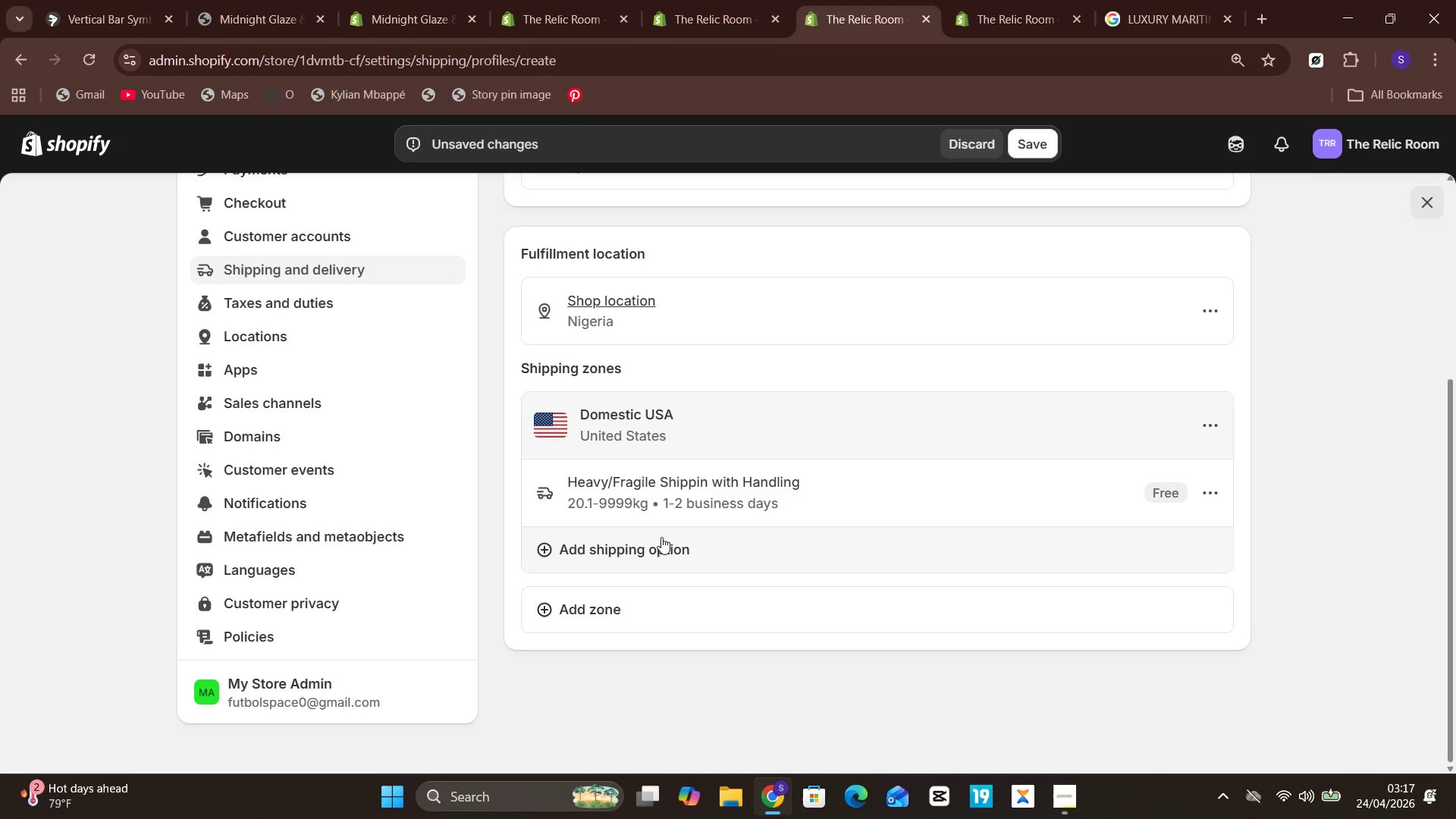 
left_click([604, 620])
 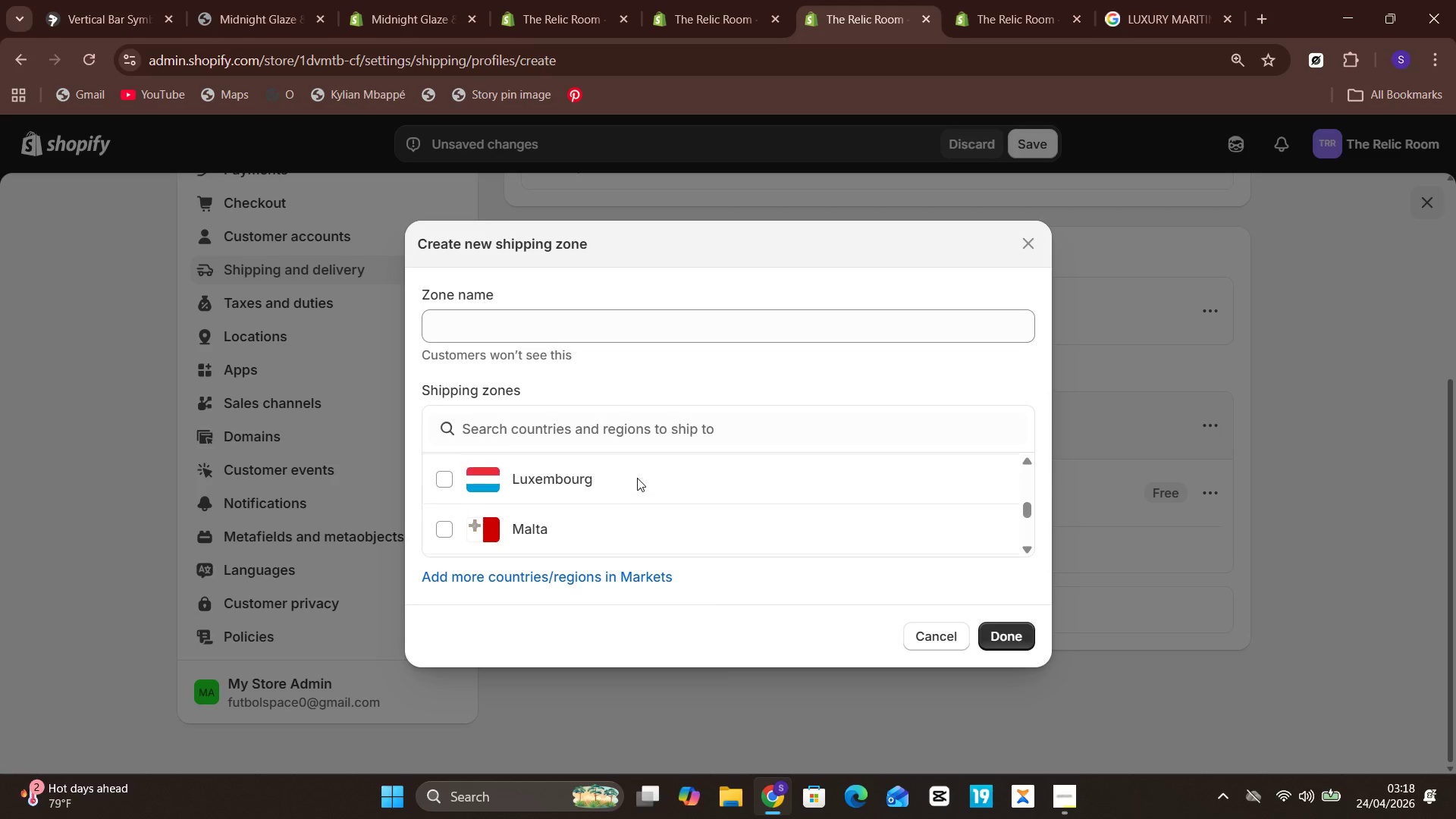 
wait(87.68)
 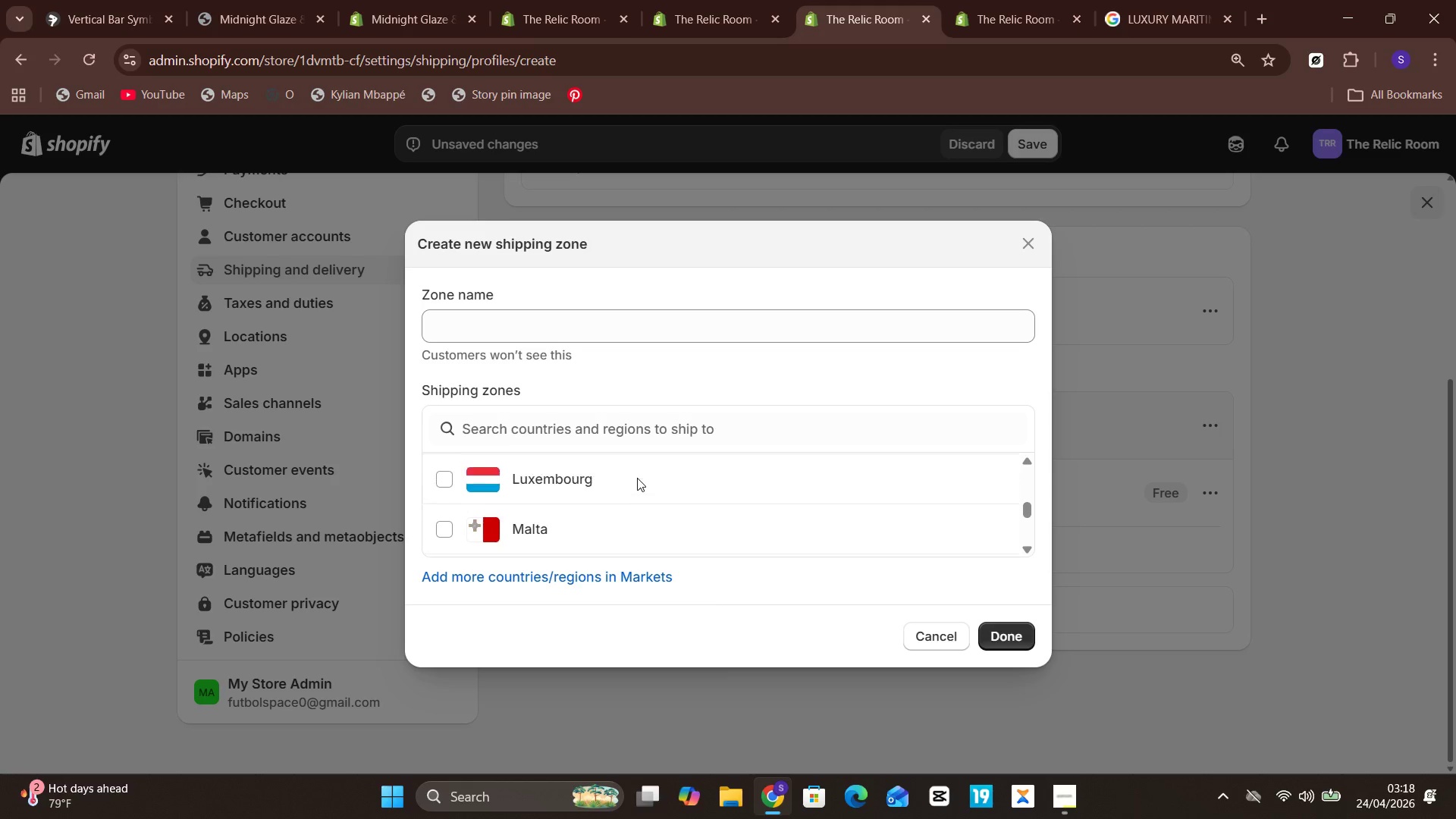 
mouse_move([662, 515])
 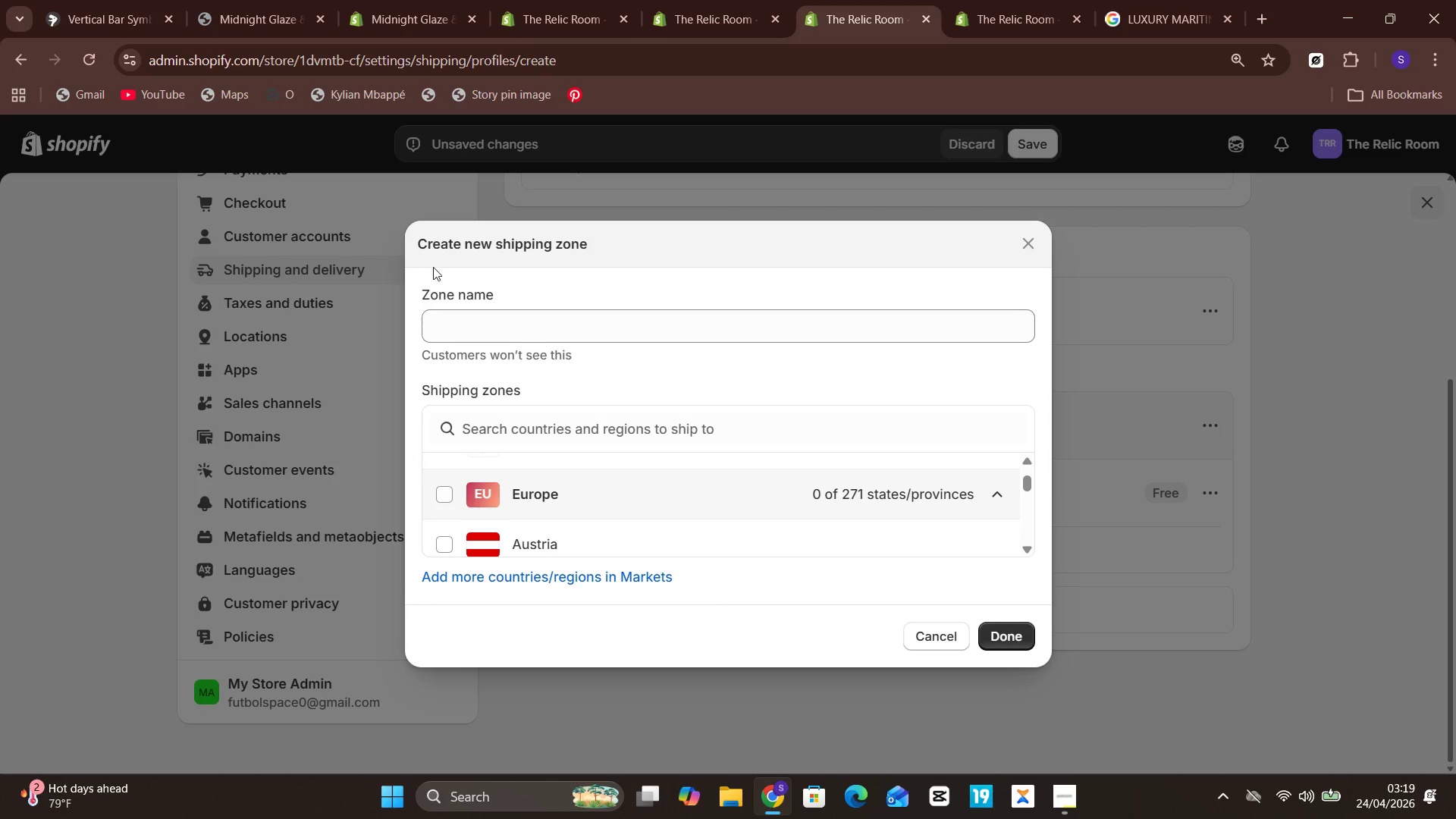 
left_click([463, 316])
 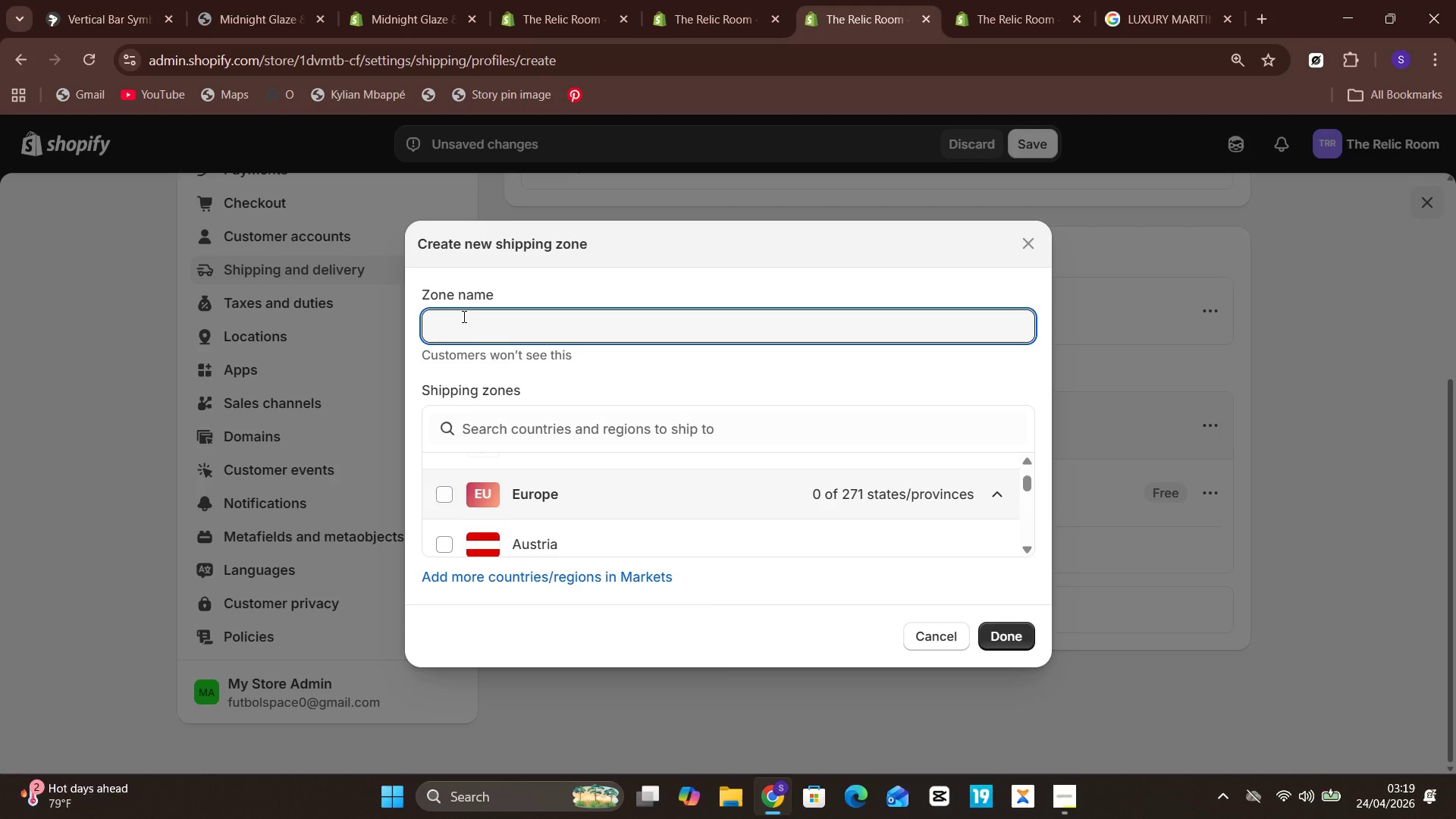 
wait(21.55)
 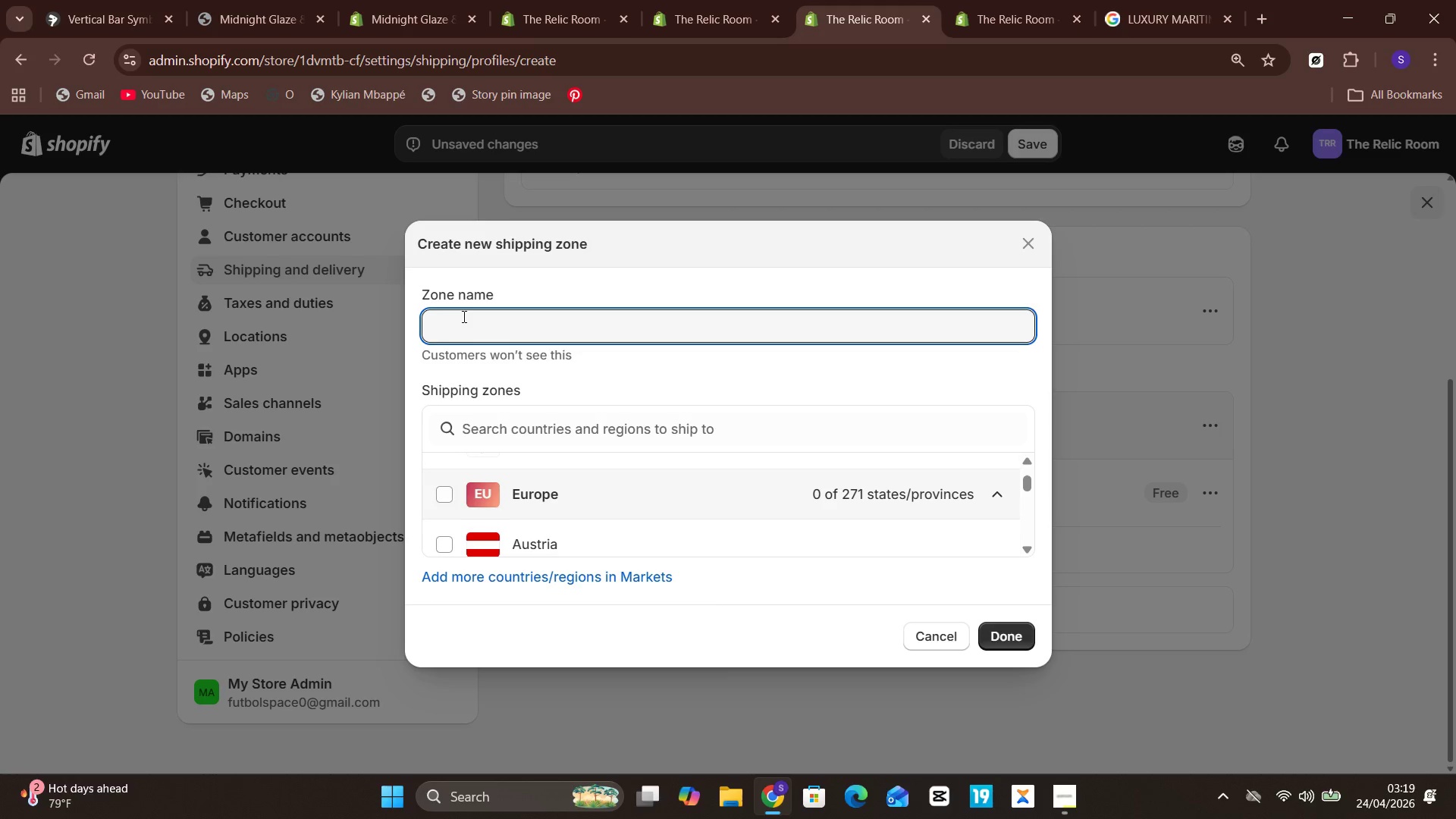 
left_click([934, 637])
 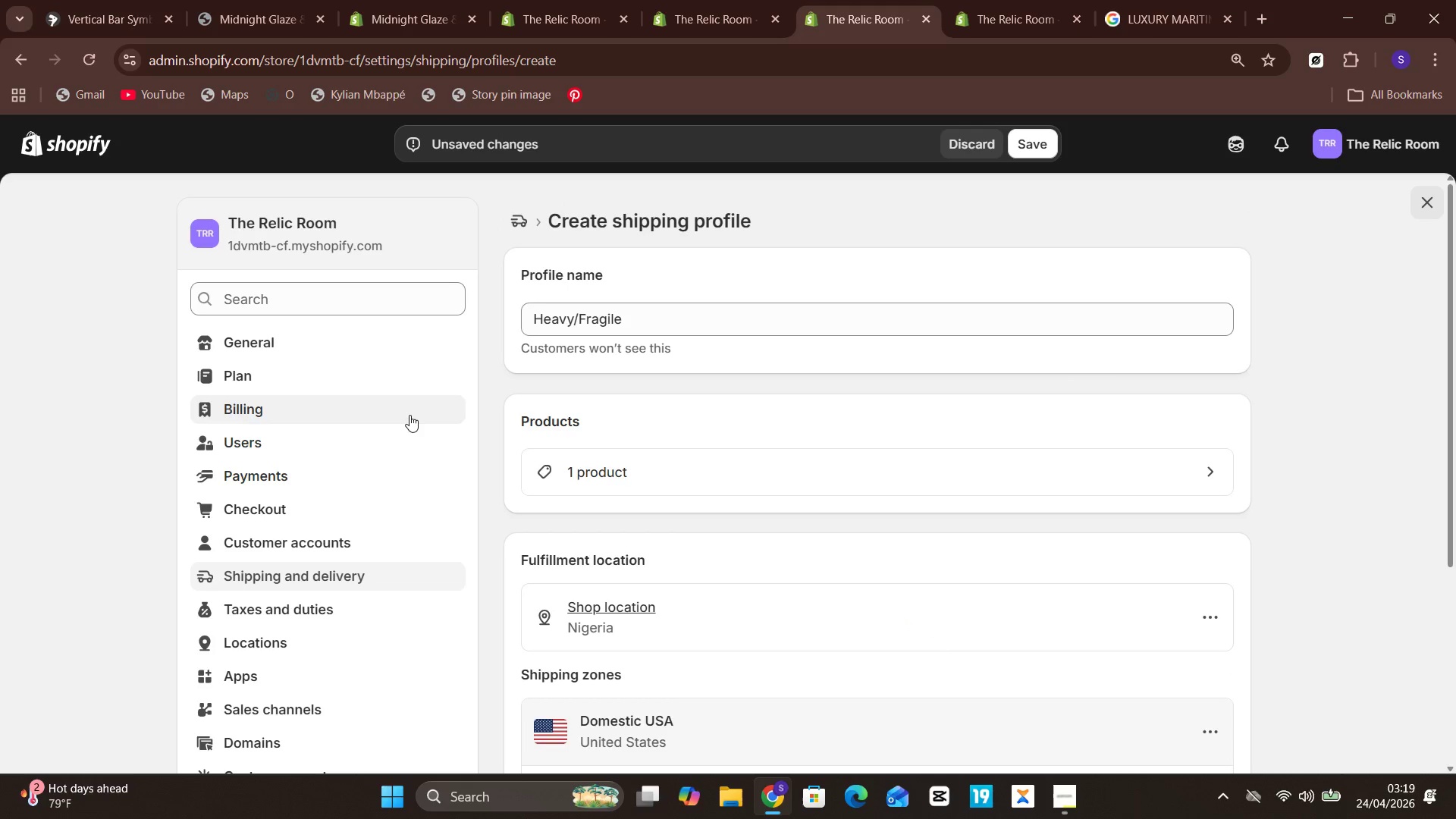 
wait(6.06)
 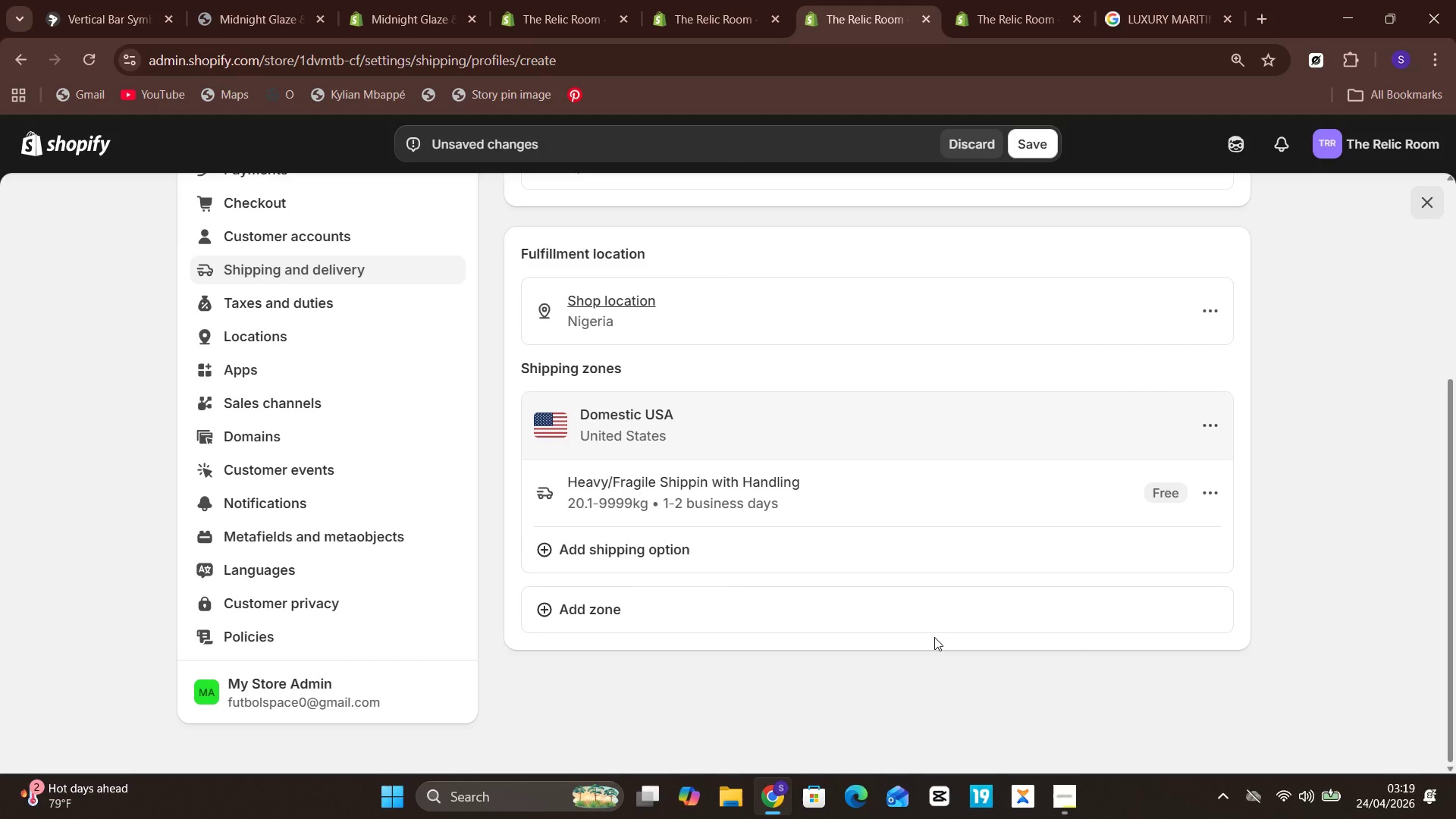 
left_click([327, 567])
 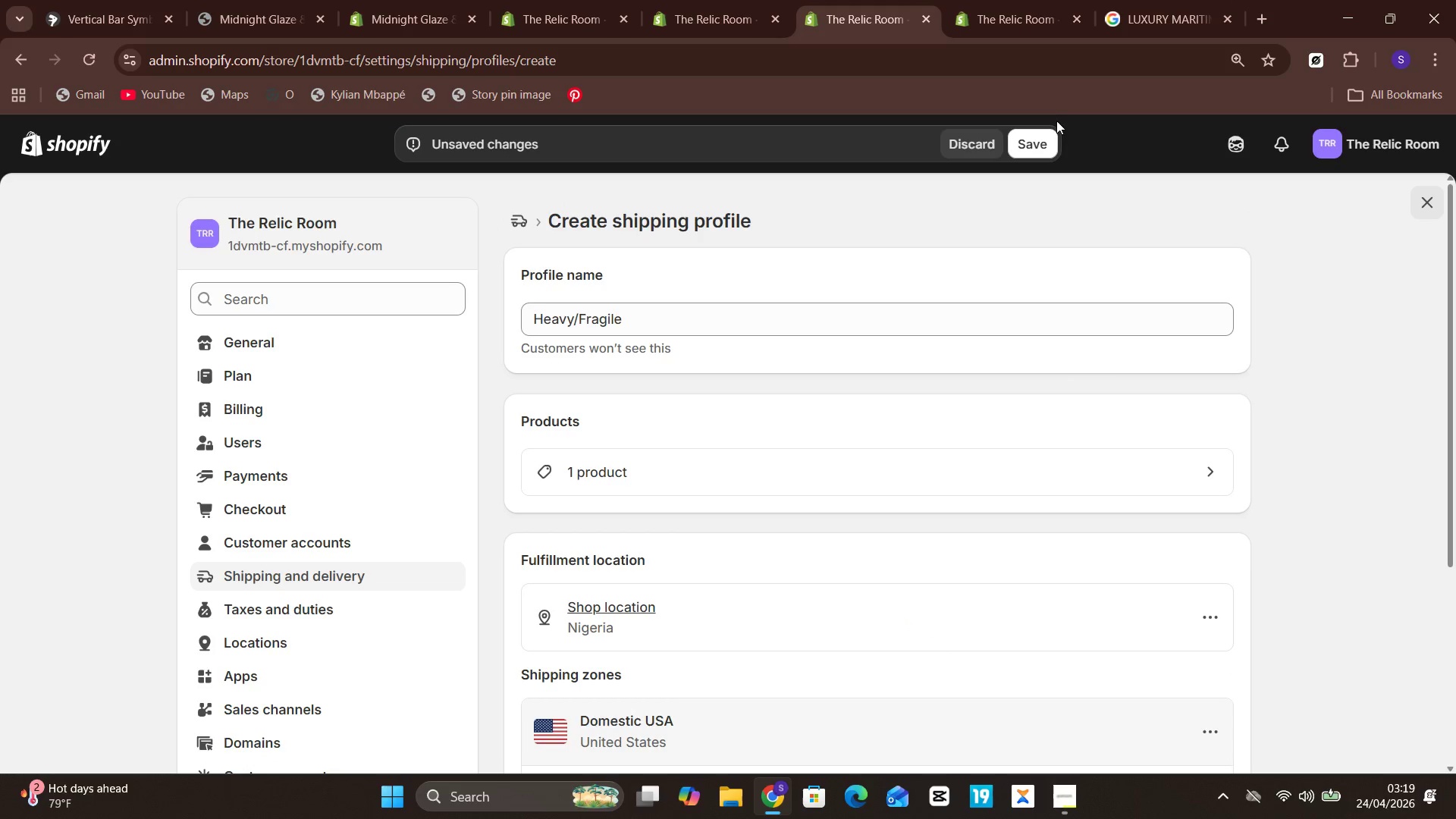 
left_click([1038, 140])
 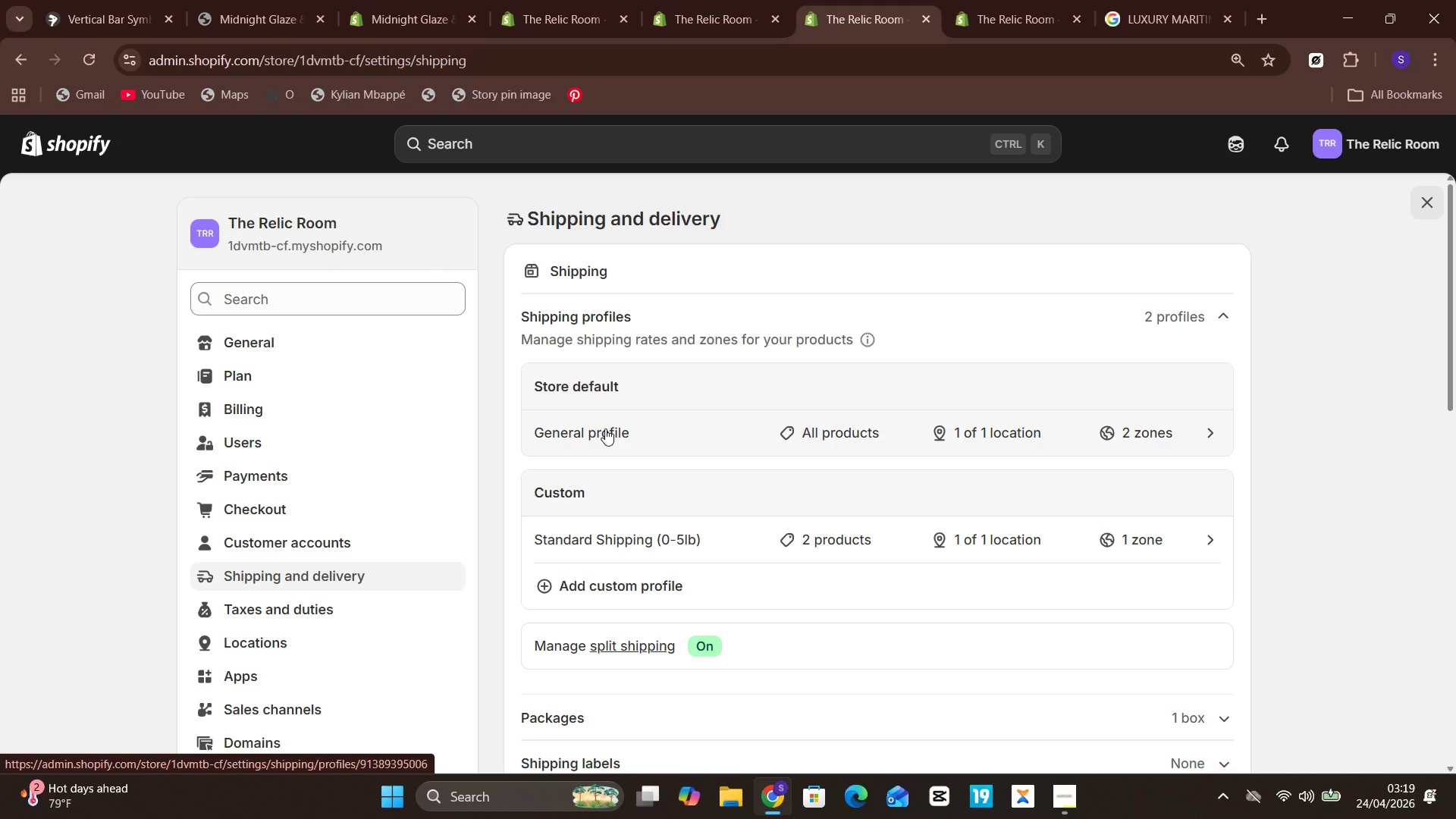 
wait(28.23)
 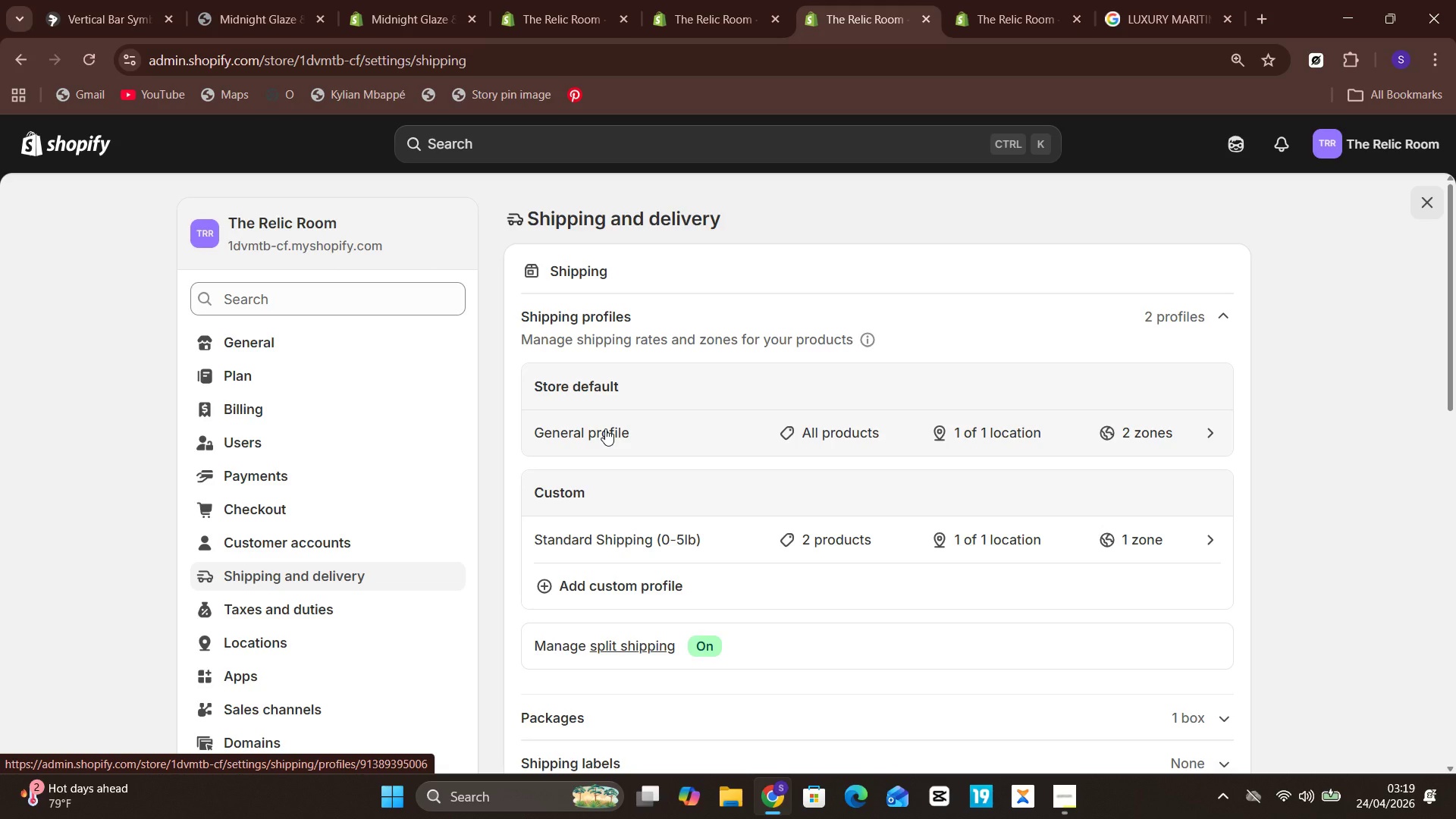 
left_click([605, 428])
 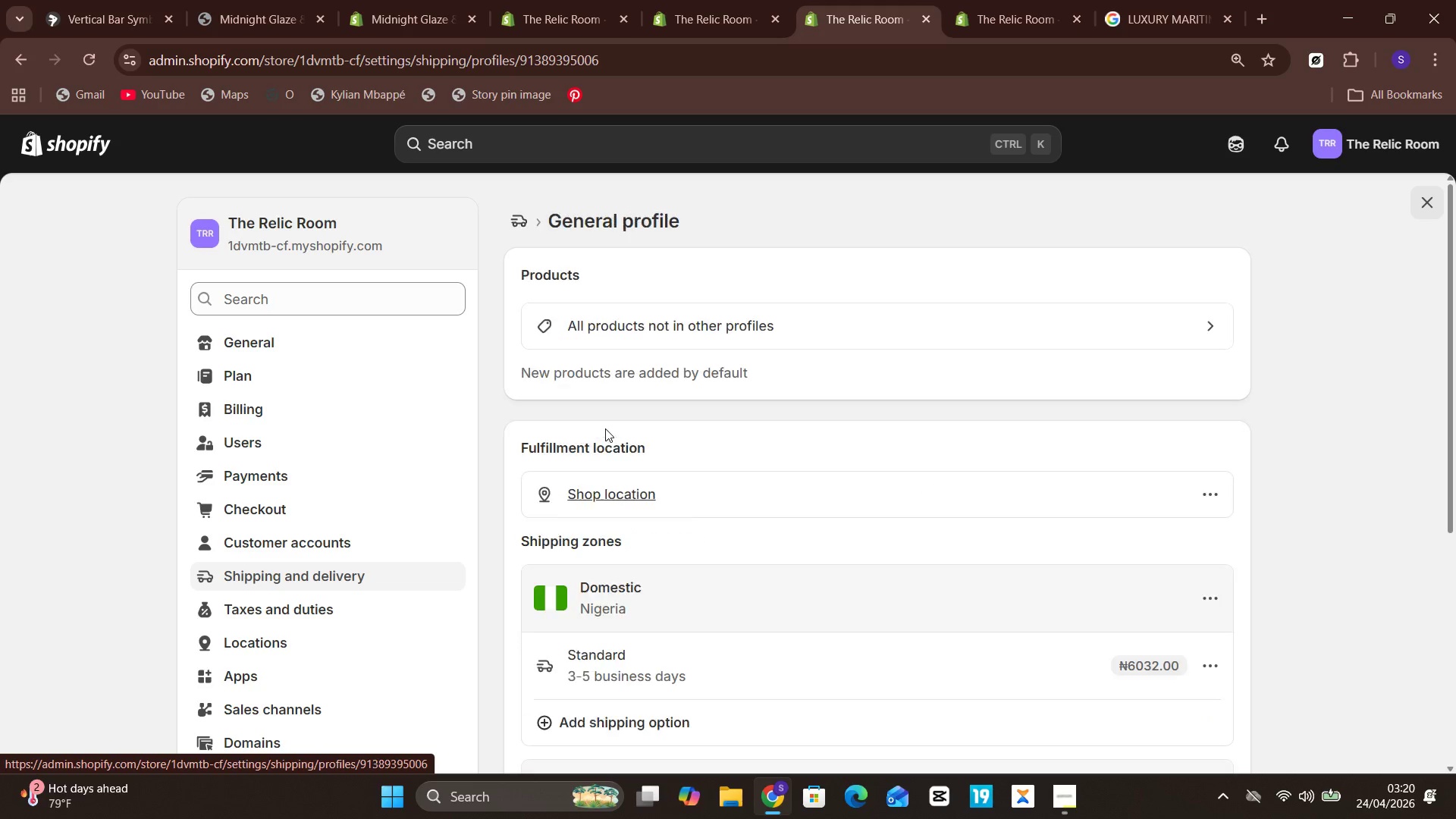 
left_click([605, 428])
 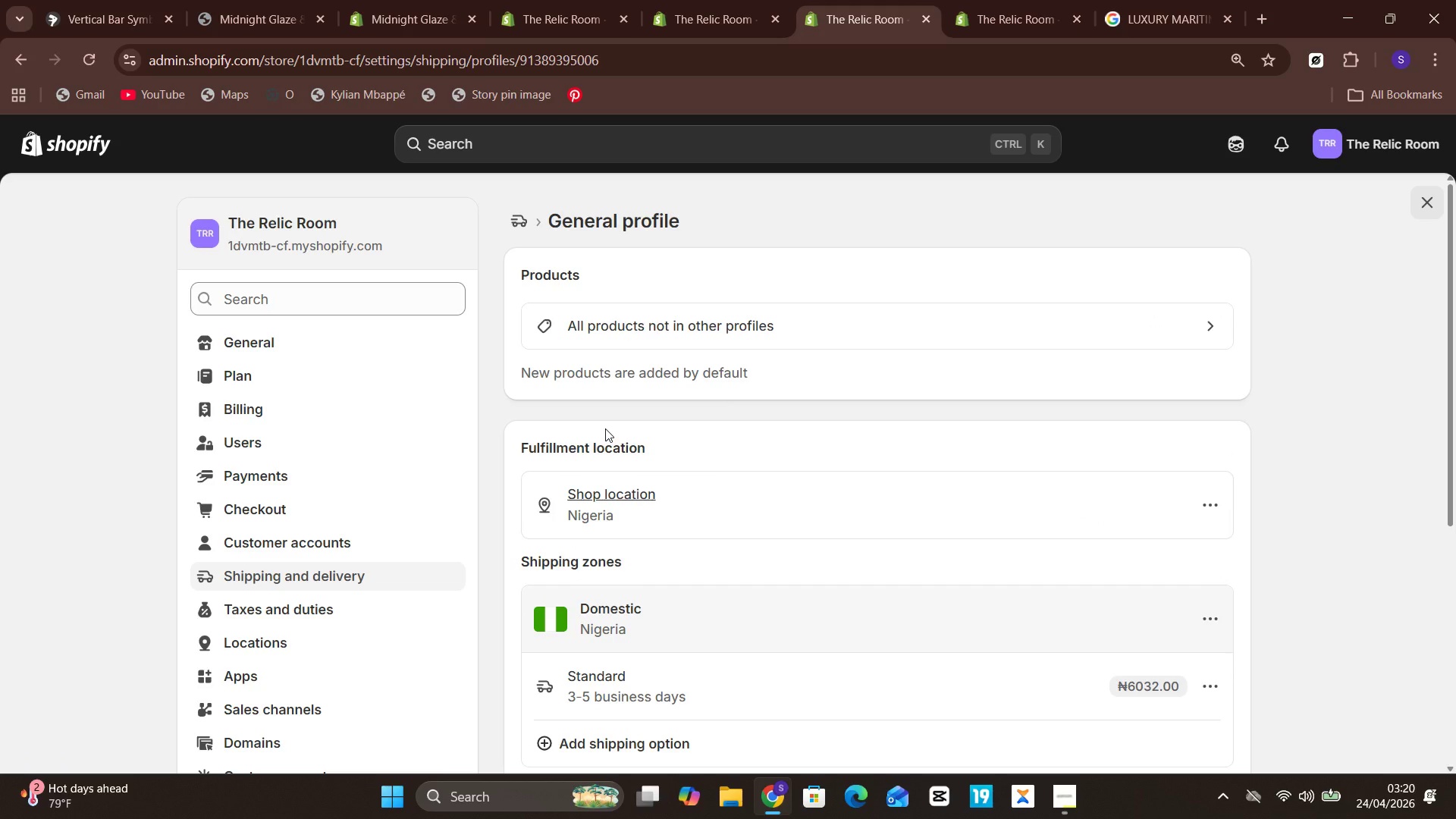 
left_click([605, 428])
 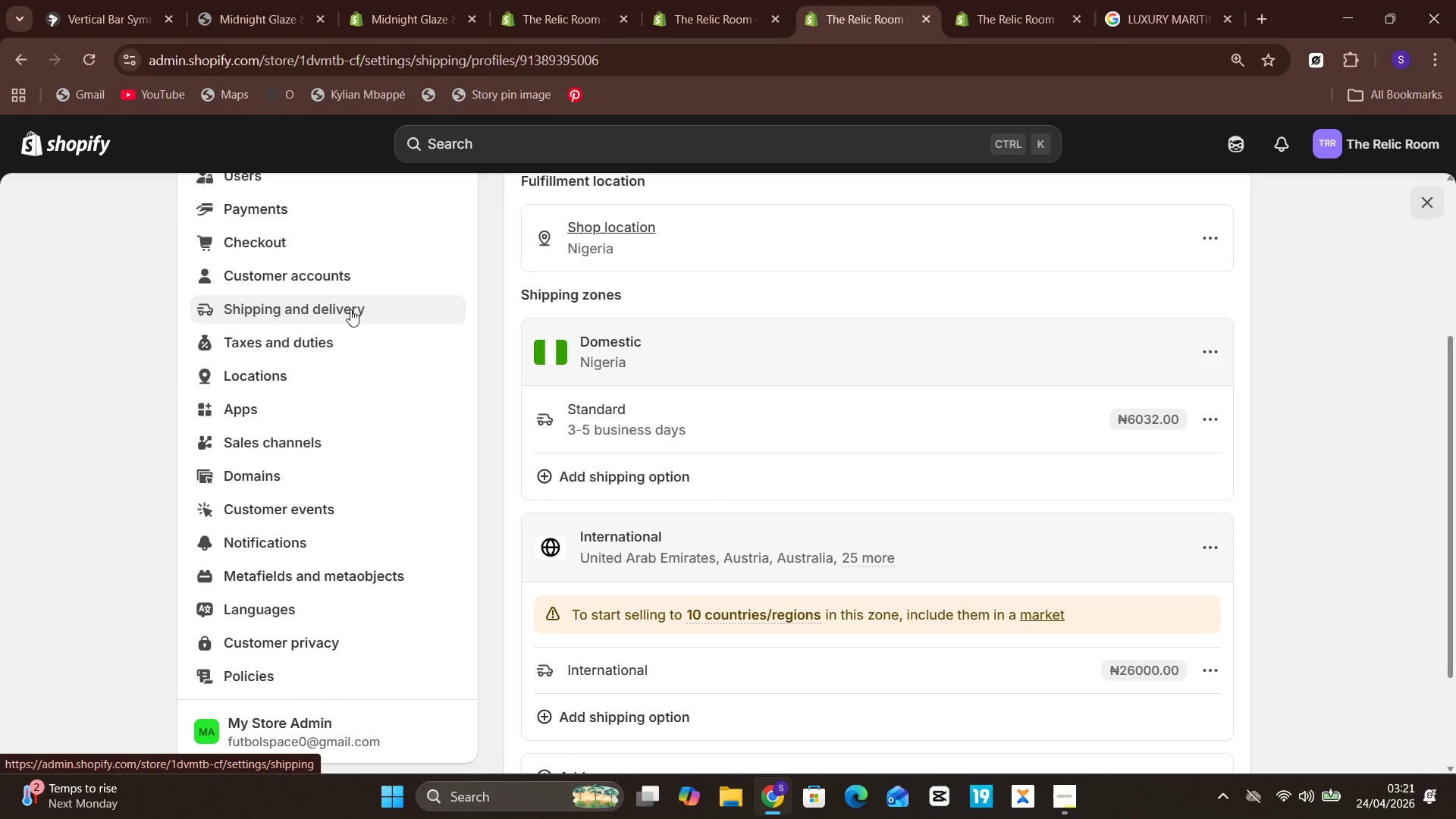 
wait(91.81)
 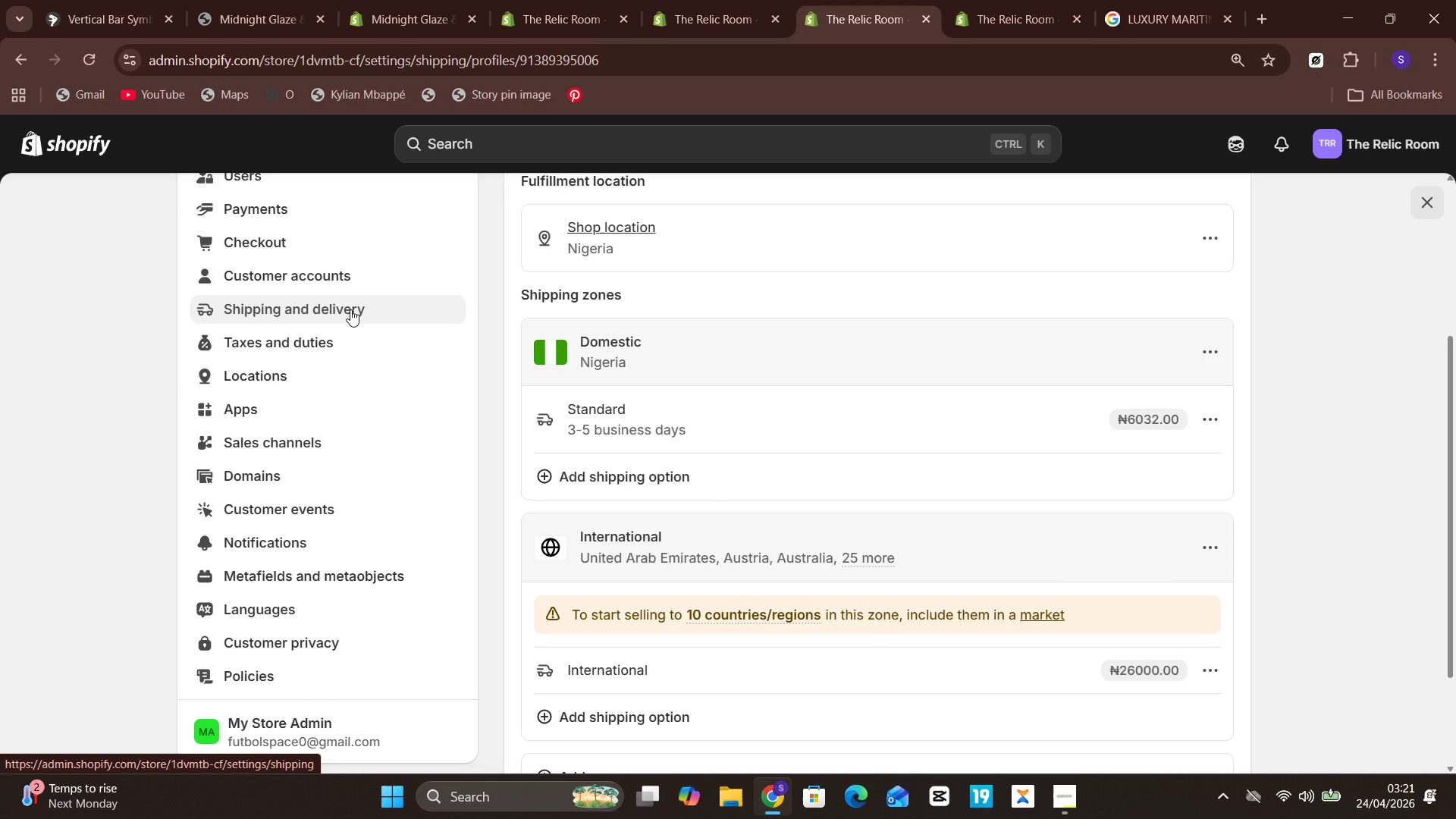 
mouse_move([738, 466])
 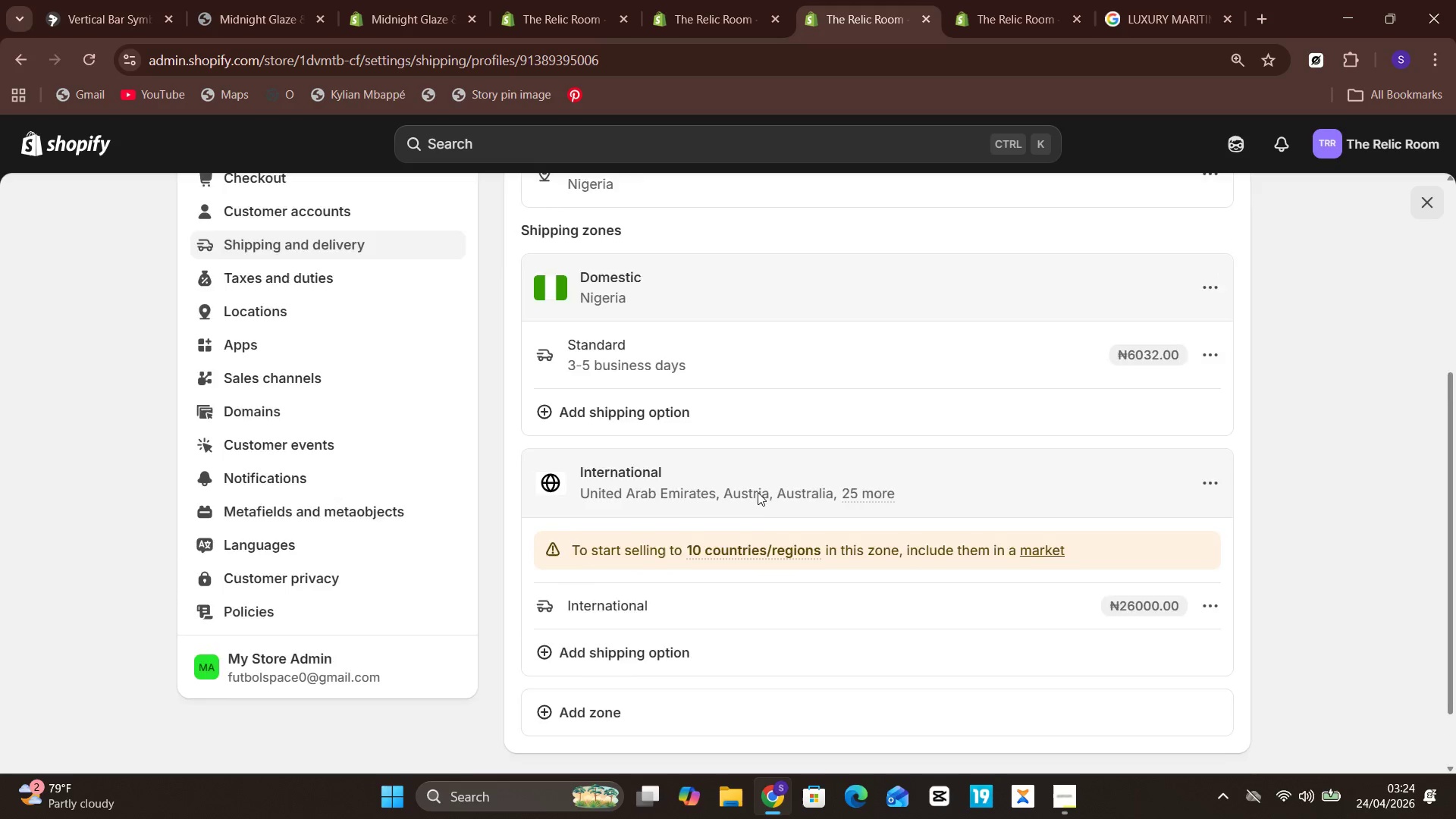 
wait(162.16)
 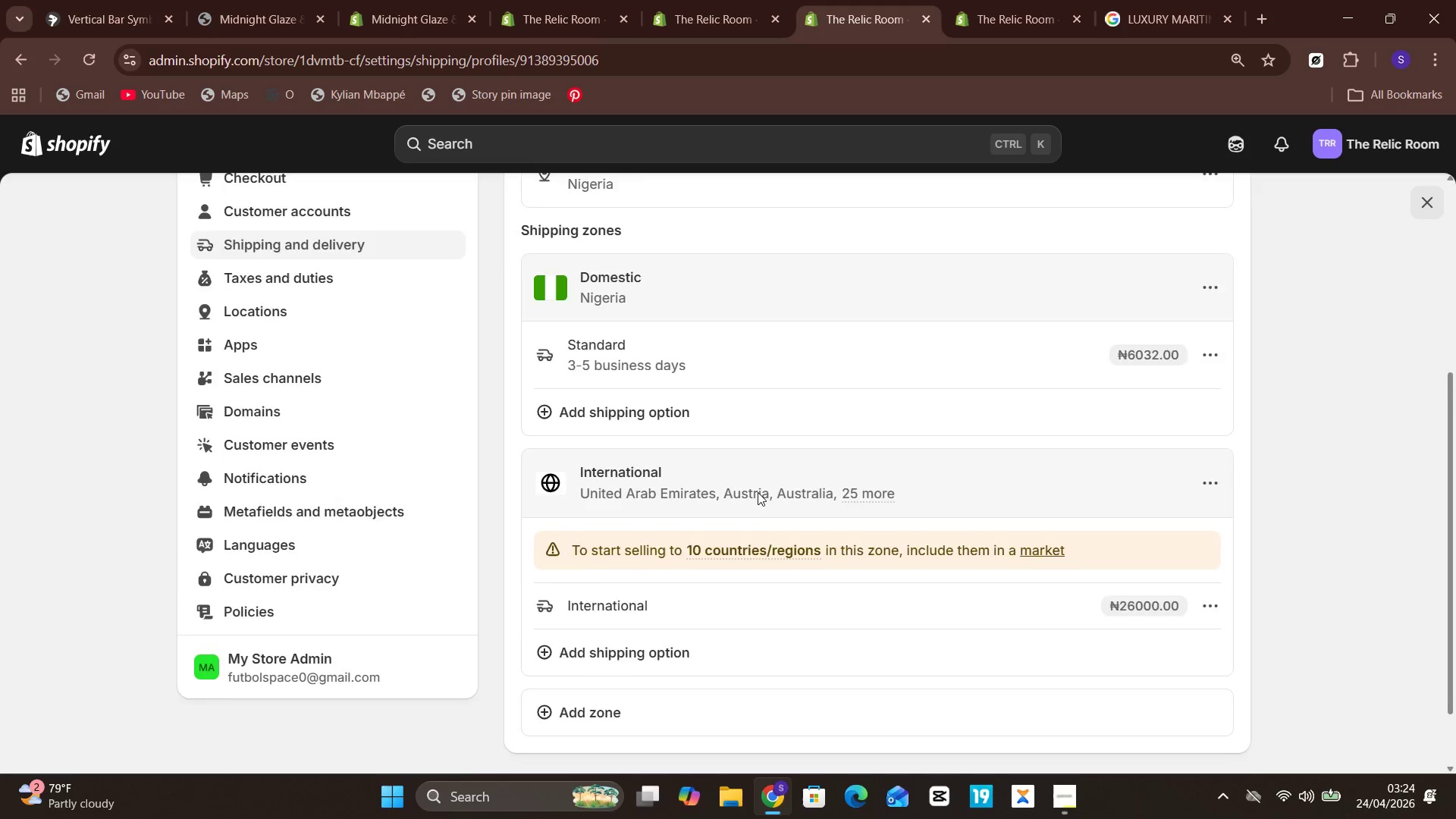 
left_click([516, 220])
 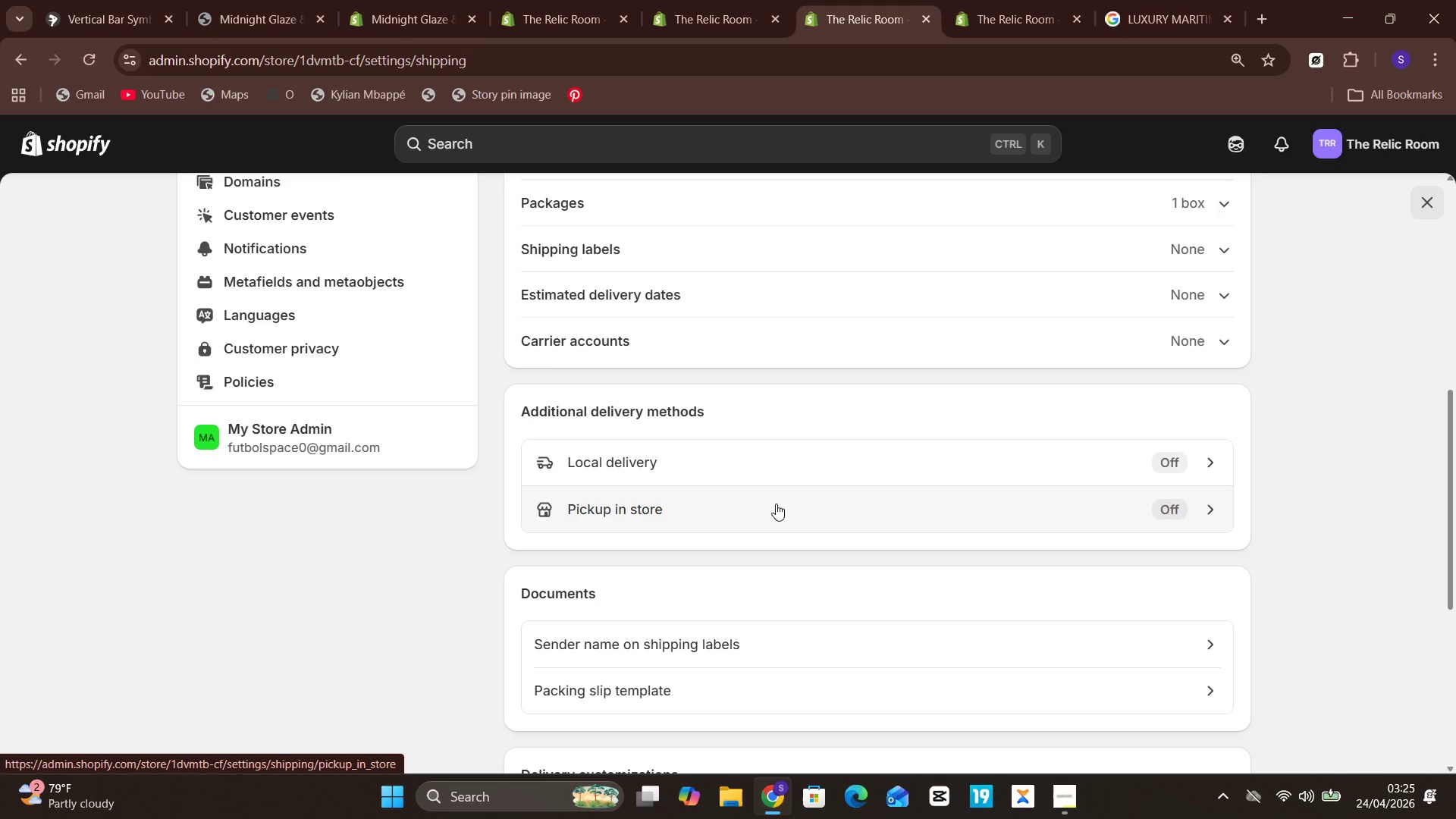 
wait(89.78)
 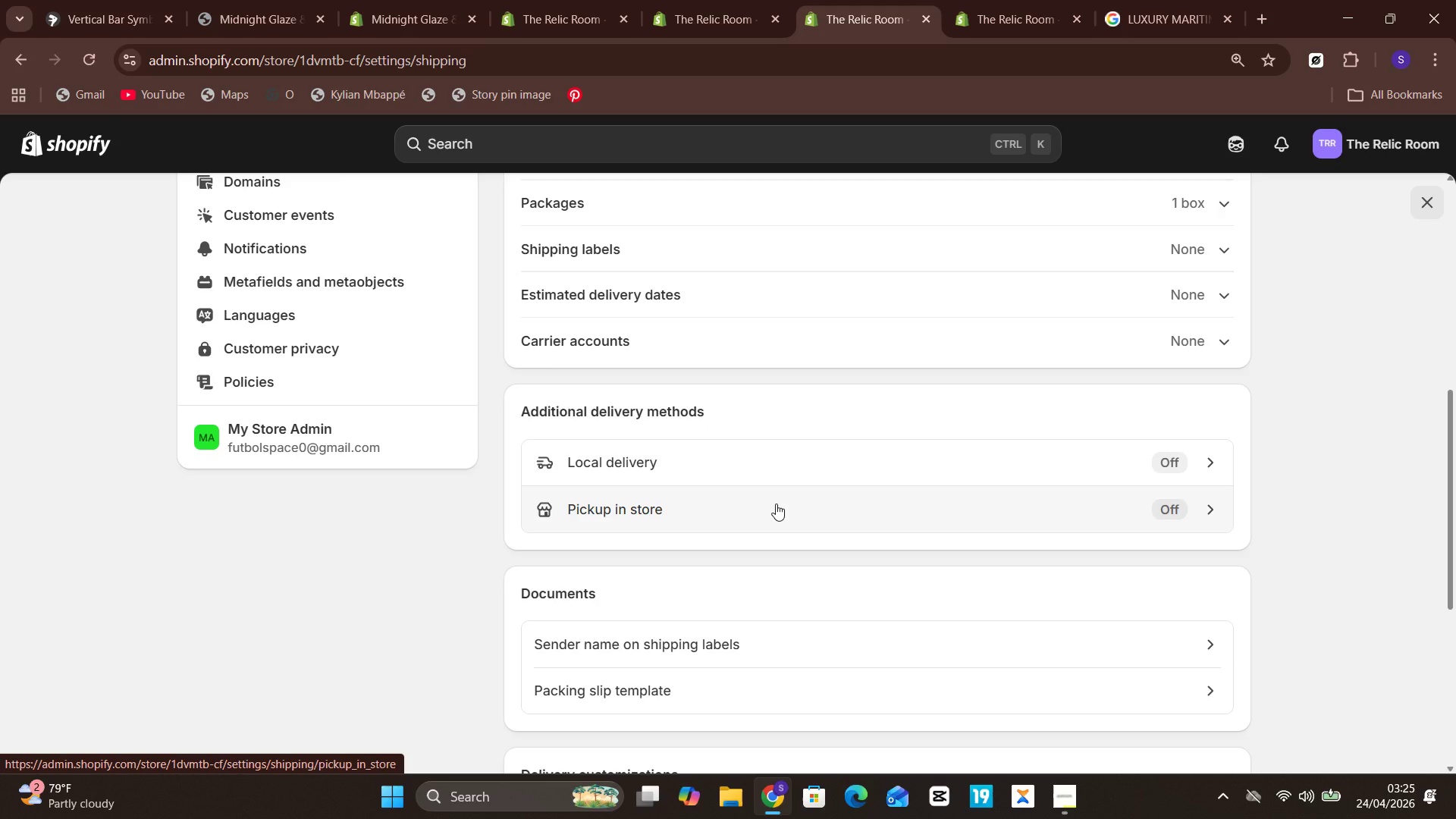 
left_click([783, 492])
 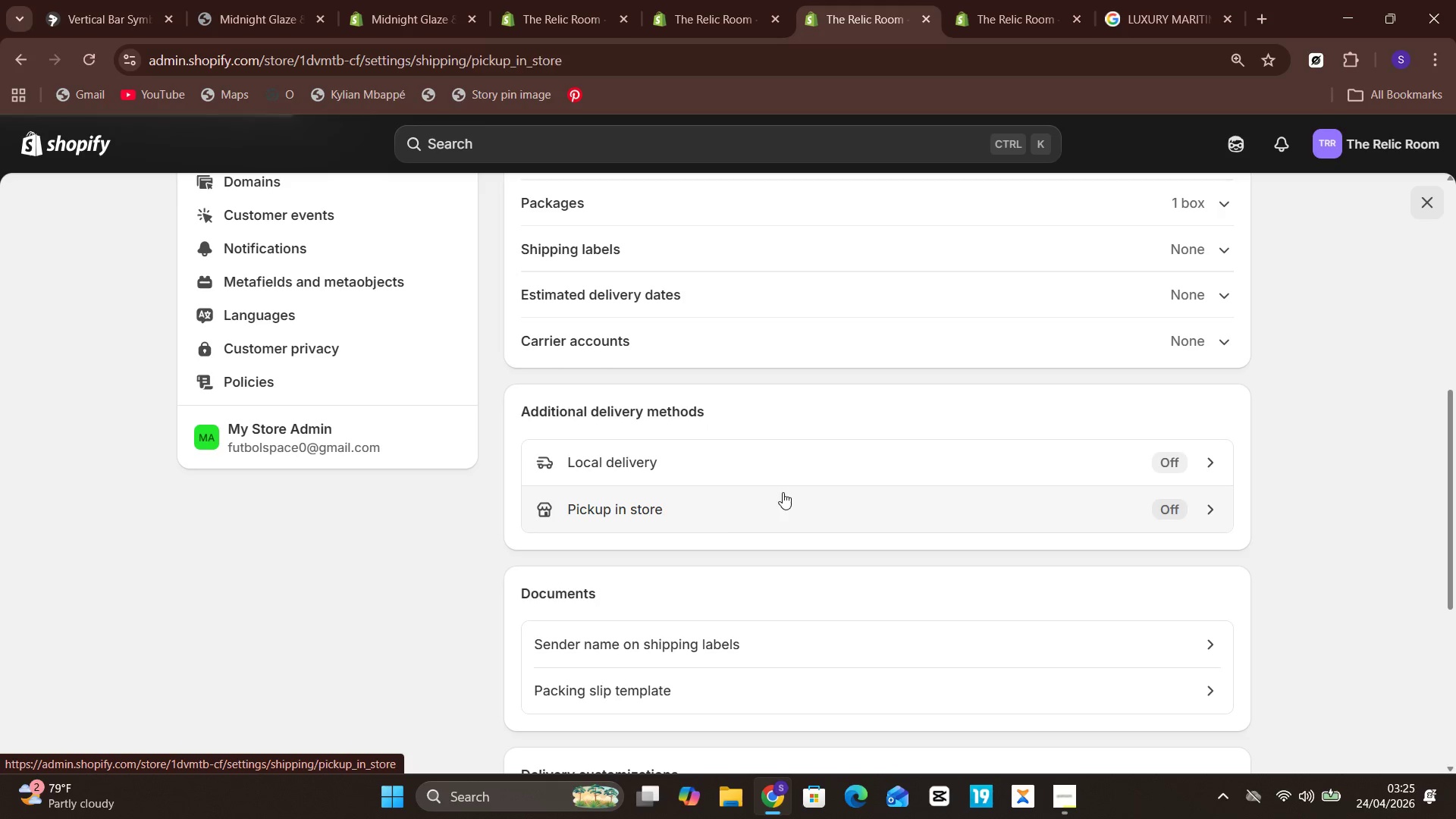 
left_click_drag(start_coordinate=[783, 492], to_coordinate=[789, 427])
 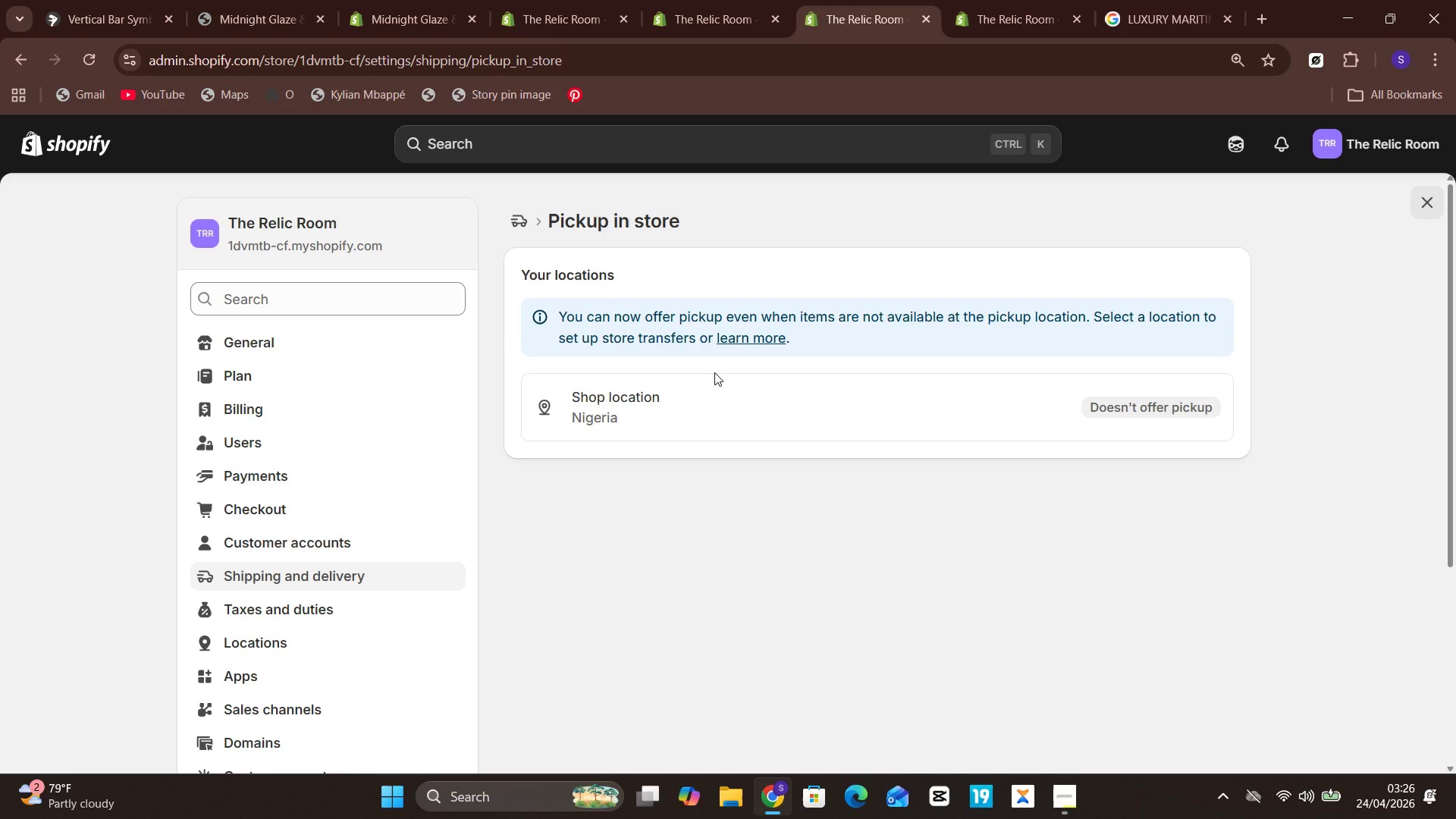 
wait(14.49)
 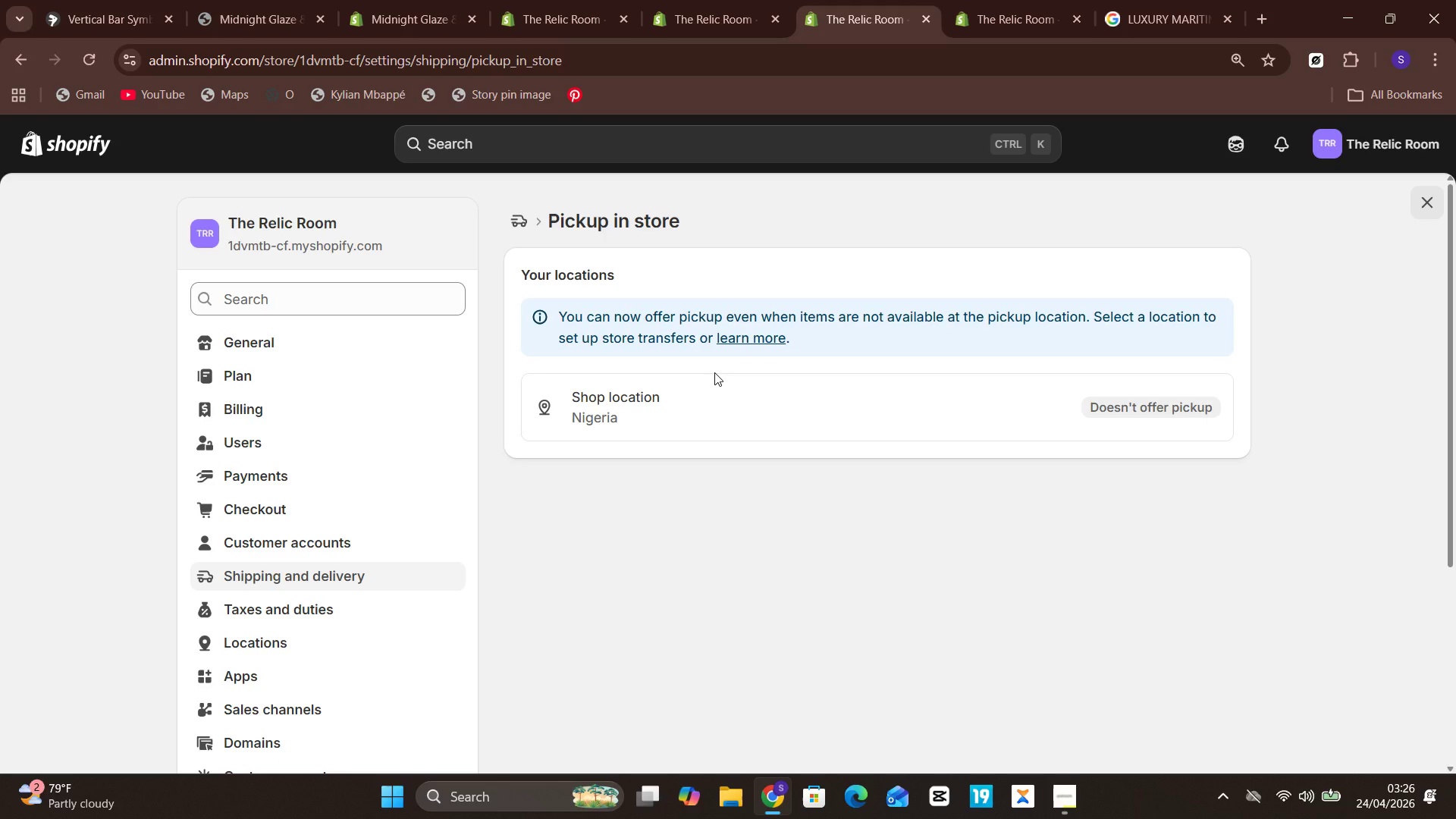 
left_click([607, 397])
 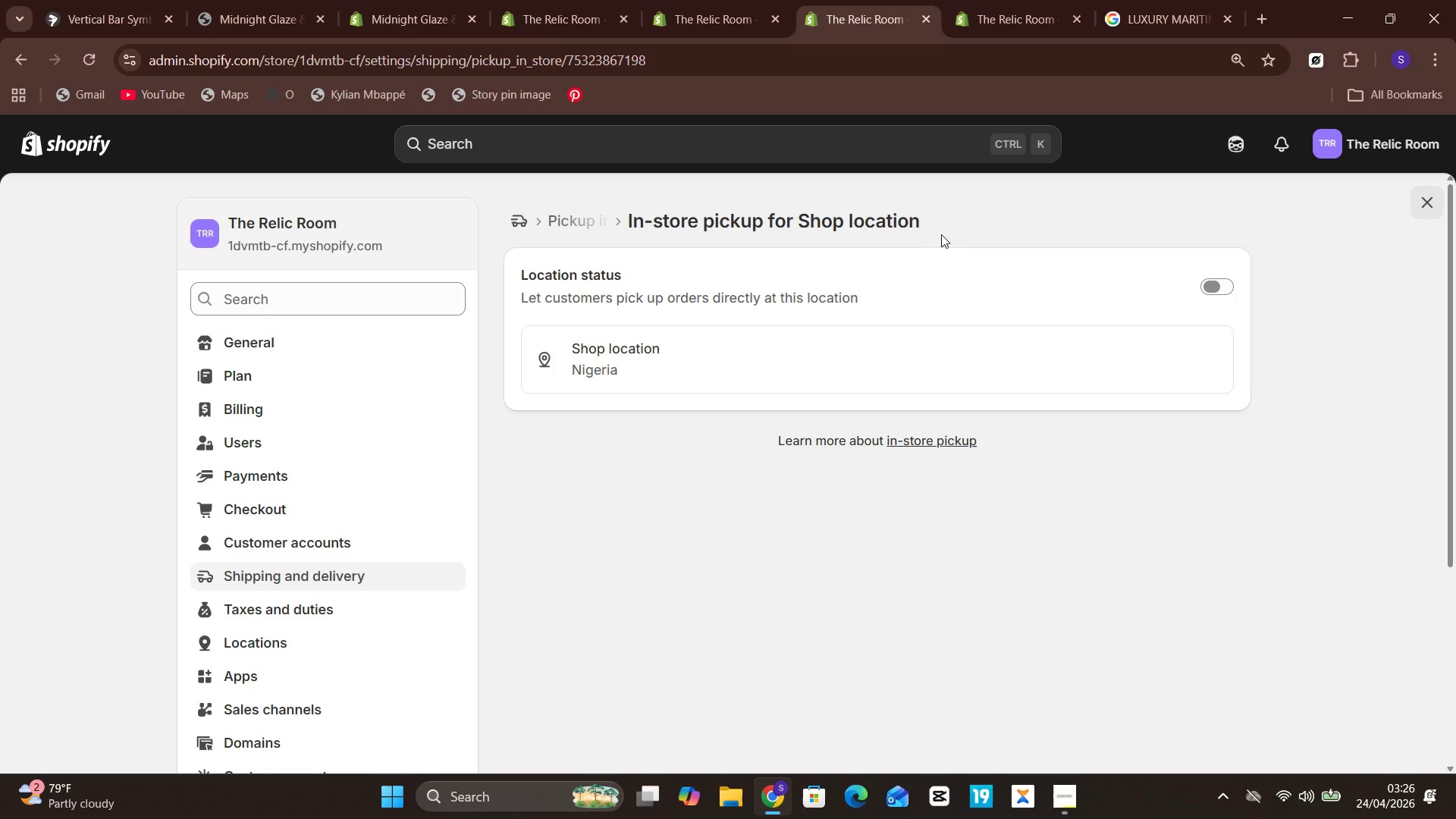 
wait(12.01)
 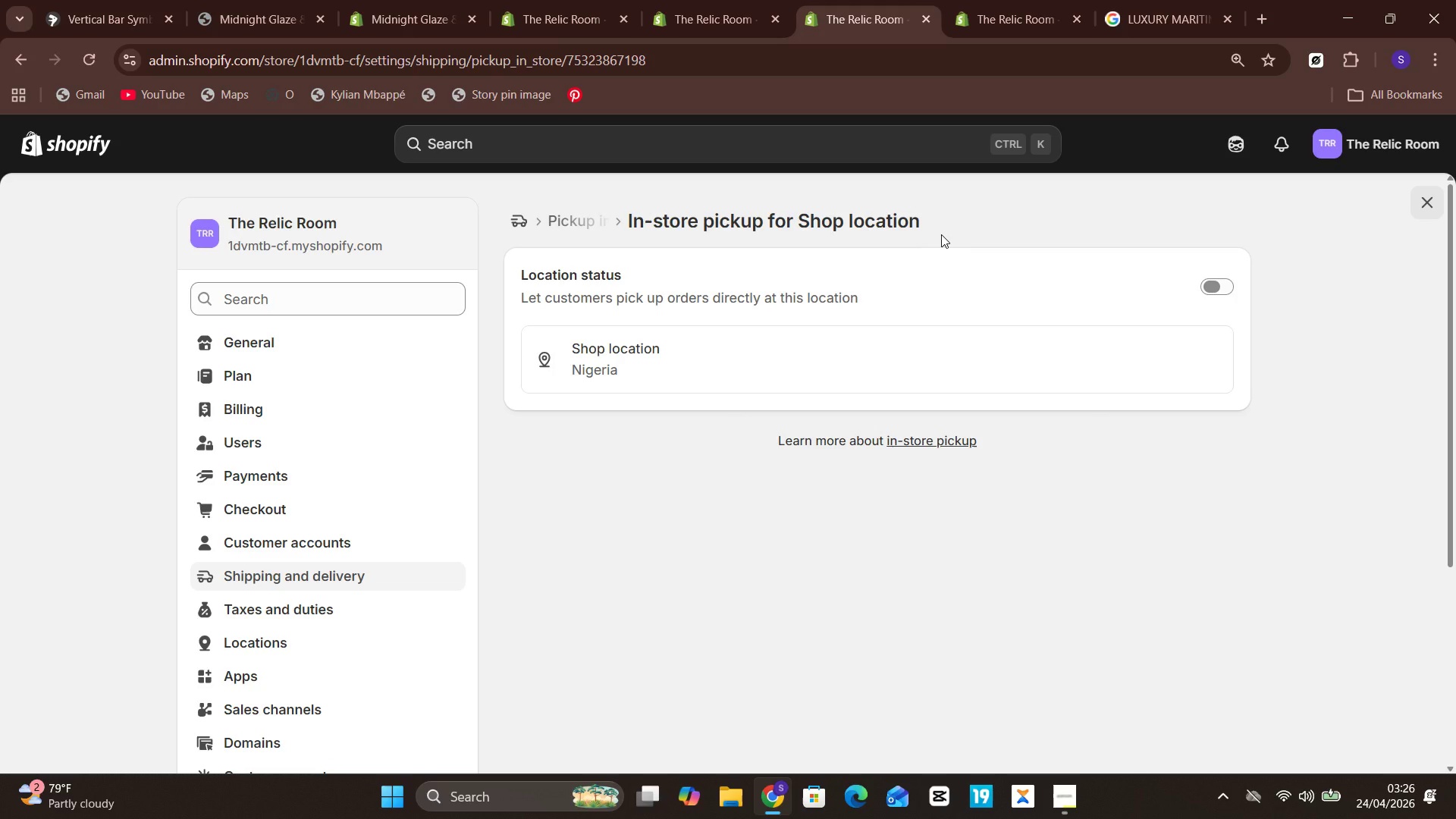 
left_click([1219, 279])
 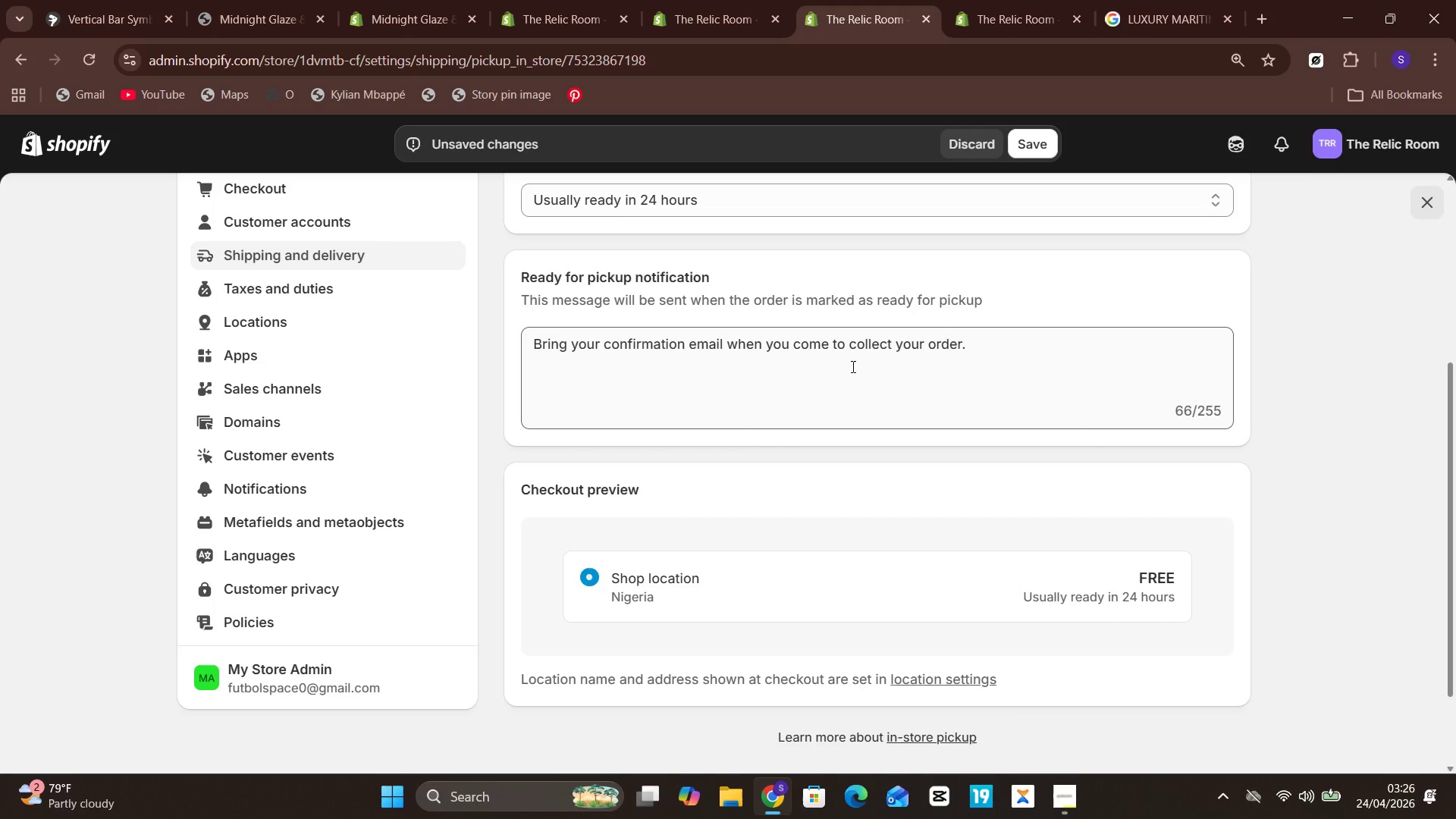 
wait(18.31)
 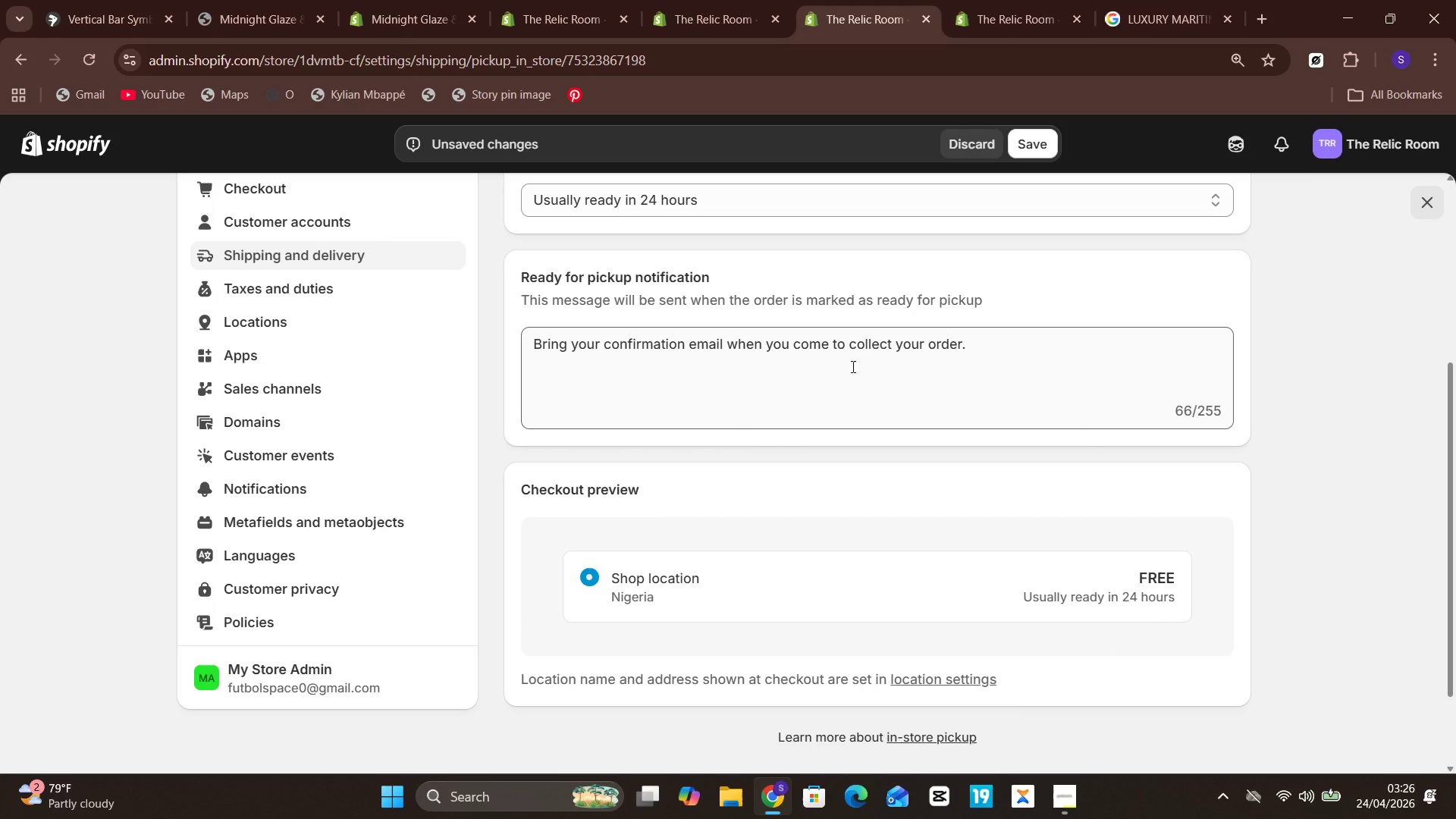 
left_click_drag(start_coordinate=[1019, 162], to_coordinate=[1028, 146])
 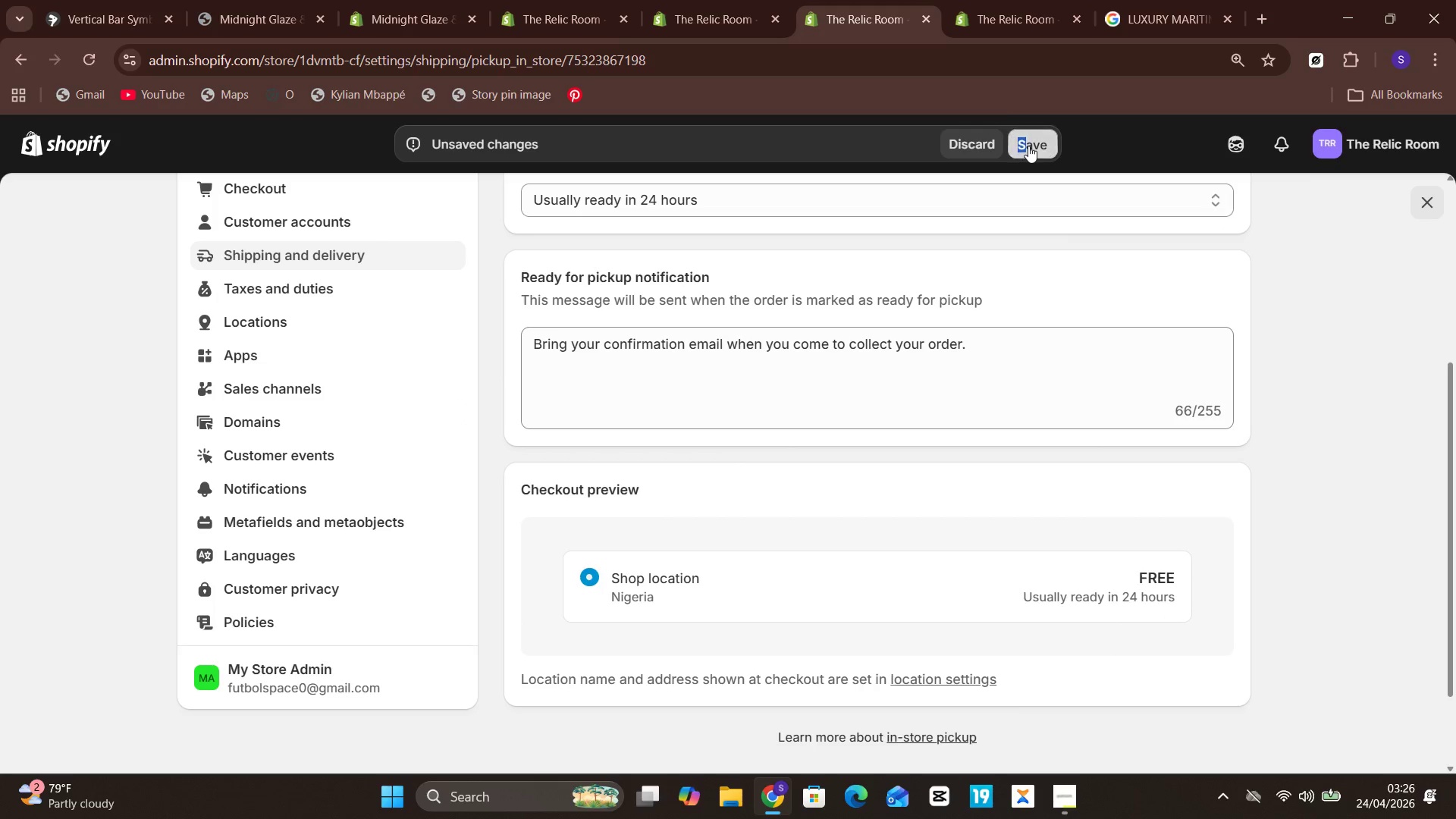 
left_click([1028, 146])
 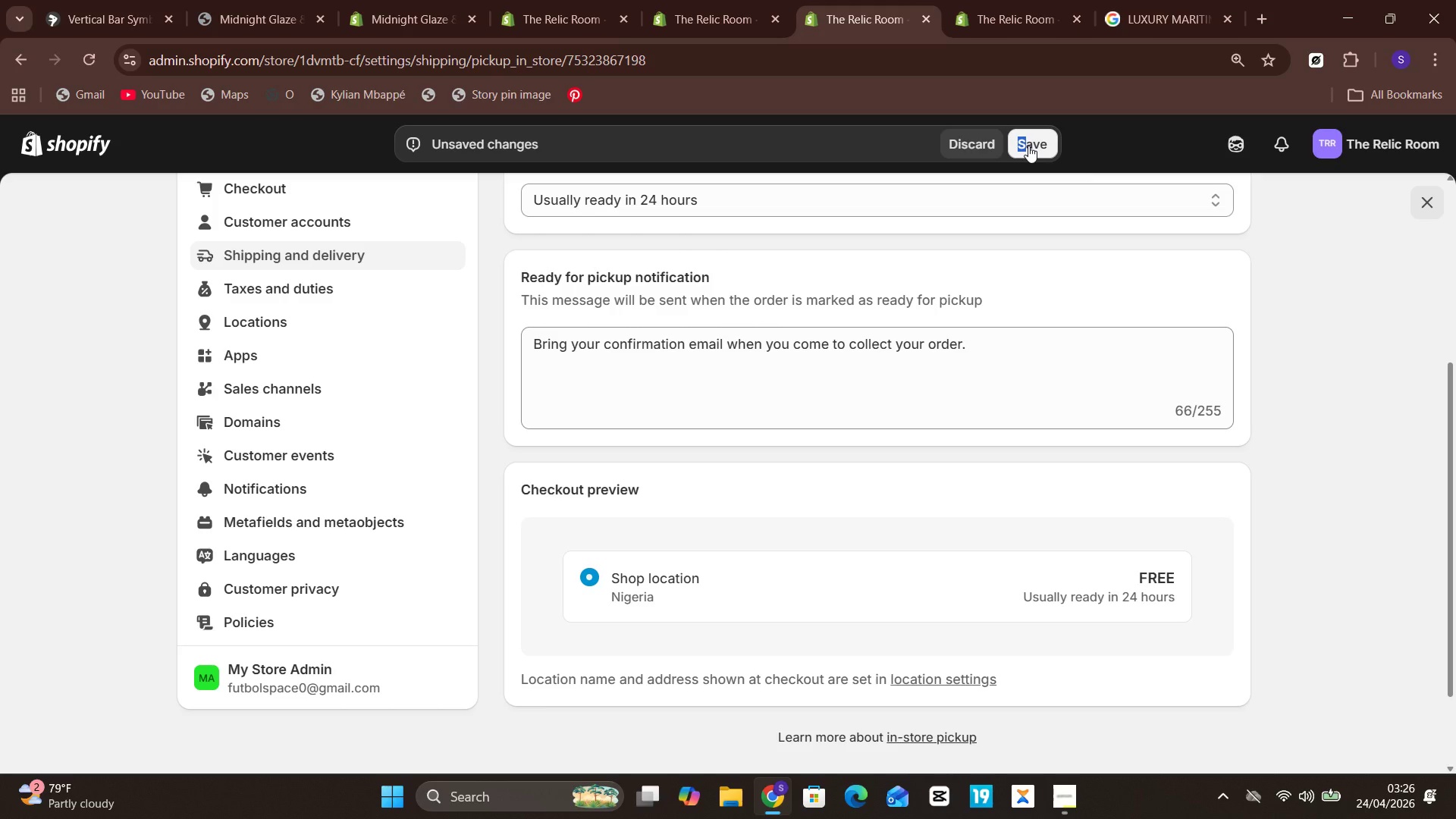 
left_click([1028, 146])
 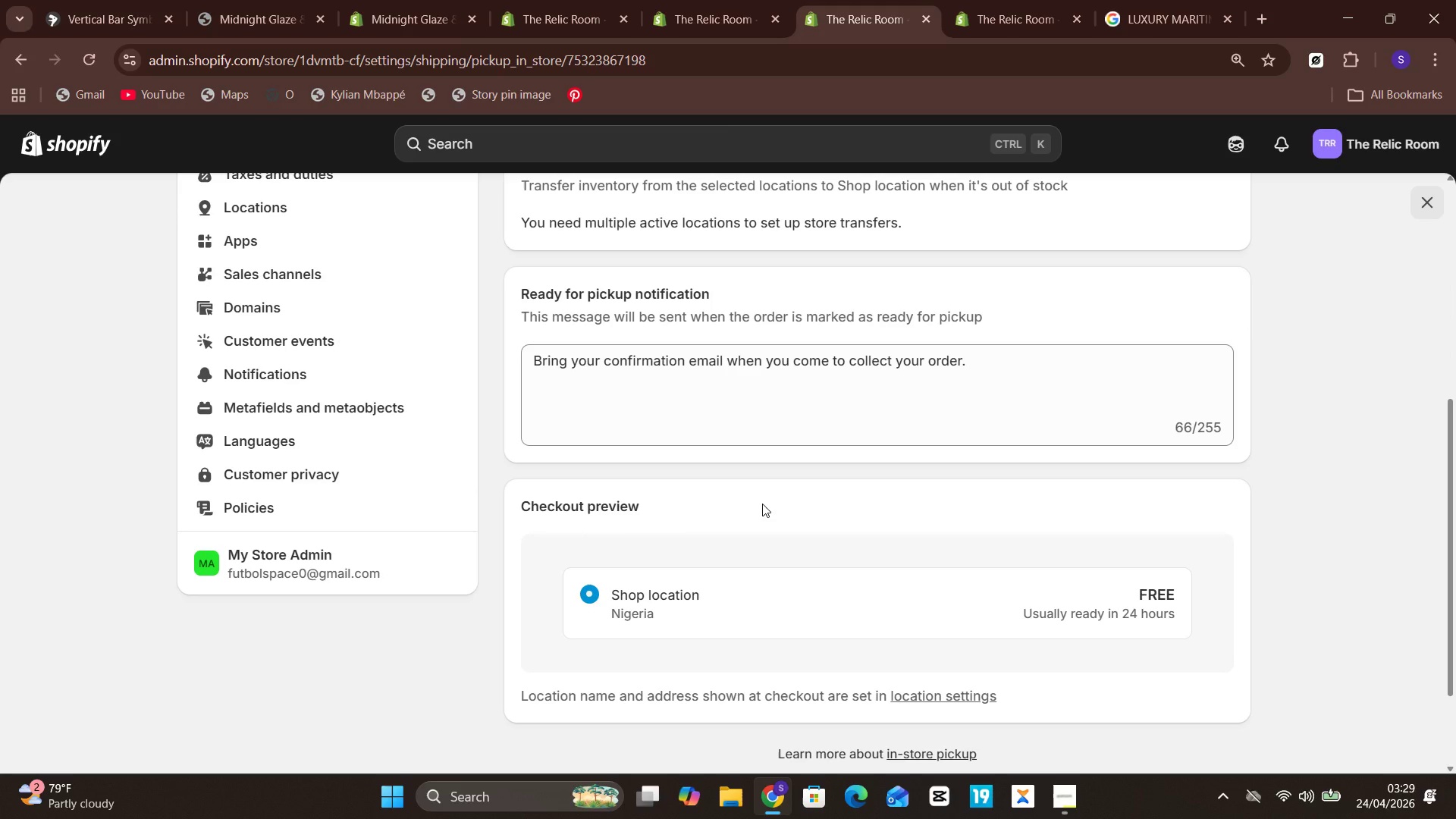 
wait(178.48)
 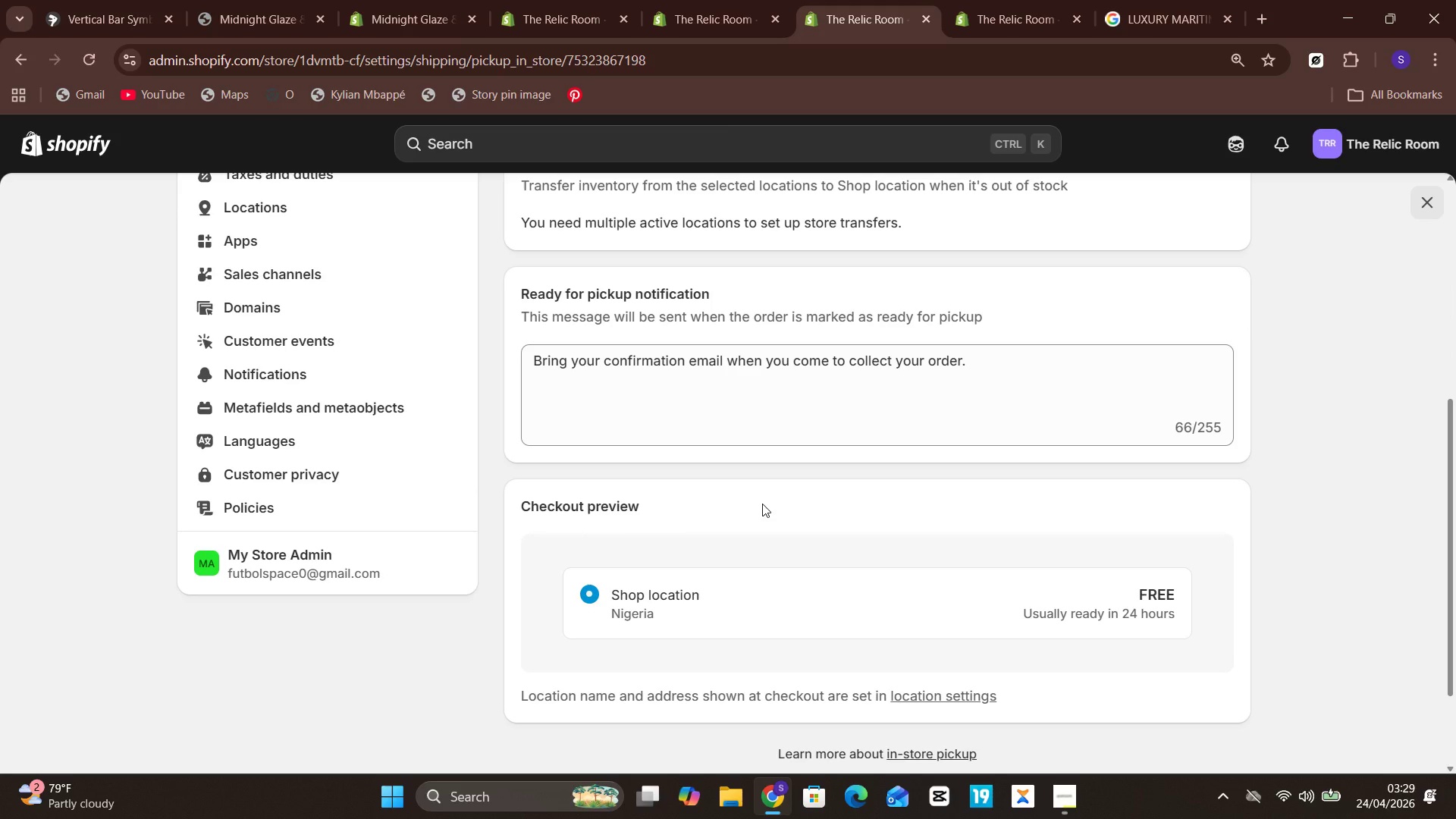 
key(Control+S)
 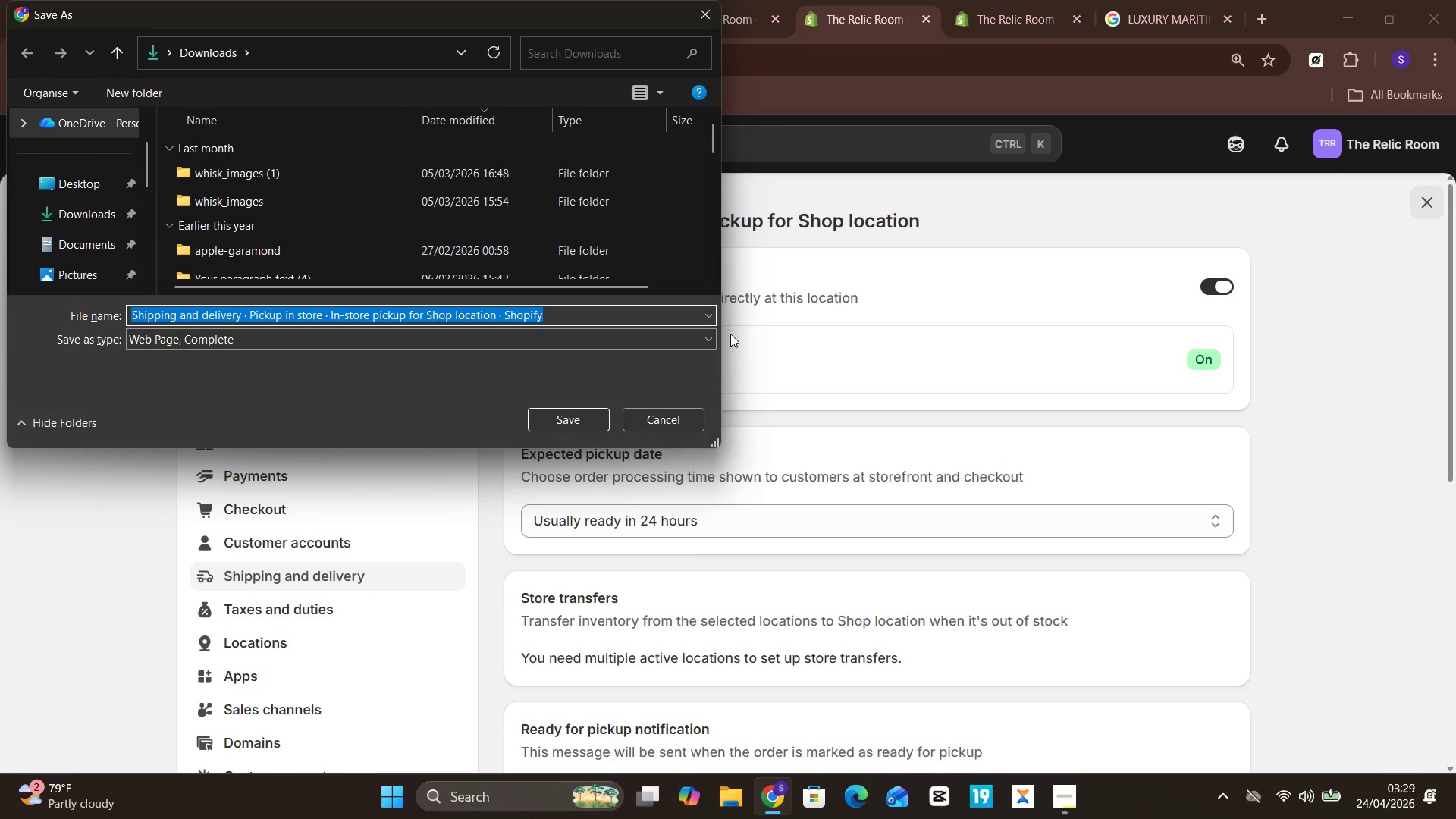 
left_click([651, 419])
 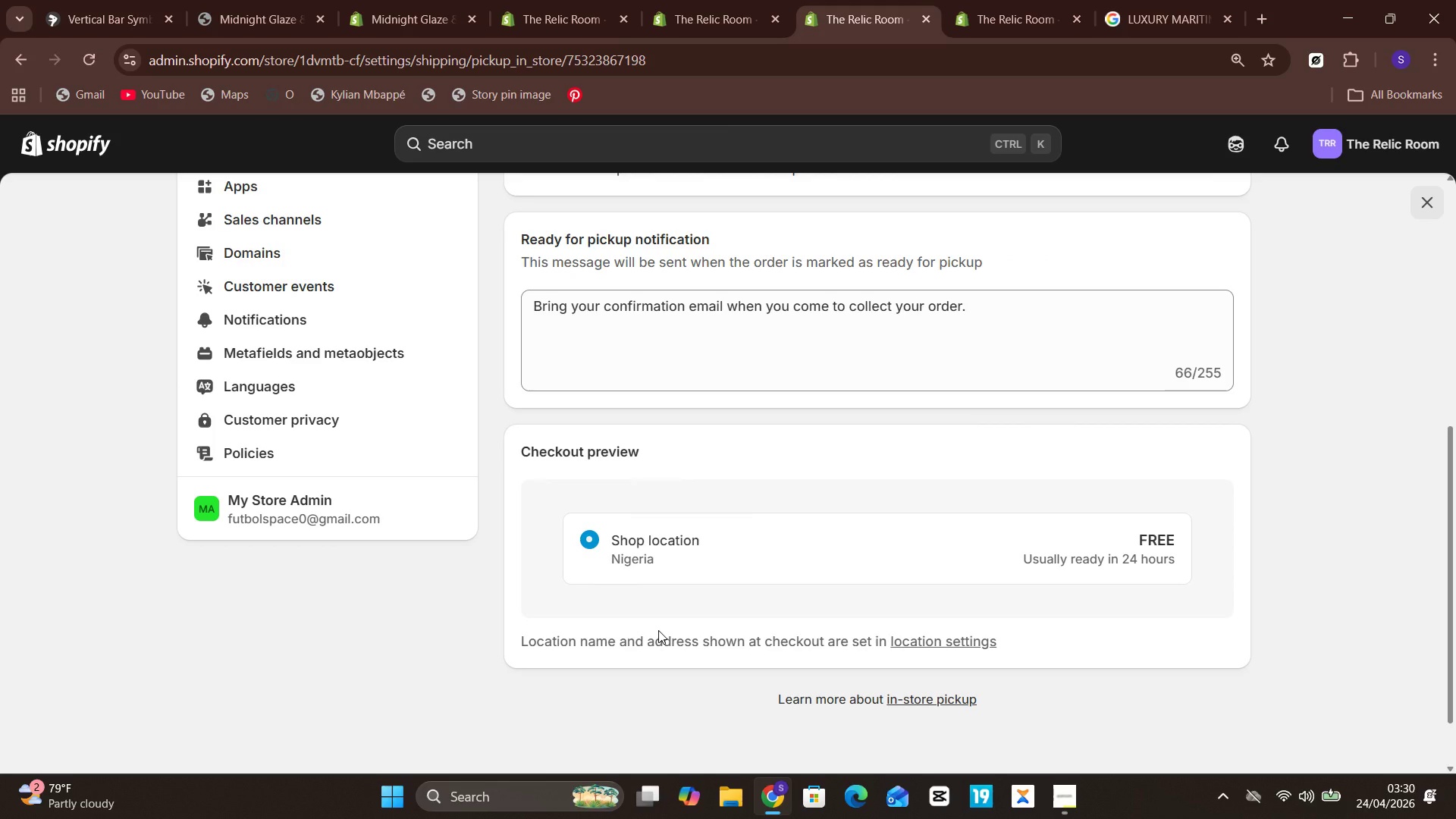 
wait(57.97)
 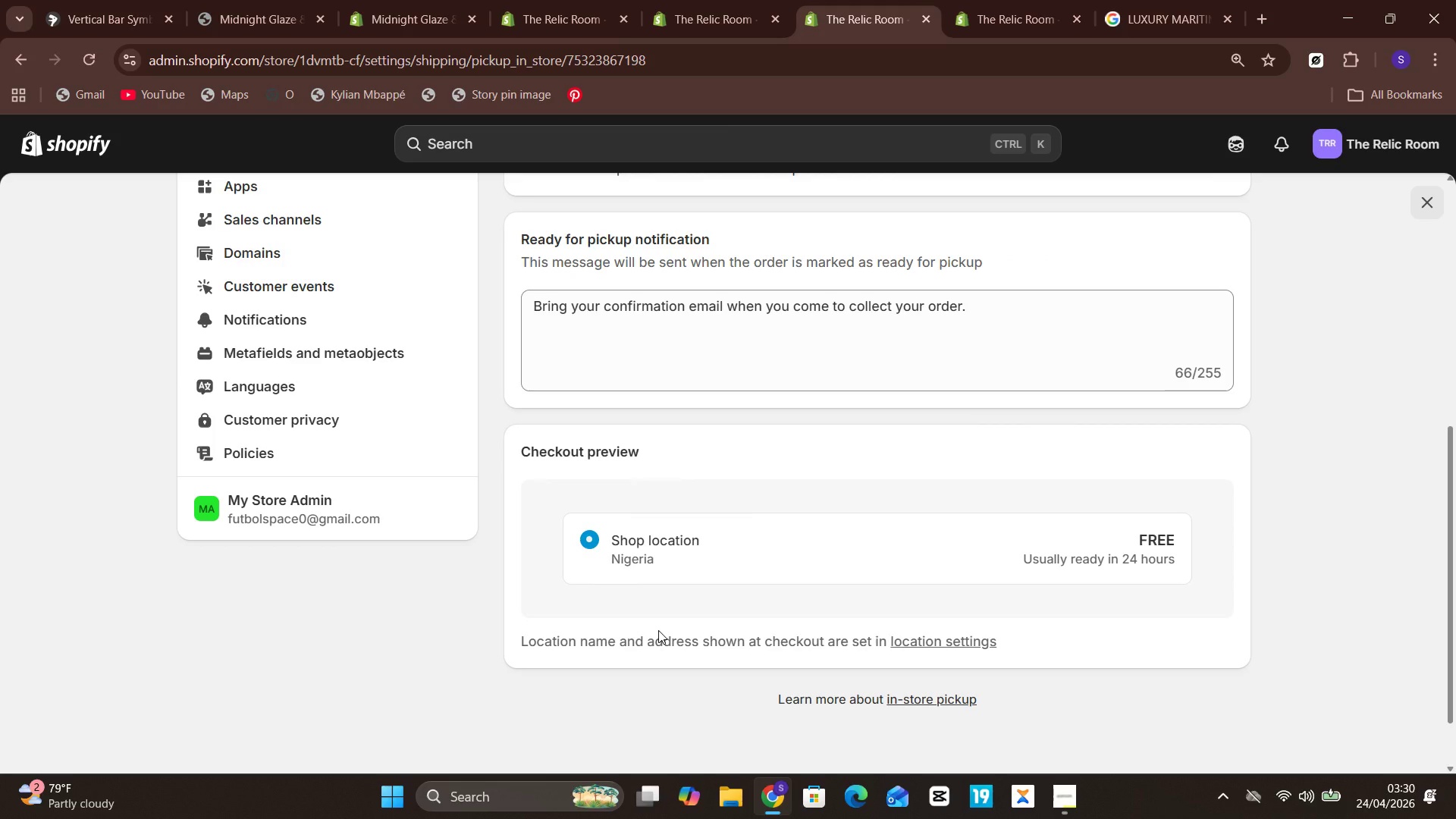 
left_click([1094, 713])
 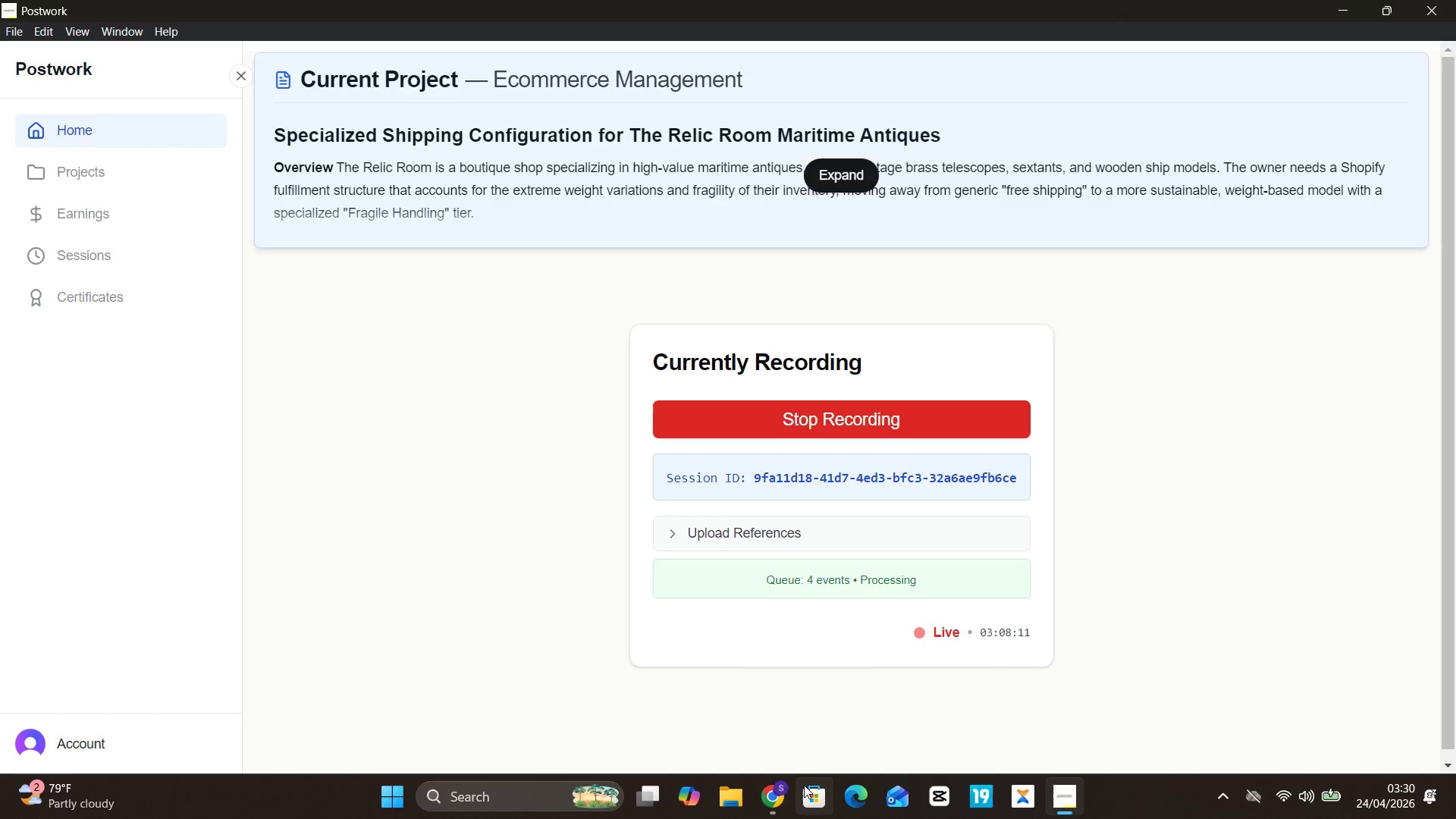 
left_click([769, 728])
 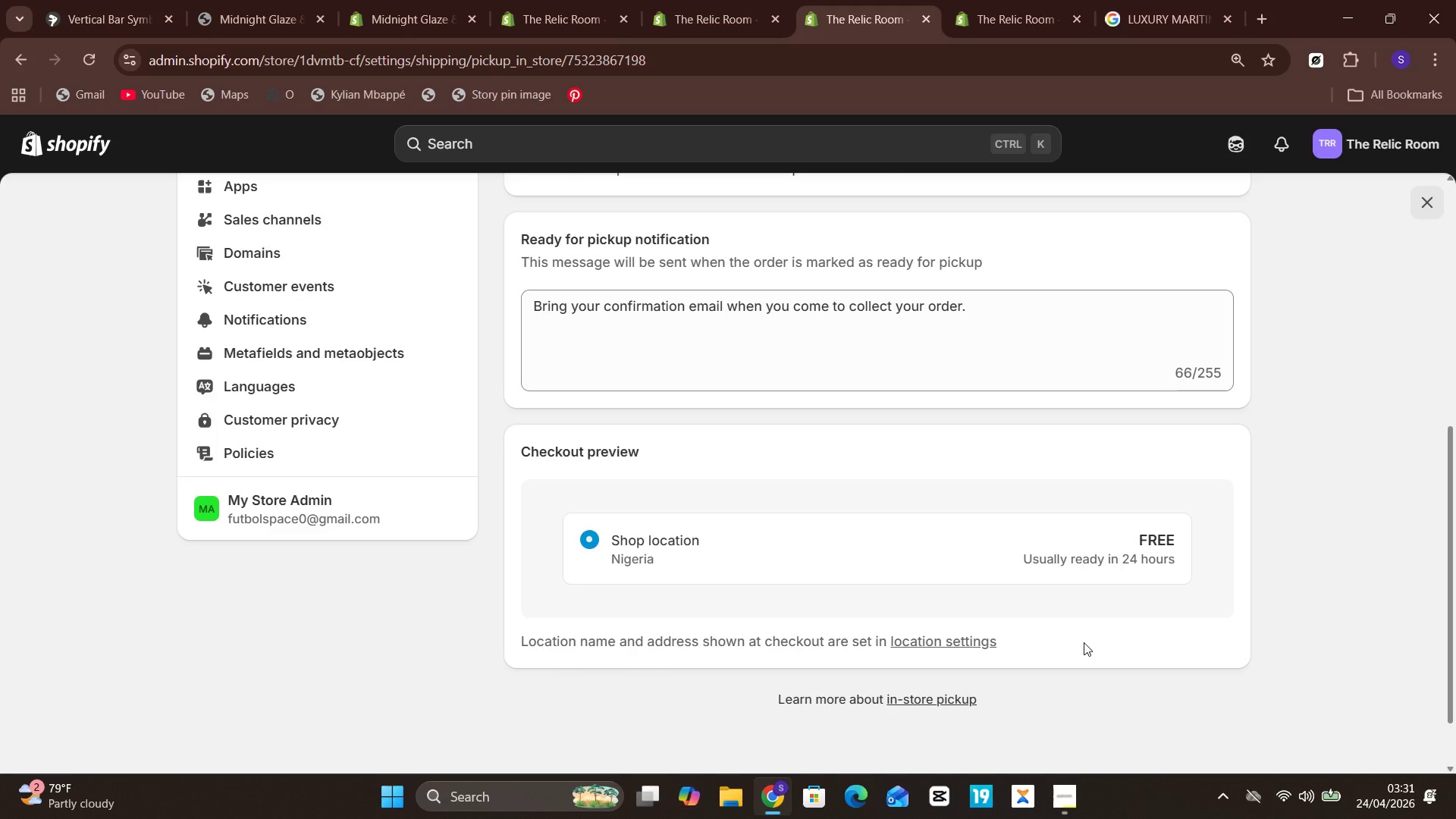 
wait(52.81)
 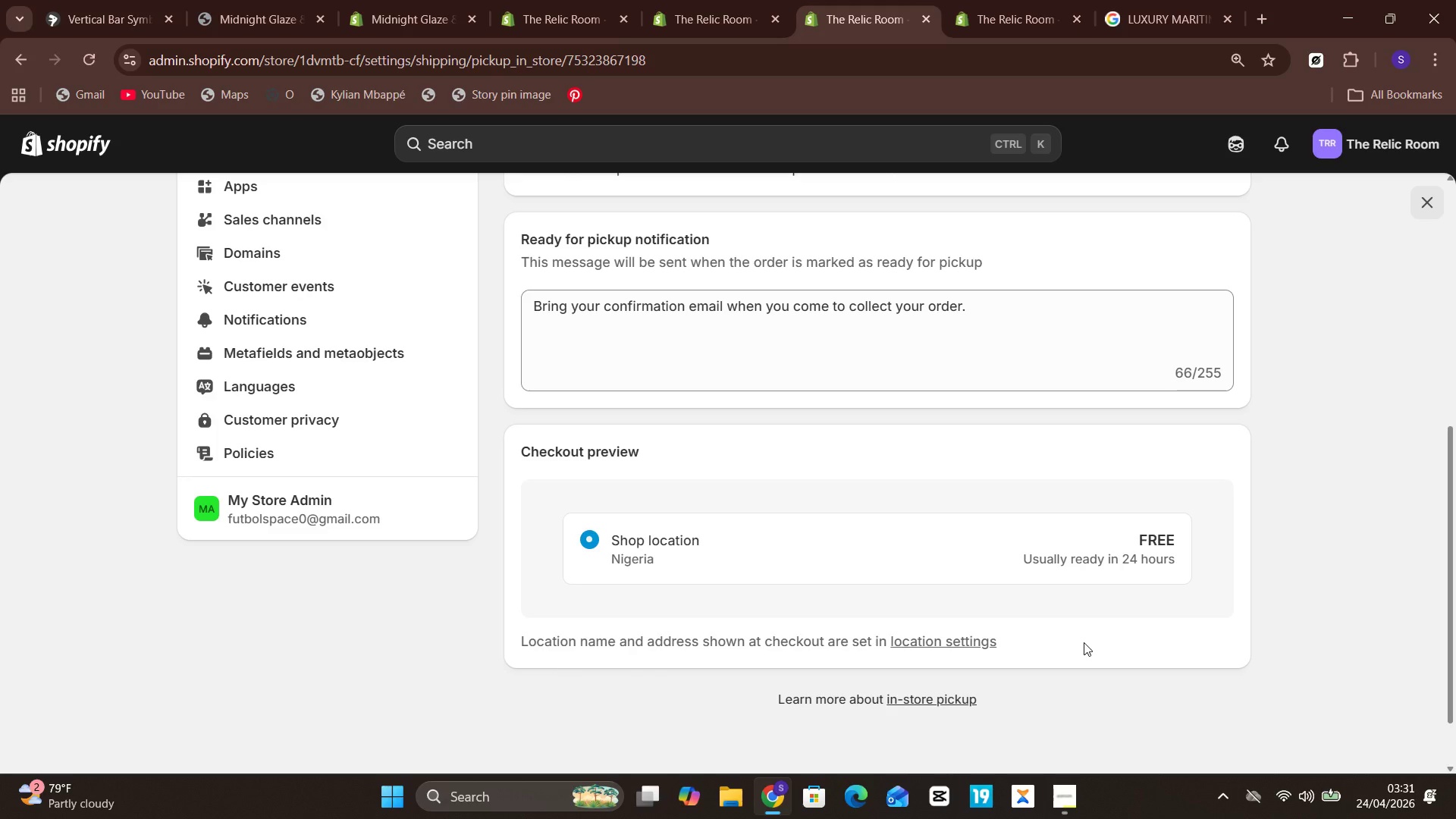 
scroll: coordinate [917, 292], scroll_direction: down, amount: 4.0
 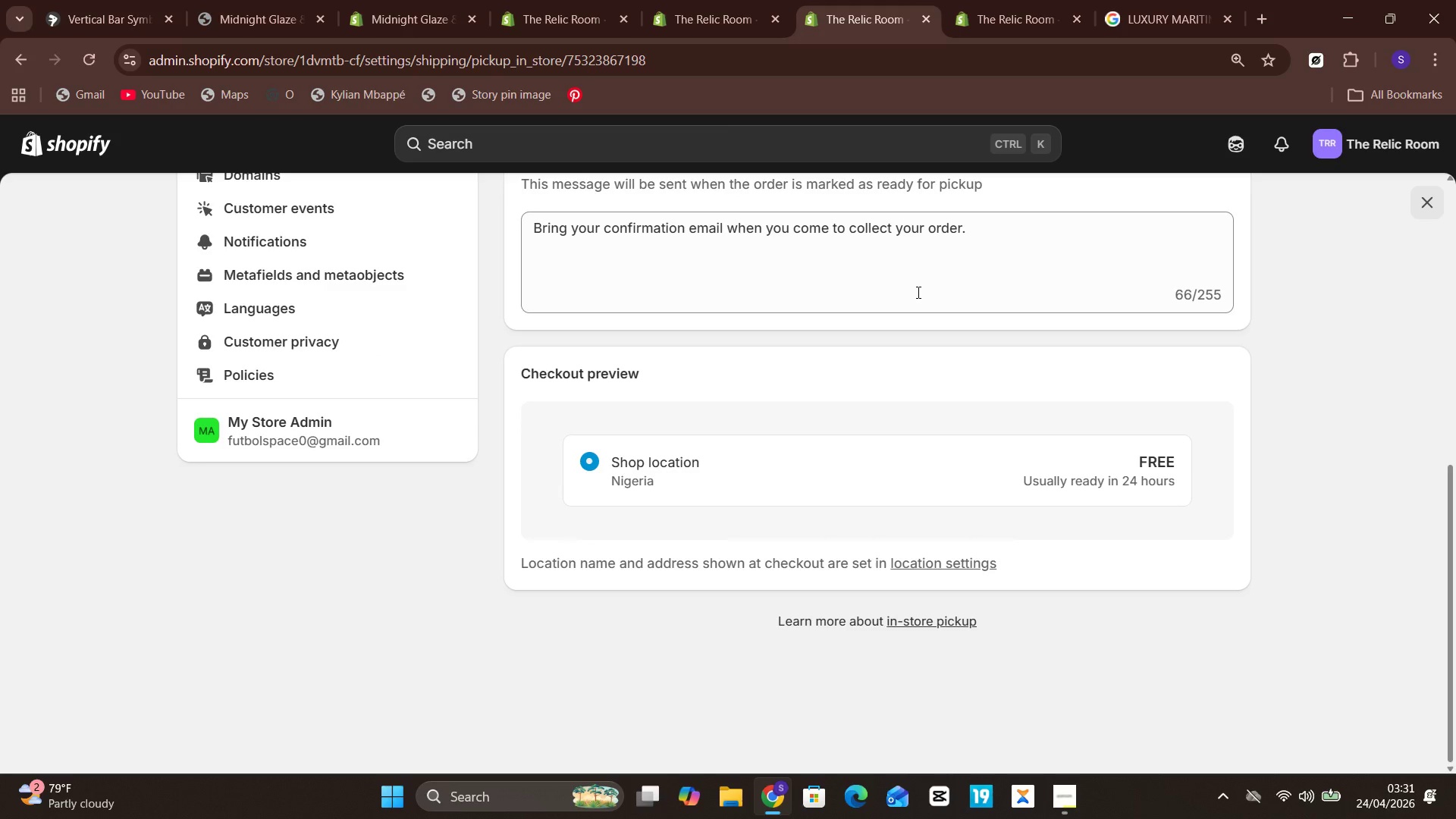 
scroll: coordinate [917, 292], scroll_direction: up, amount: 5.0
 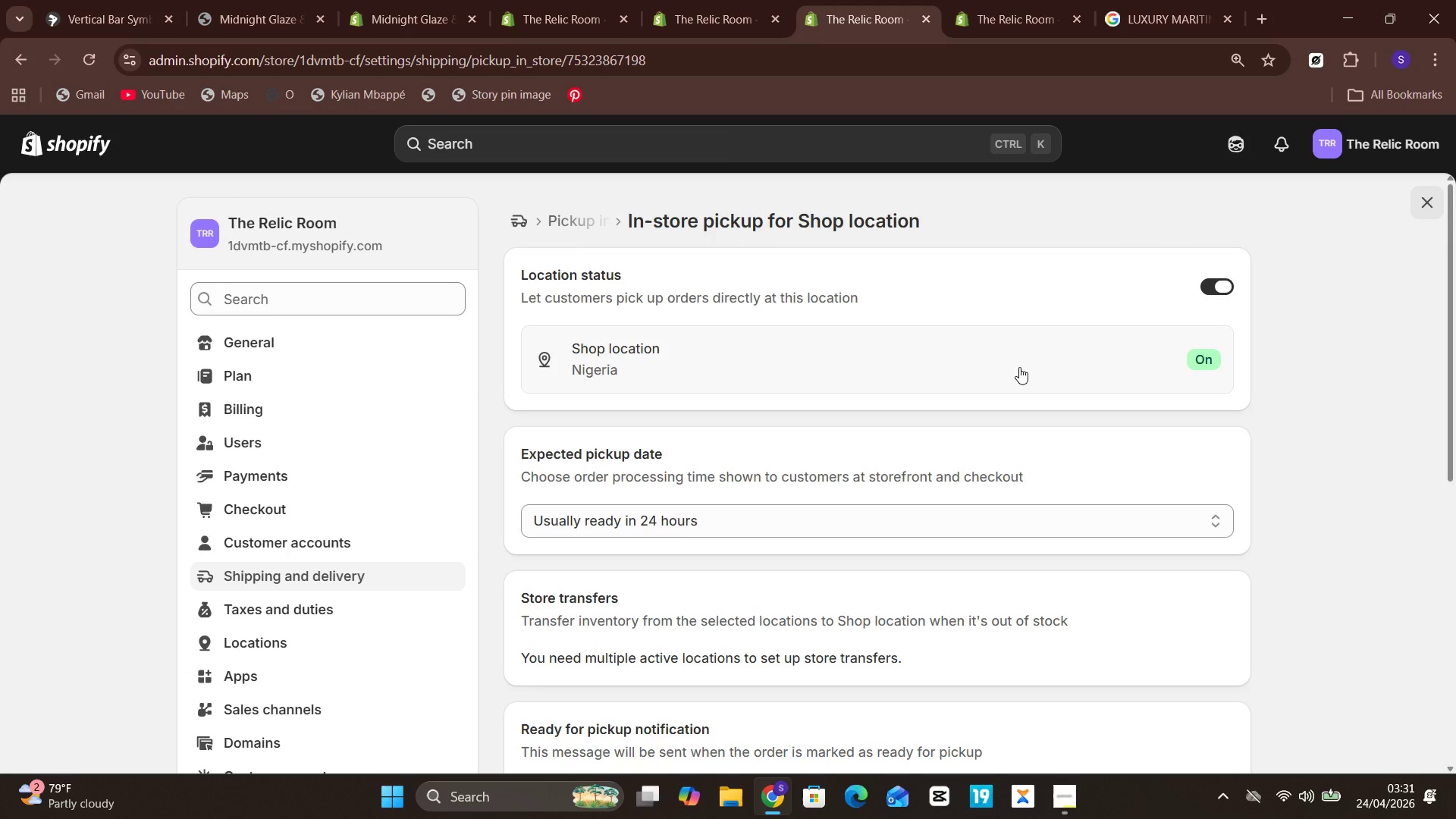 
scroll: coordinate [1016, 383], scroll_direction: none, amount: 0.0
 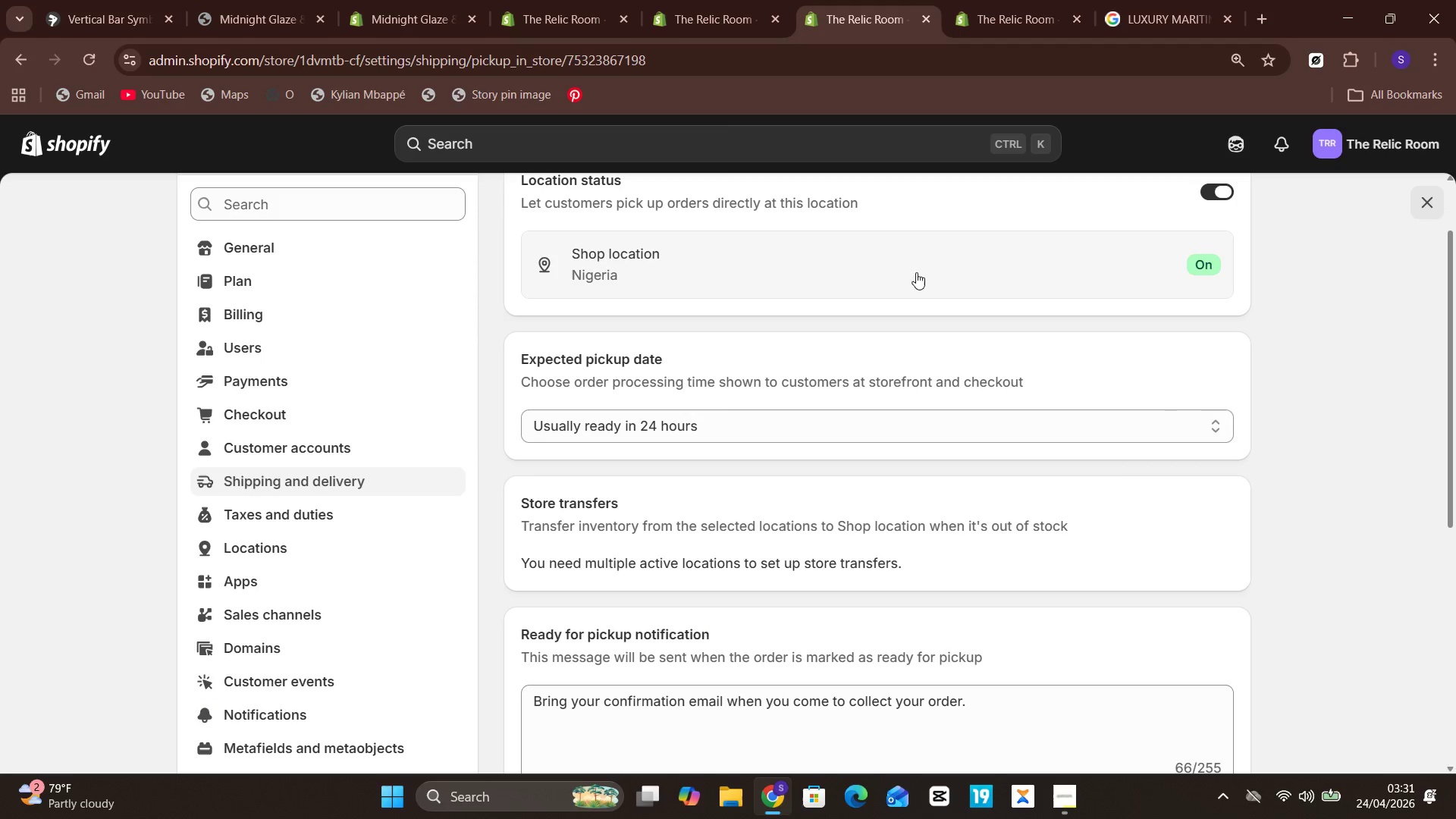 
left_click([675, 253])
 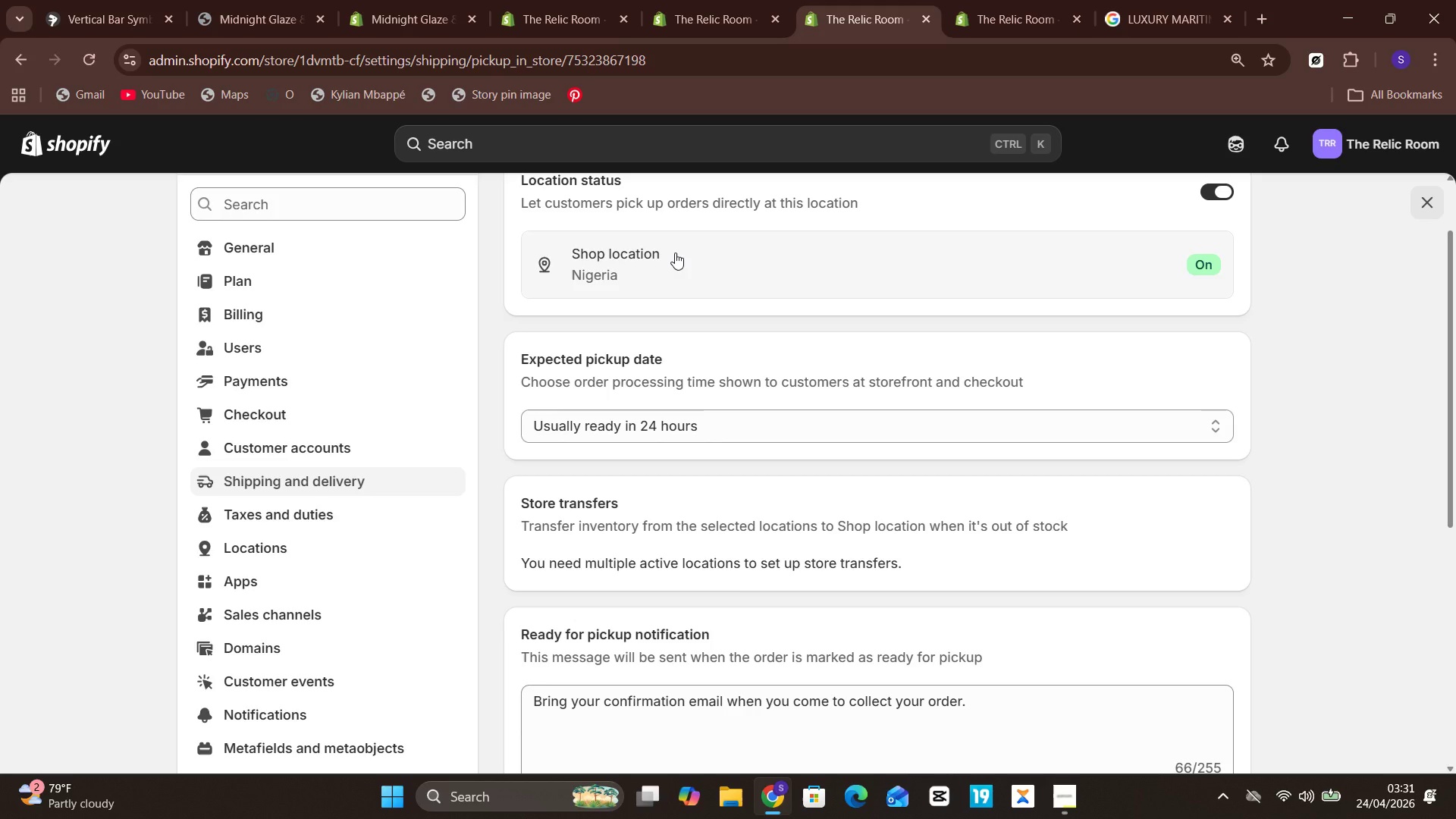 
double_click([675, 253])
 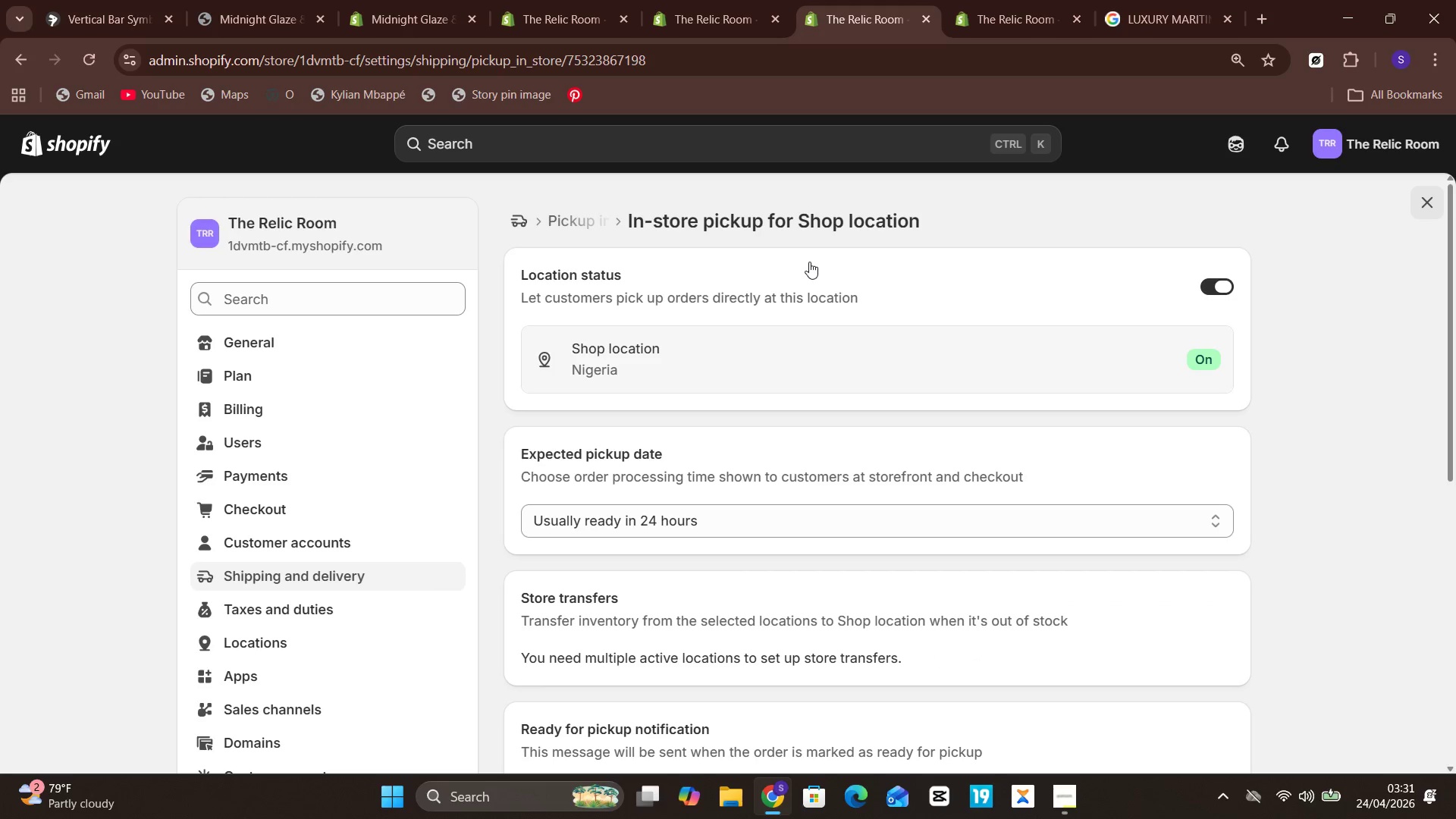 
wait(7.0)
 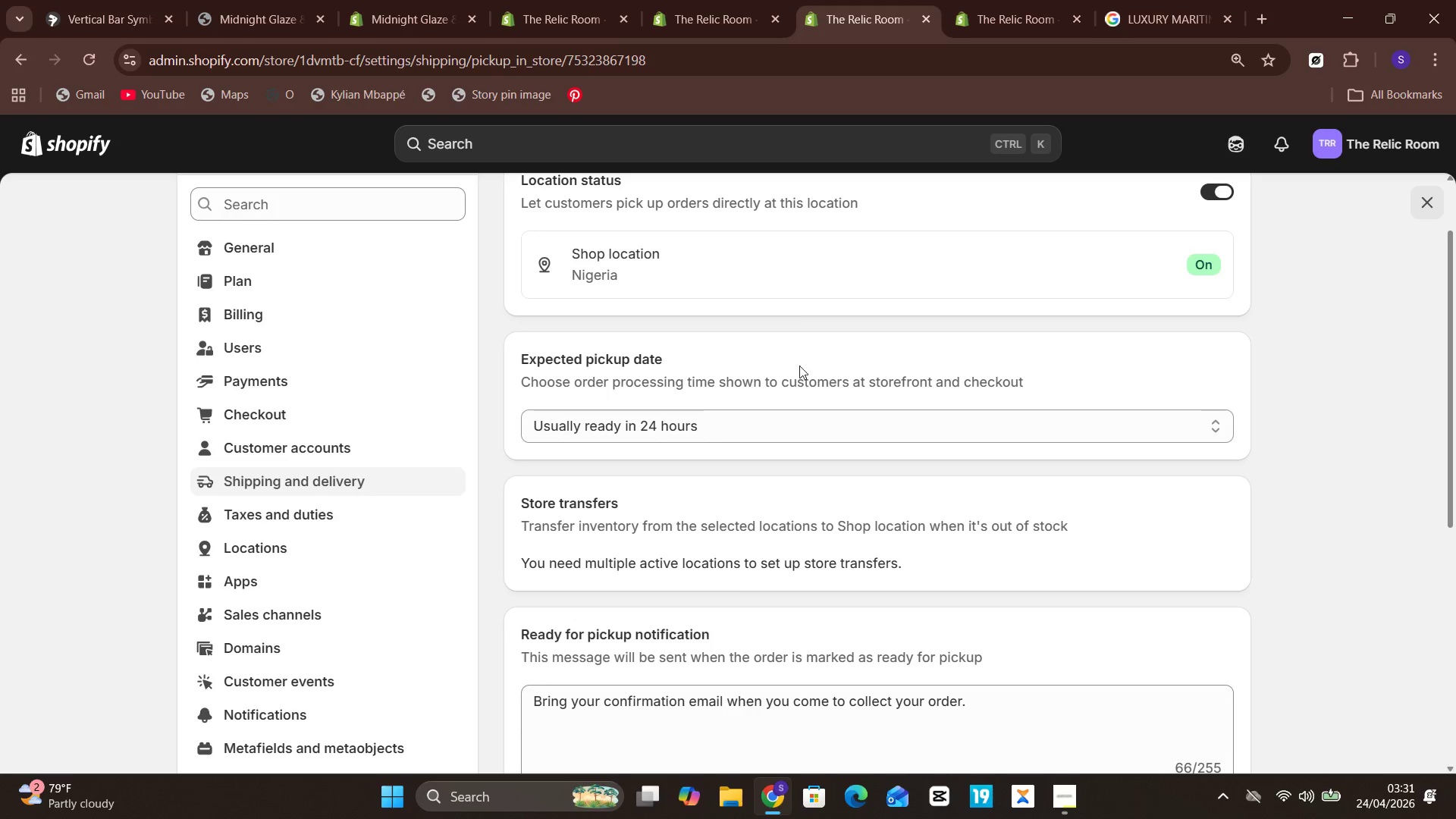 
left_click([576, 215])
 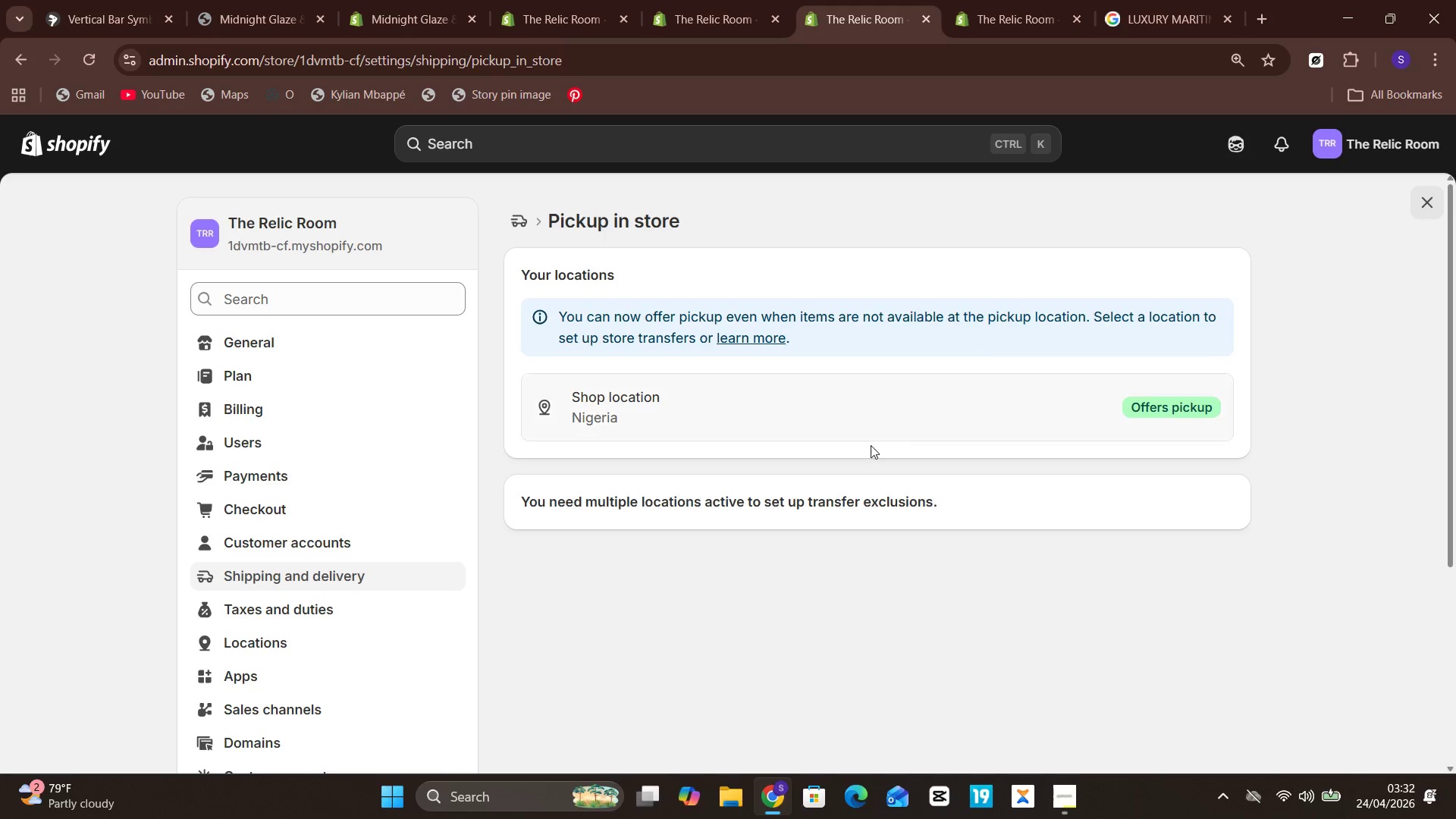 
wait(21.28)
 